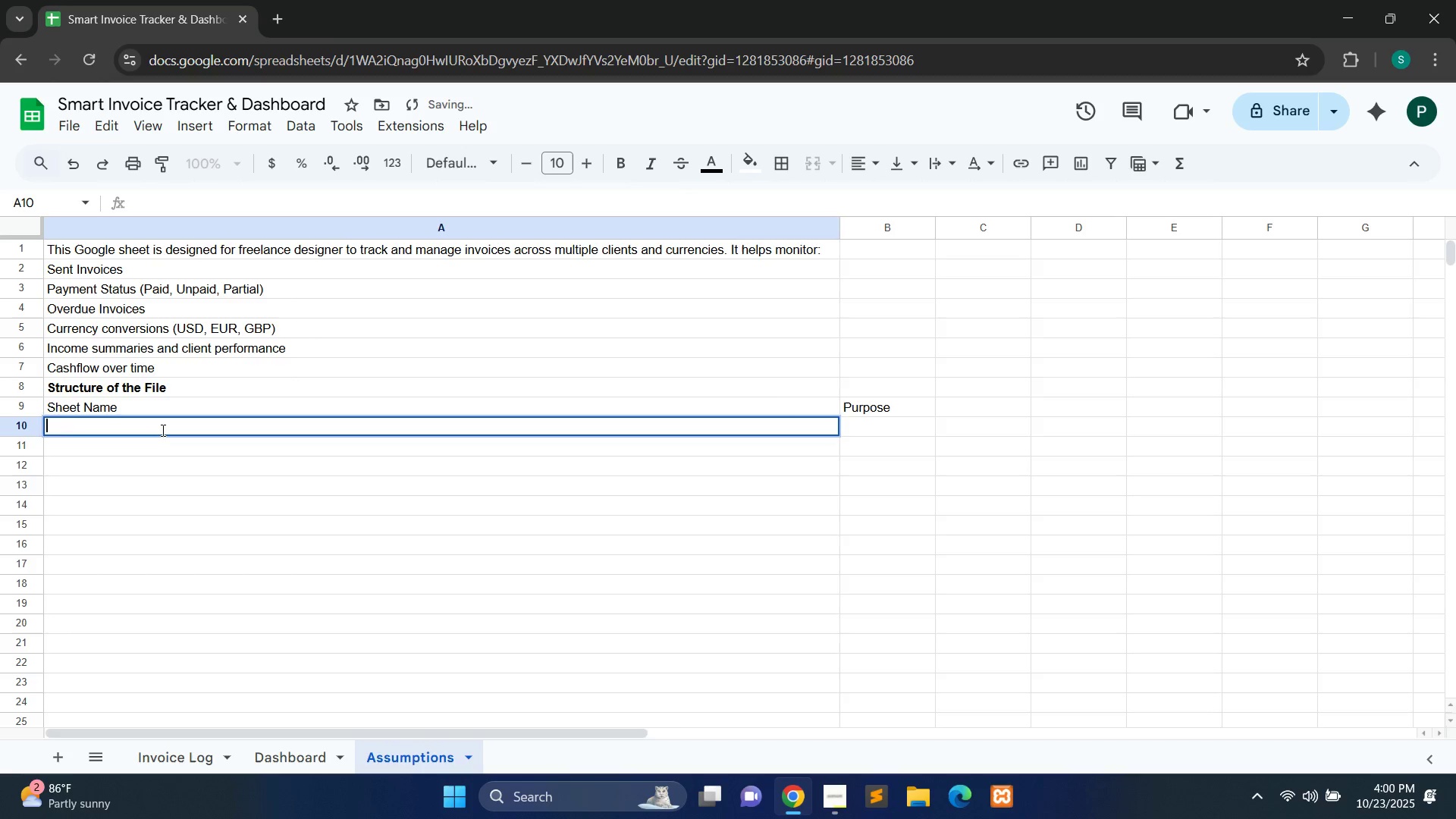 
key(Control+ControlLeft)
 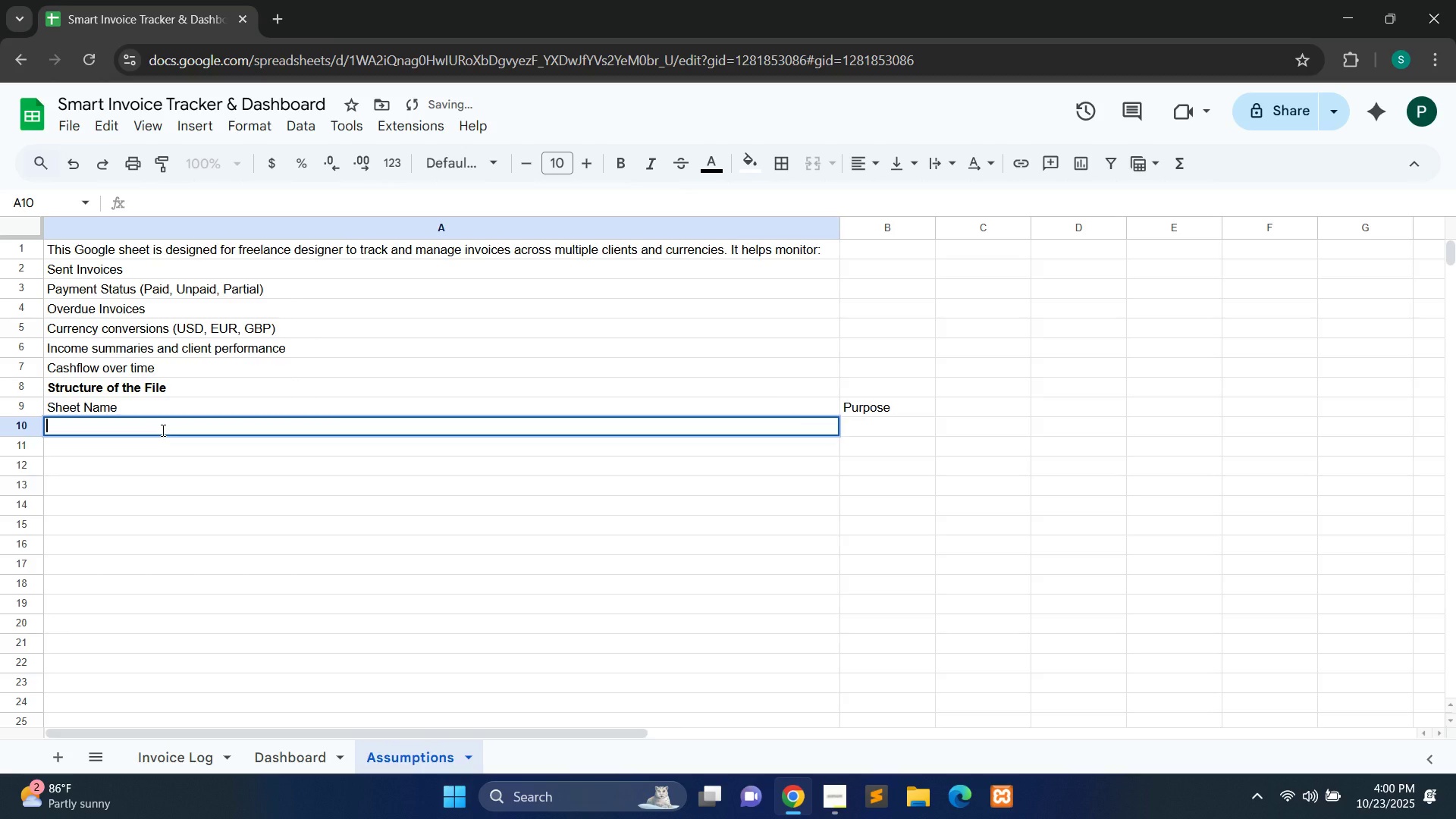 
type(Invoice Log)
 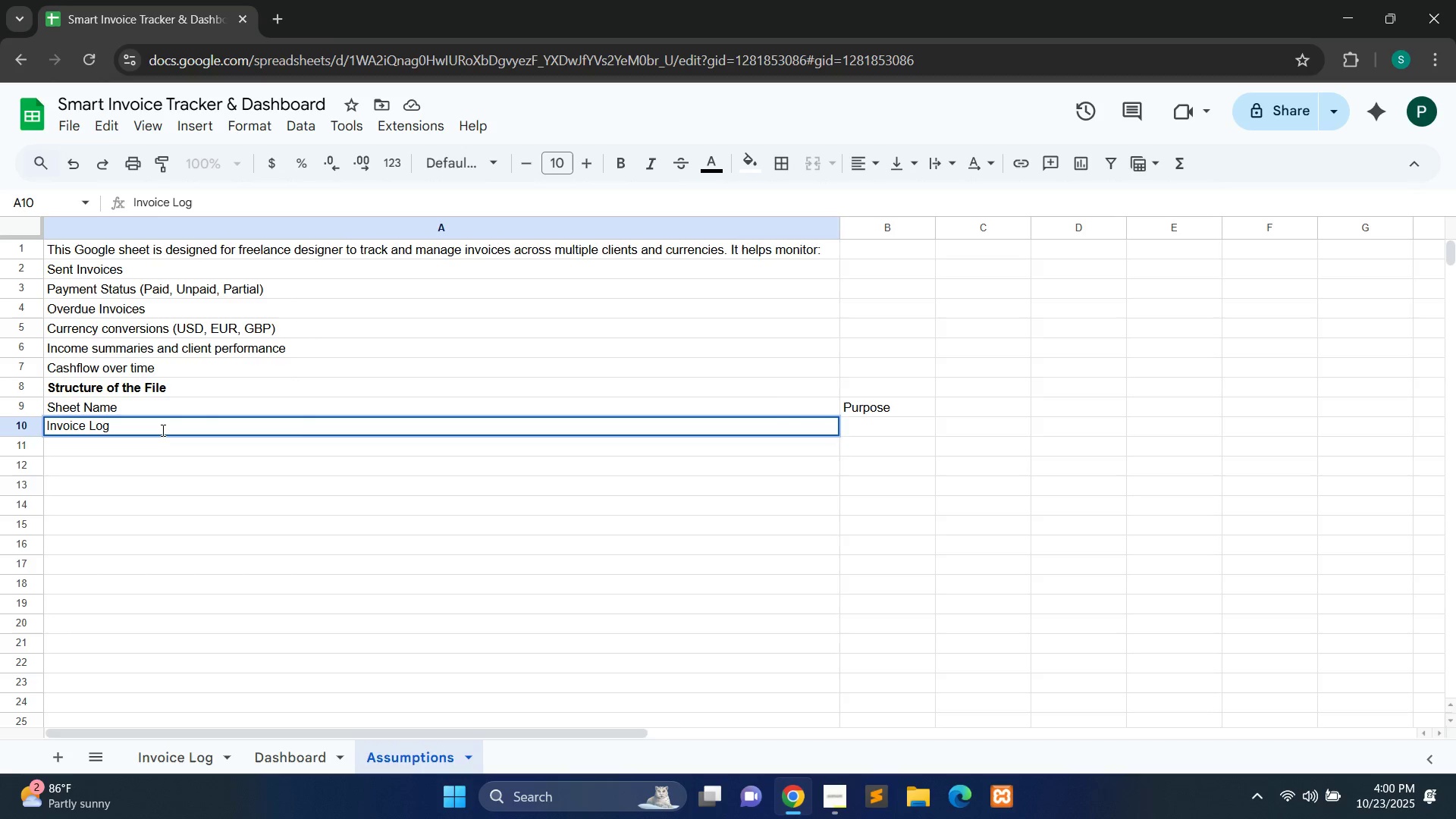 
double_click([858, 428])
 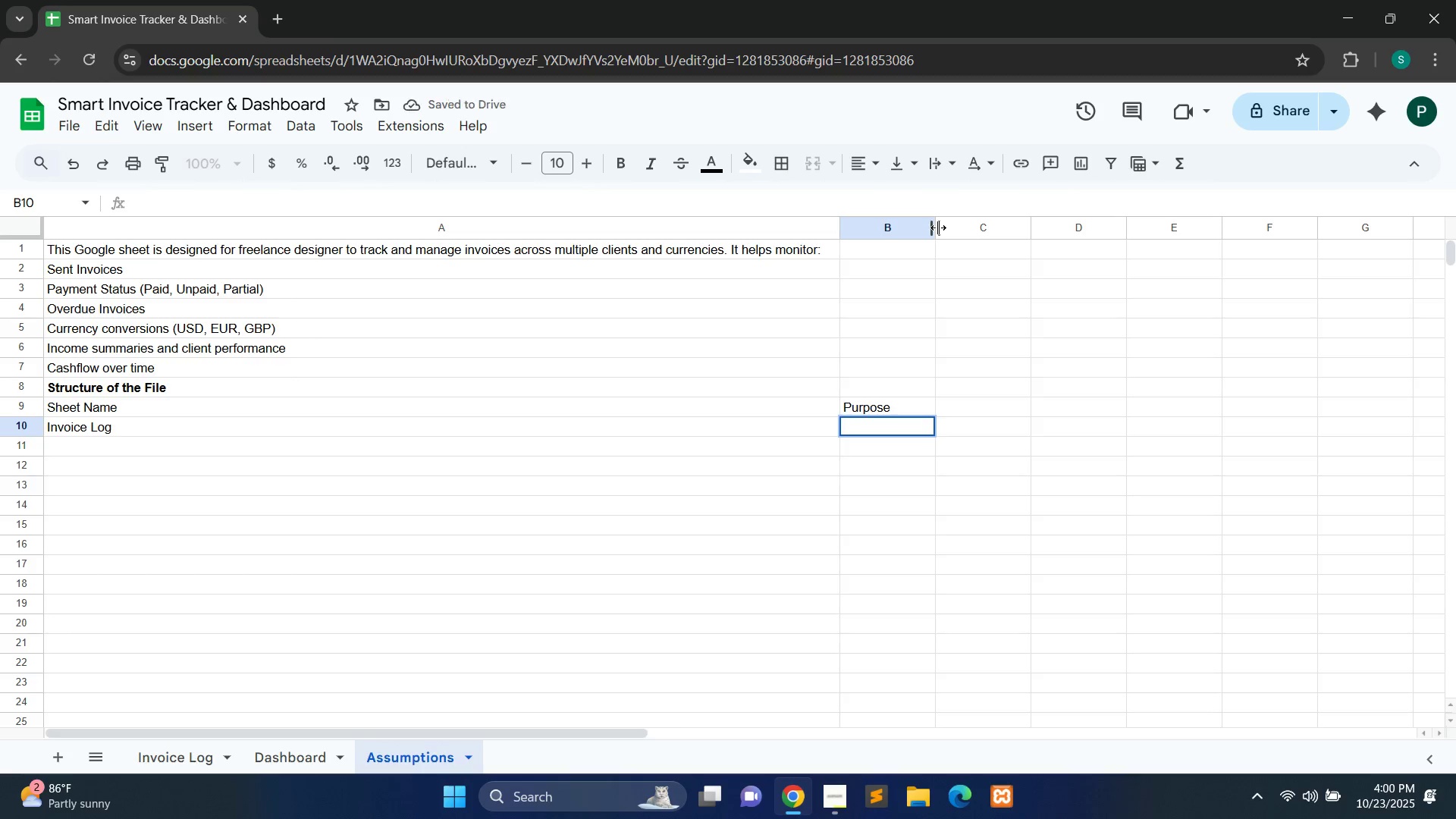 
left_click_drag(start_coordinate=[938, 228], to_coordinate=[1000, 227])
 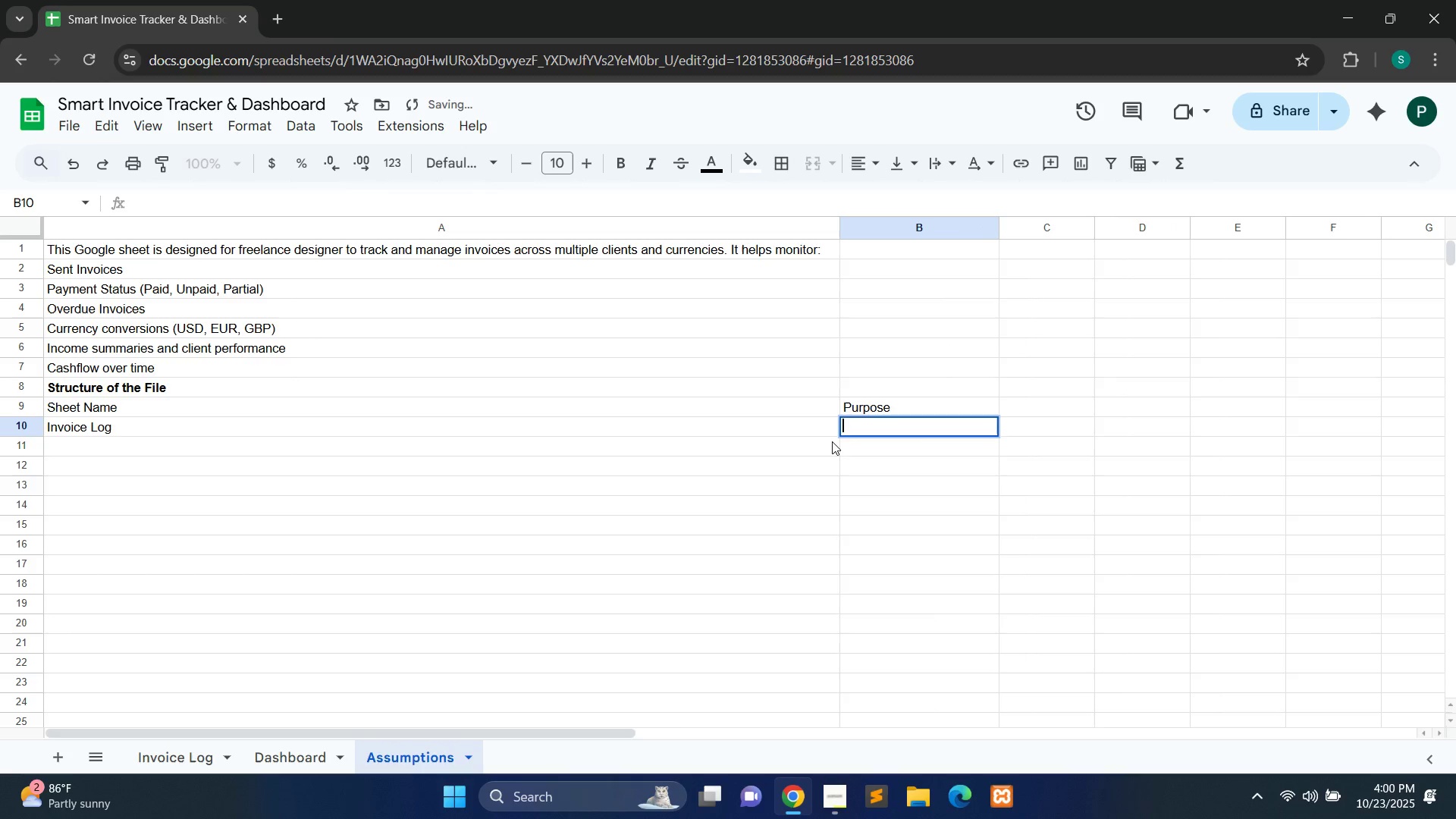 
type(Main data entry sheet for all invoice)
 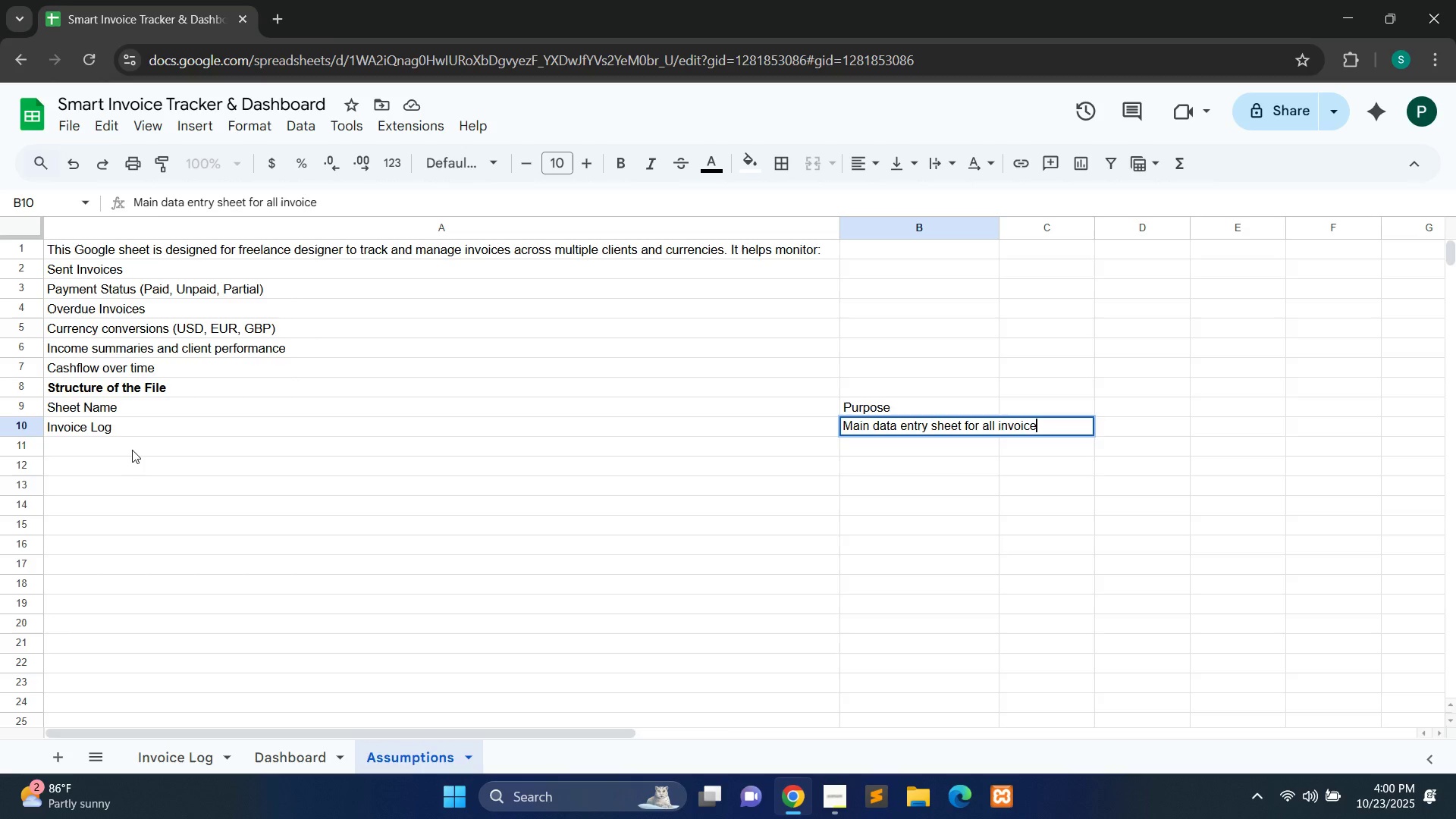 
double_click([132, 450])
 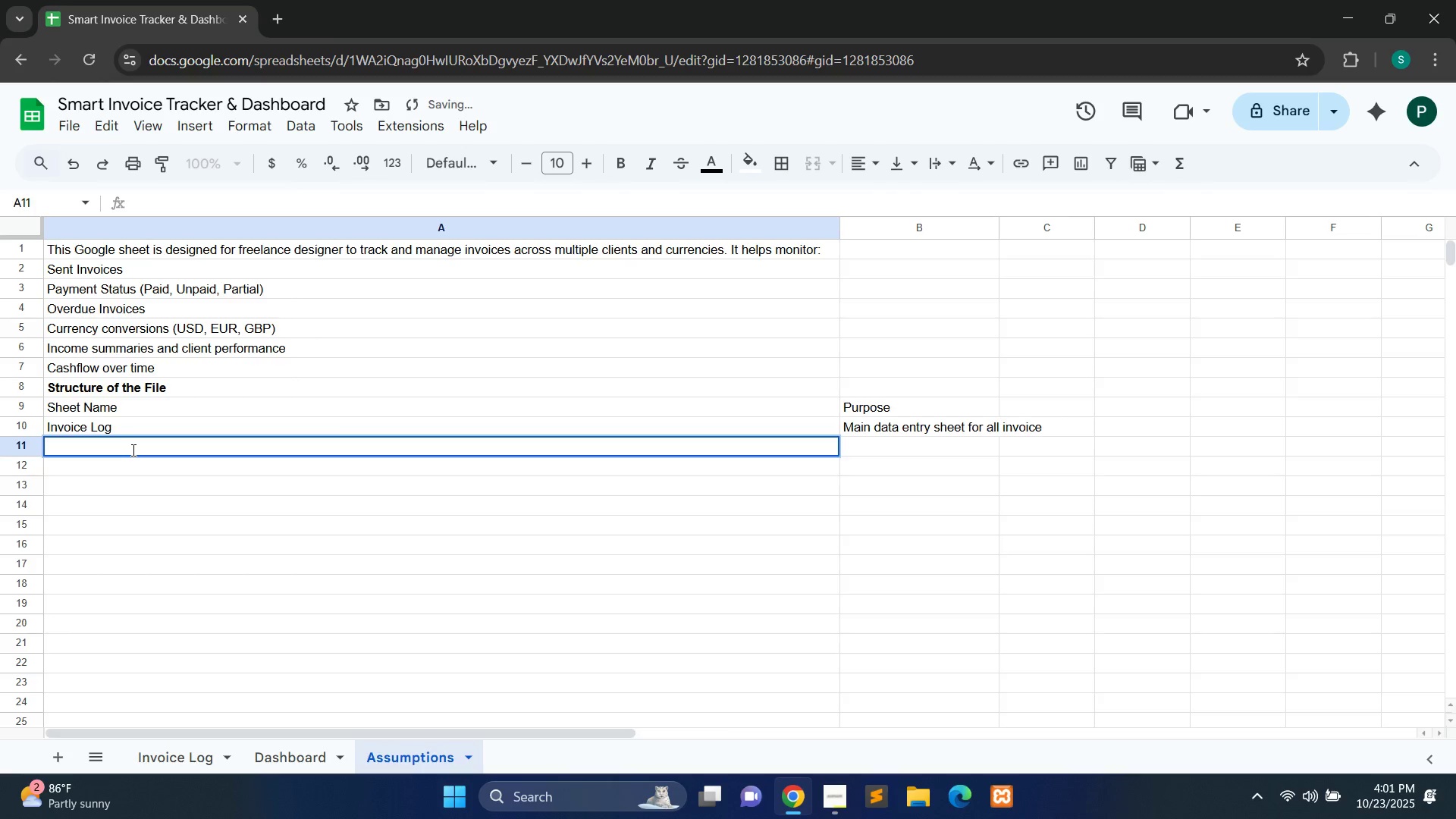 
type(Dashboard)
 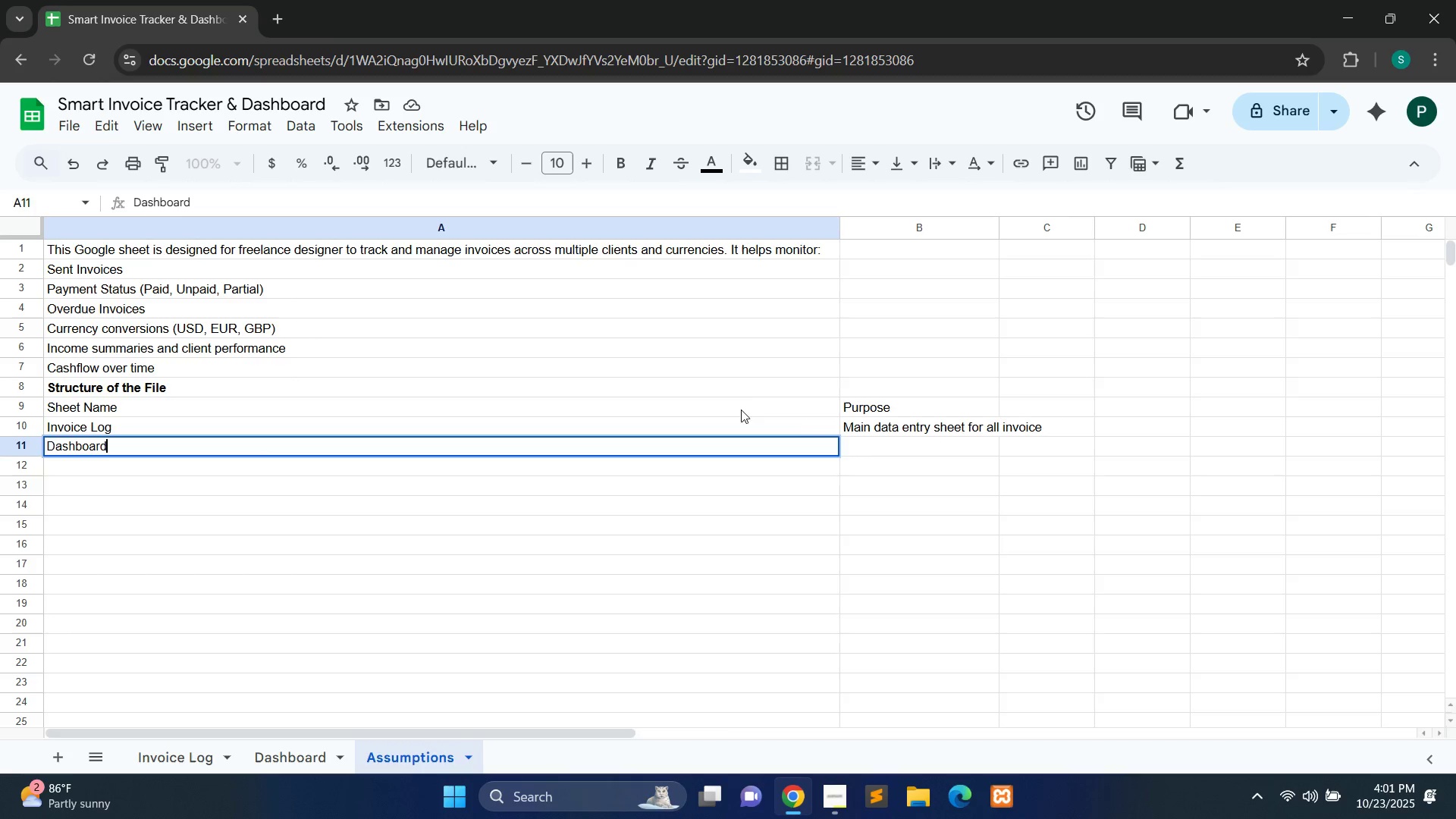 
double_click([861, 441])
 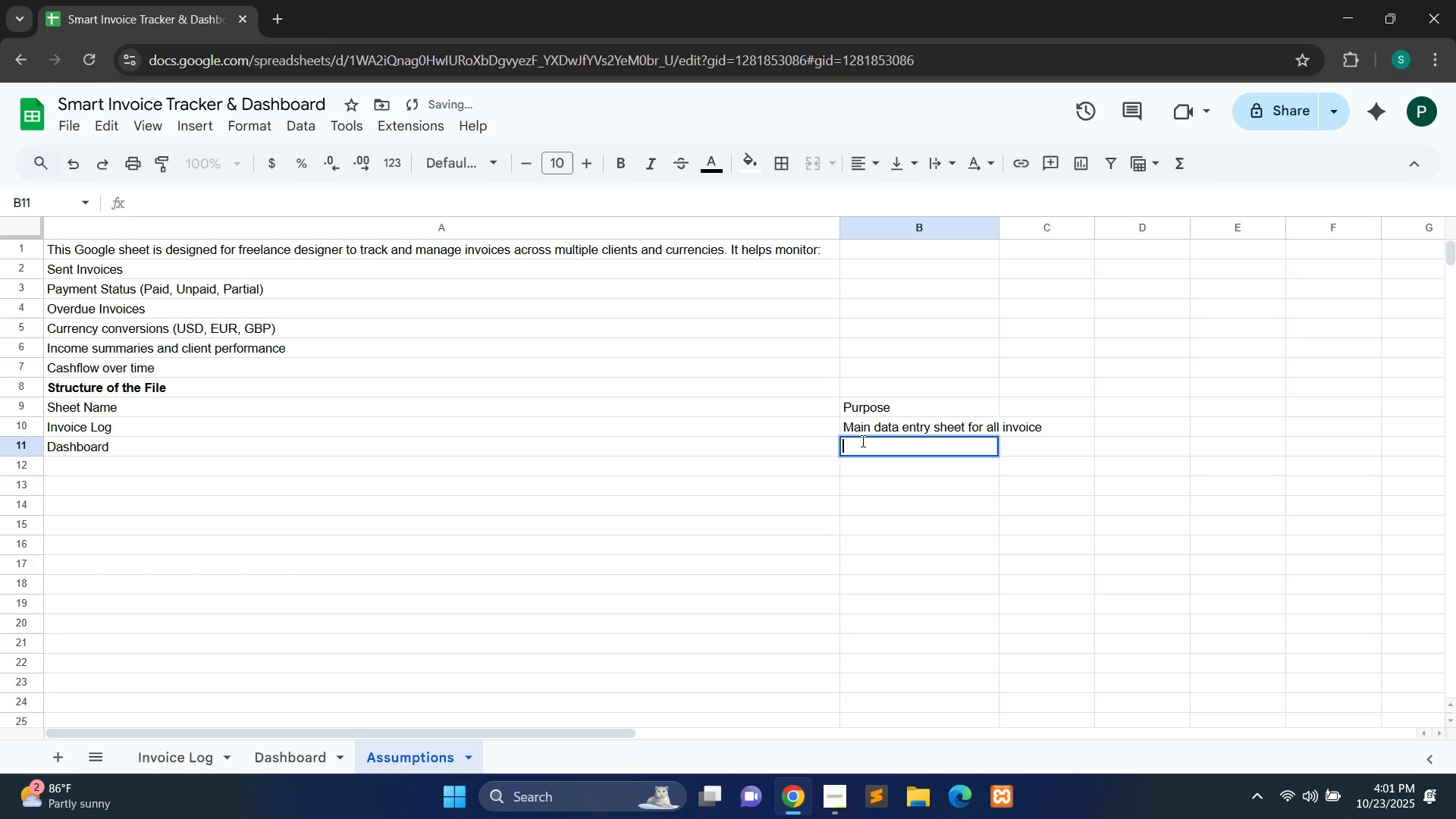 
type(Vis)
 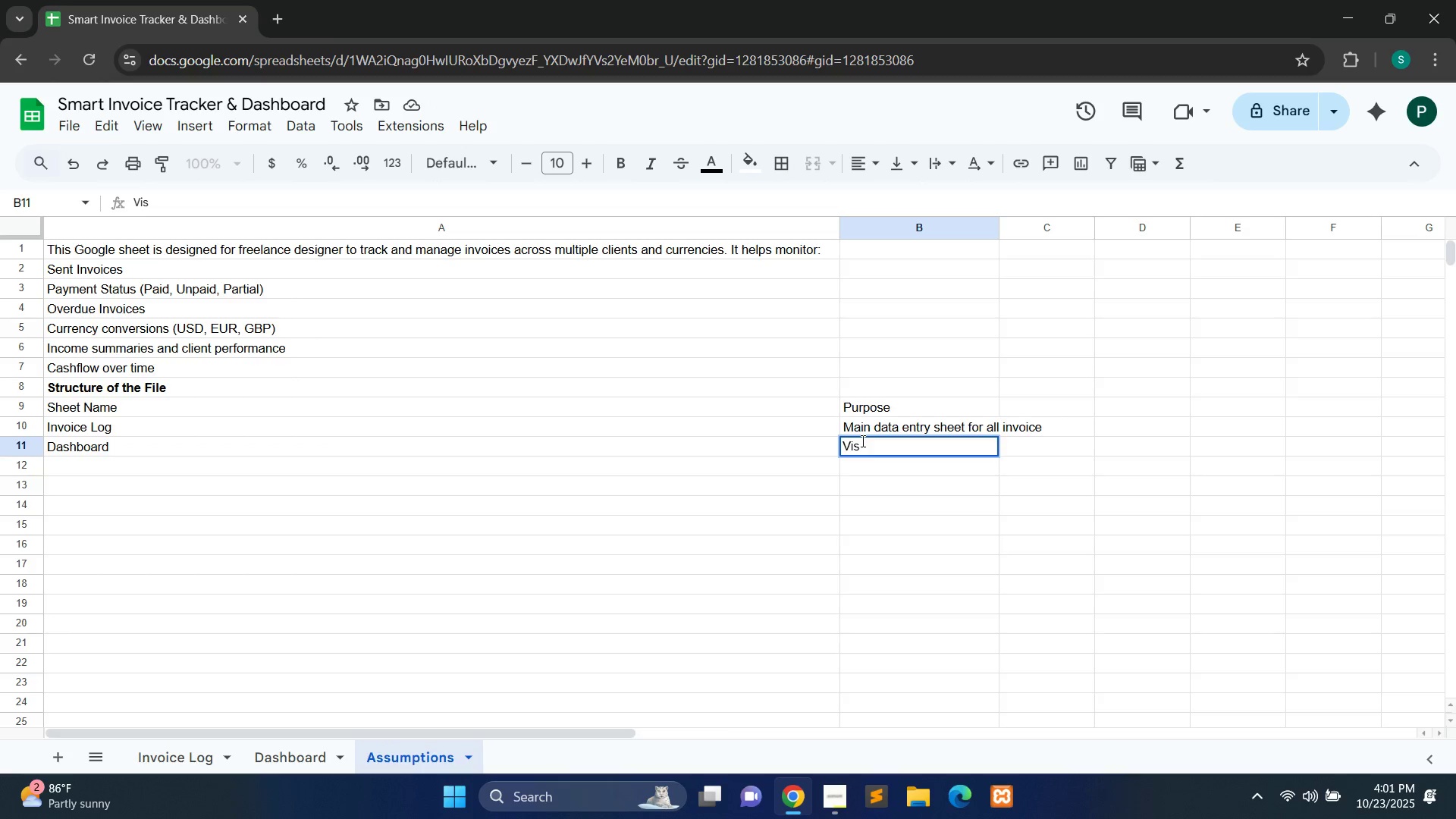 
wait(8.07)
 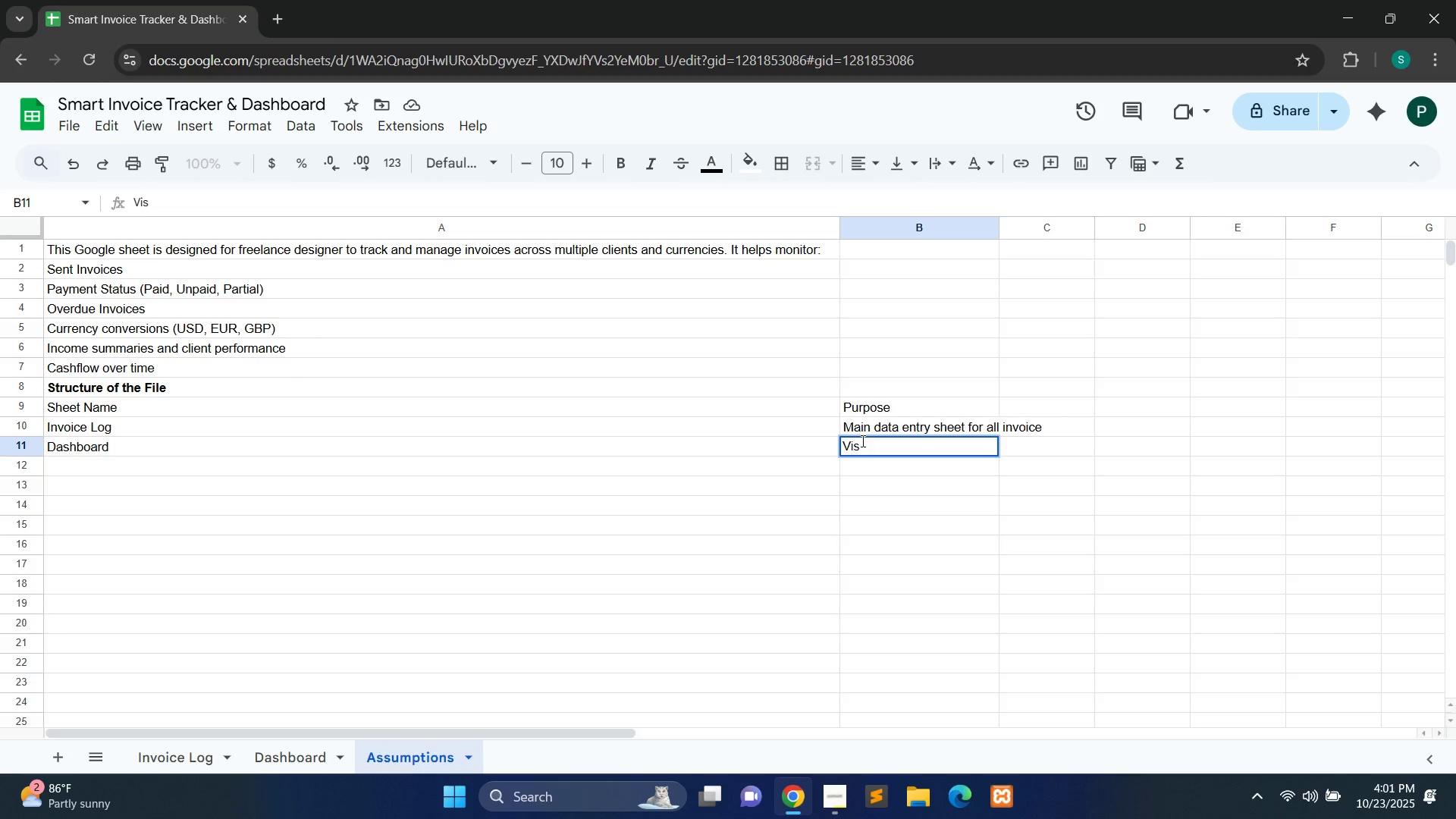 
type(ual summary of)
 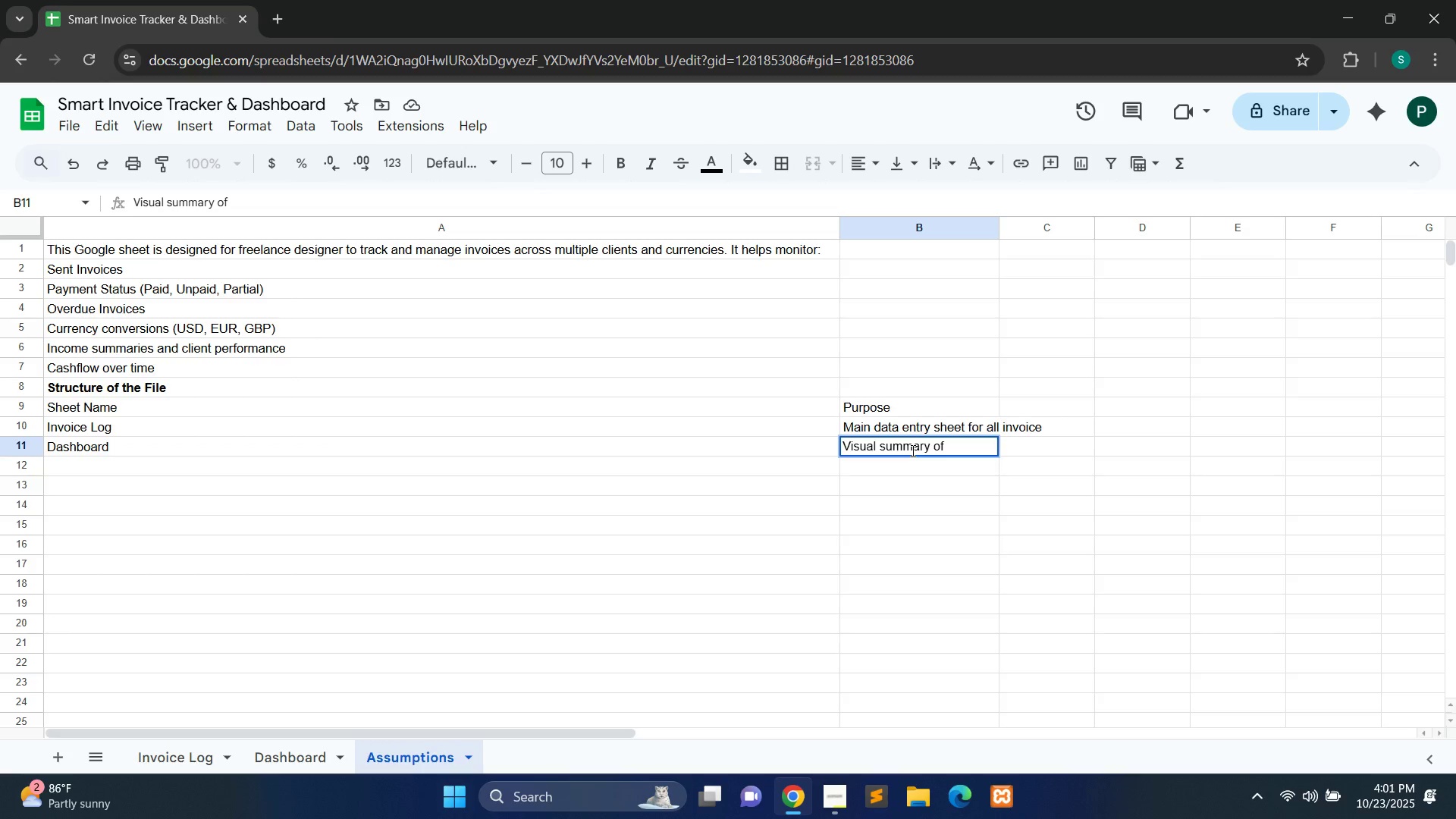 
key(Space)
 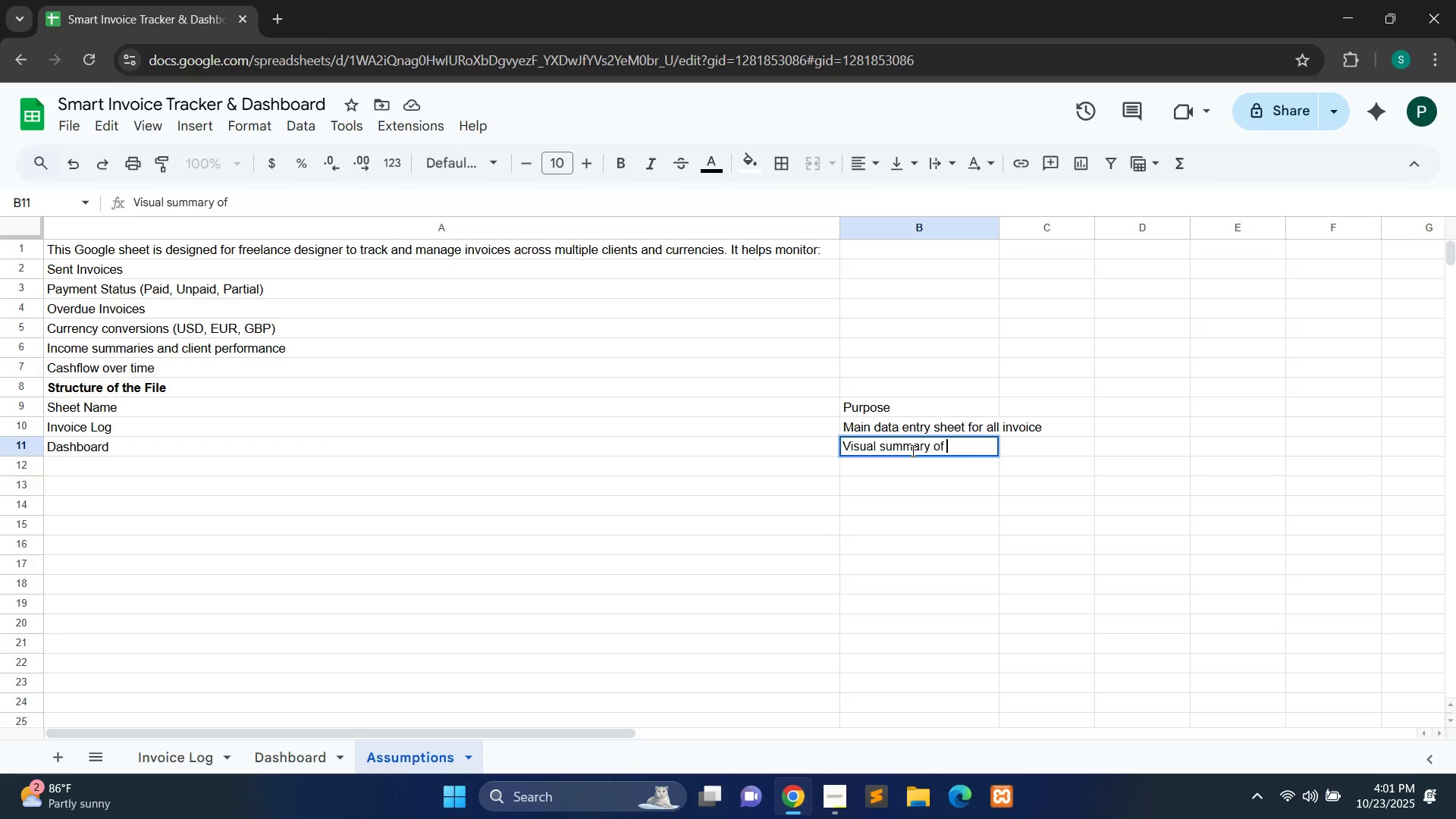 
type( to)
 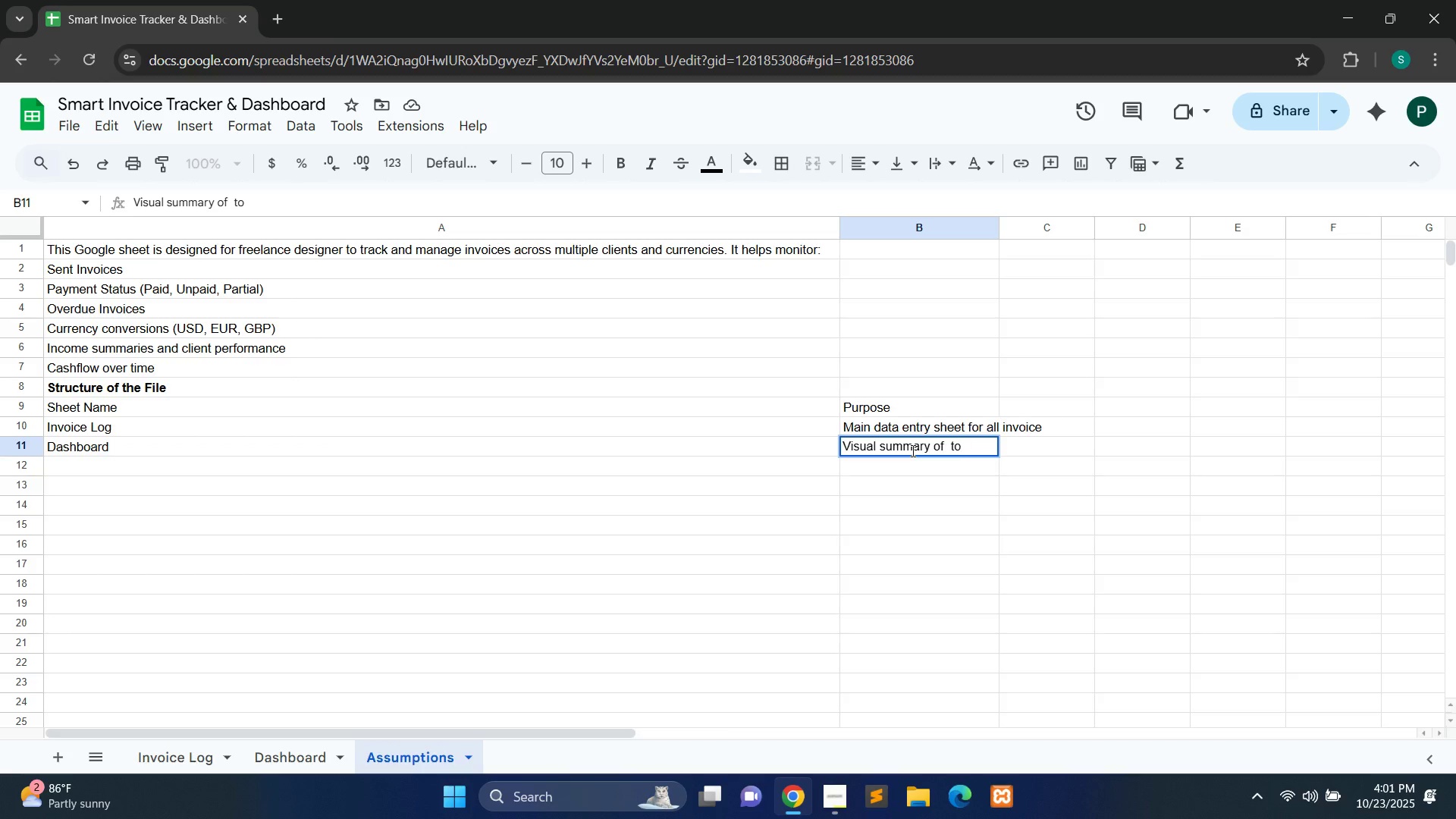 
wait(7.64)
 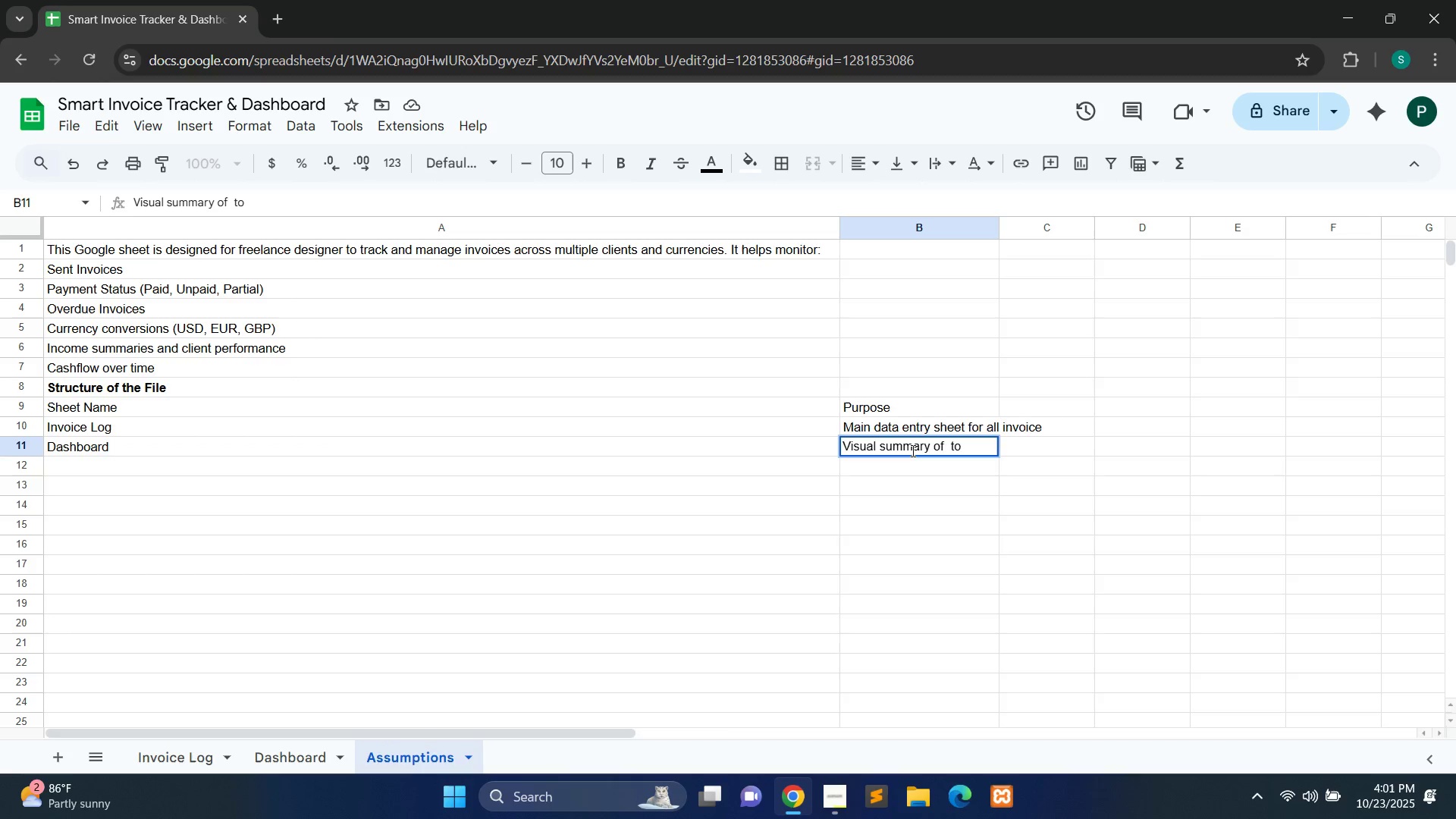 
key(Backspace)
key(Backspace)
type(total)
 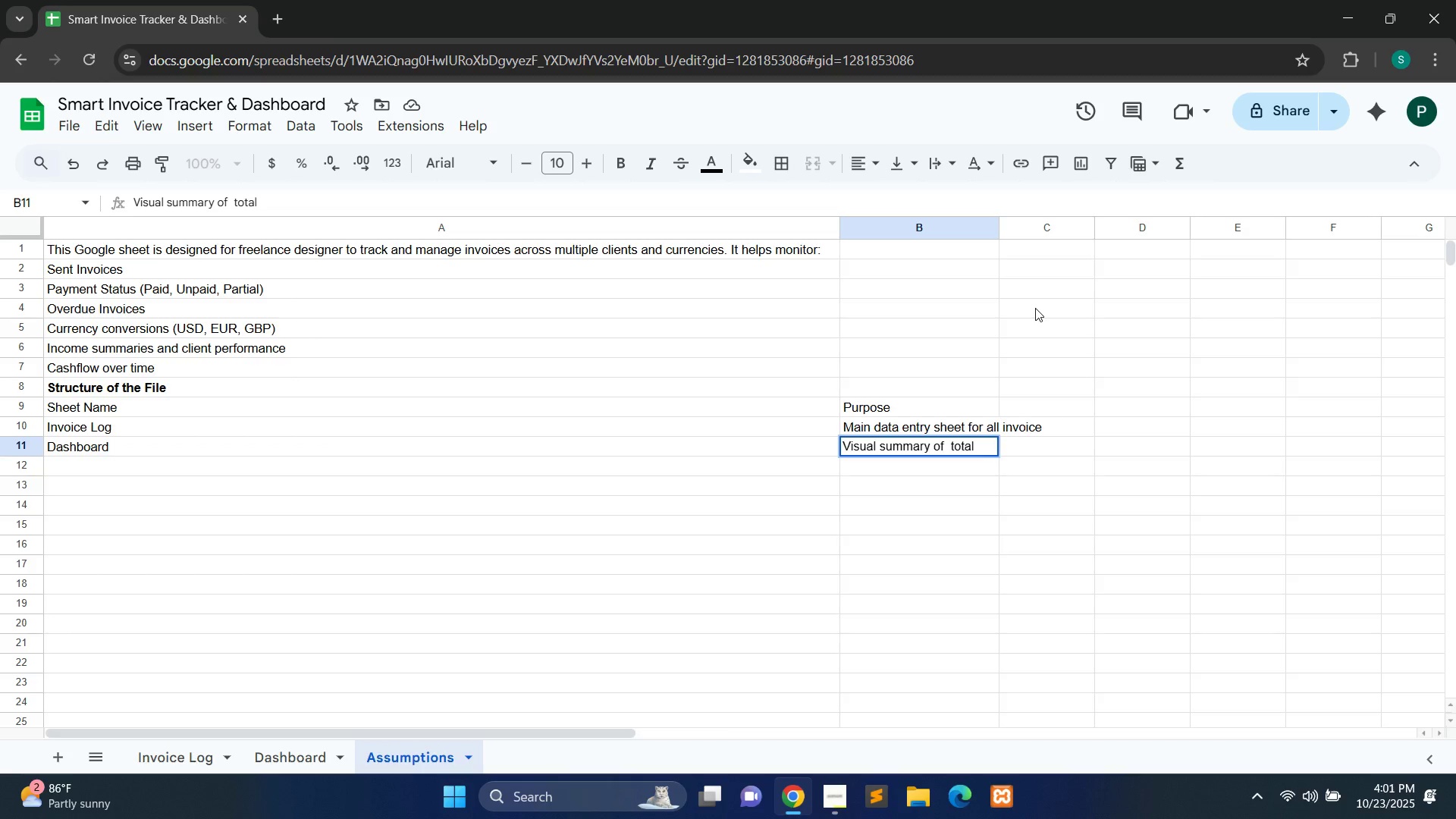 
wait(5.08)
 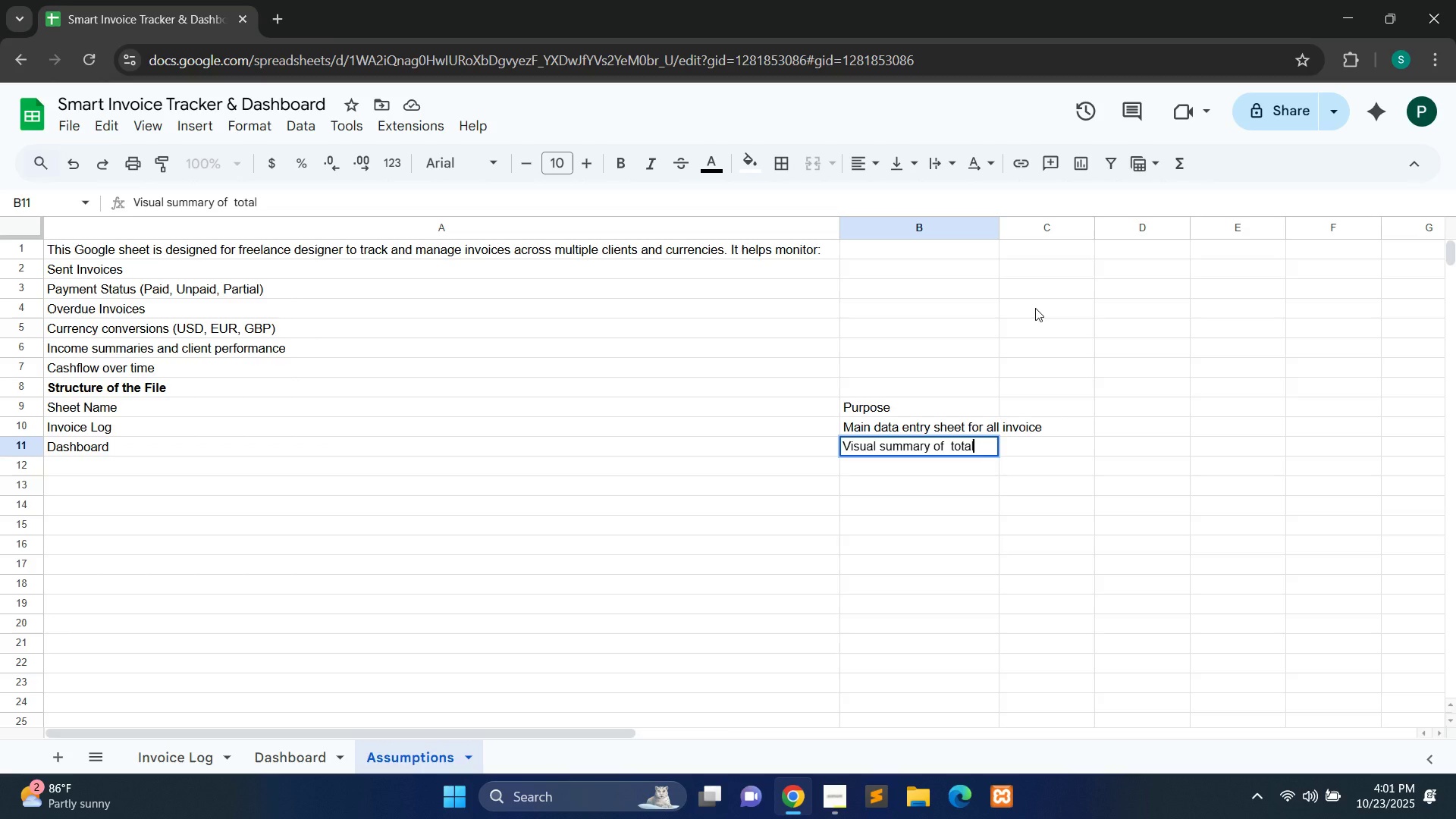 
type(s, ch)
 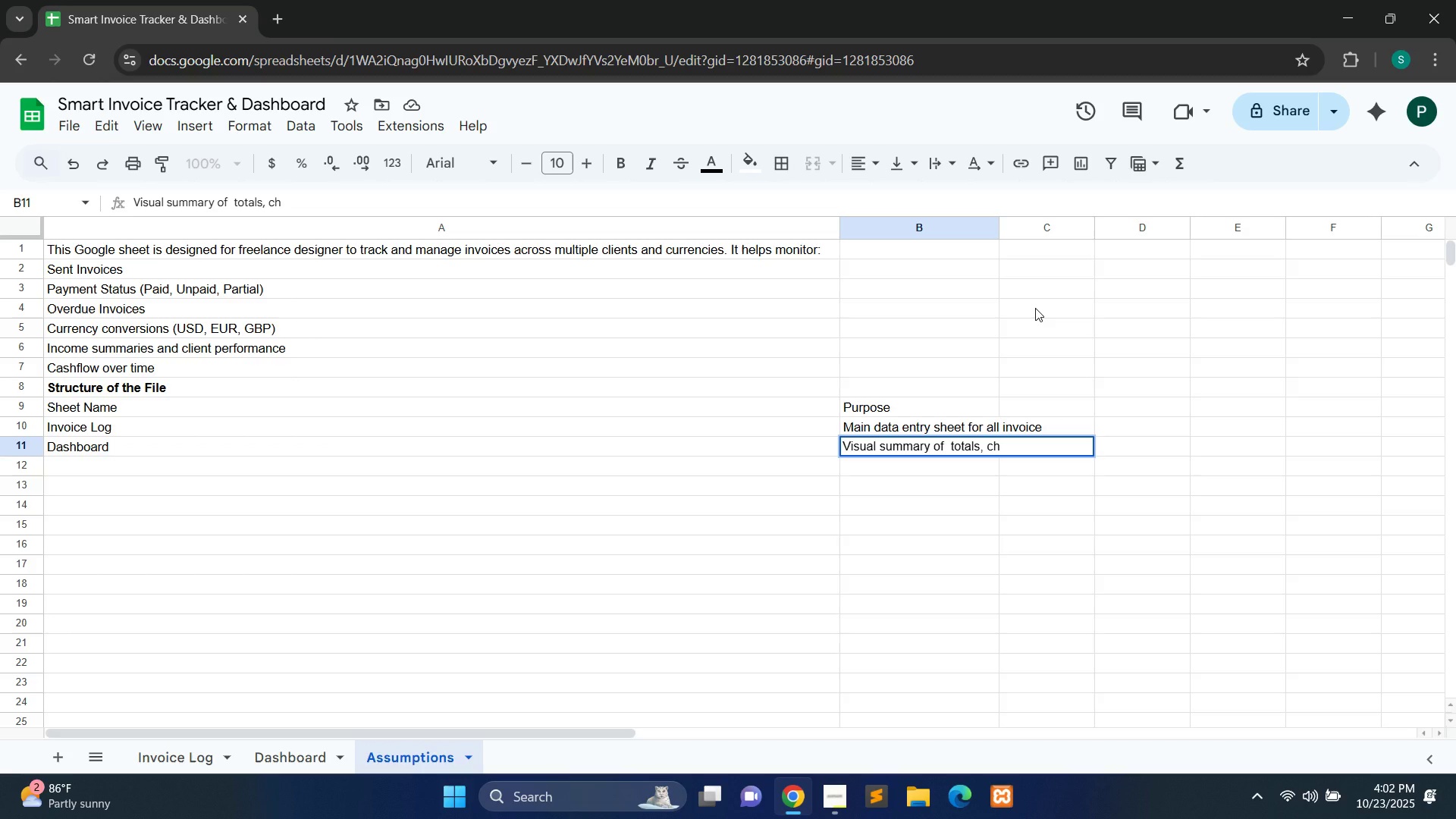 
wait(9.86)
 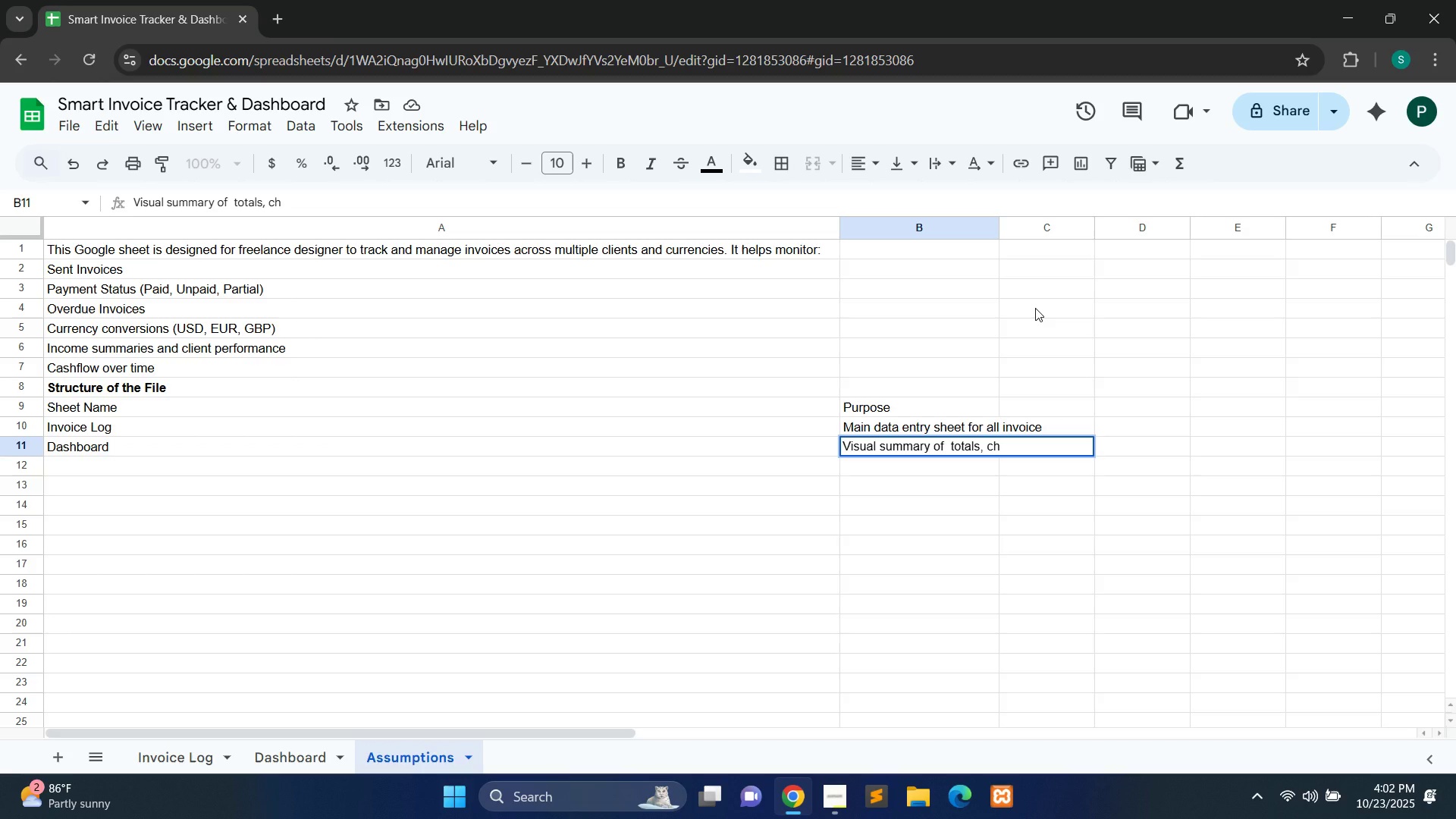 
type(arts, and key)
 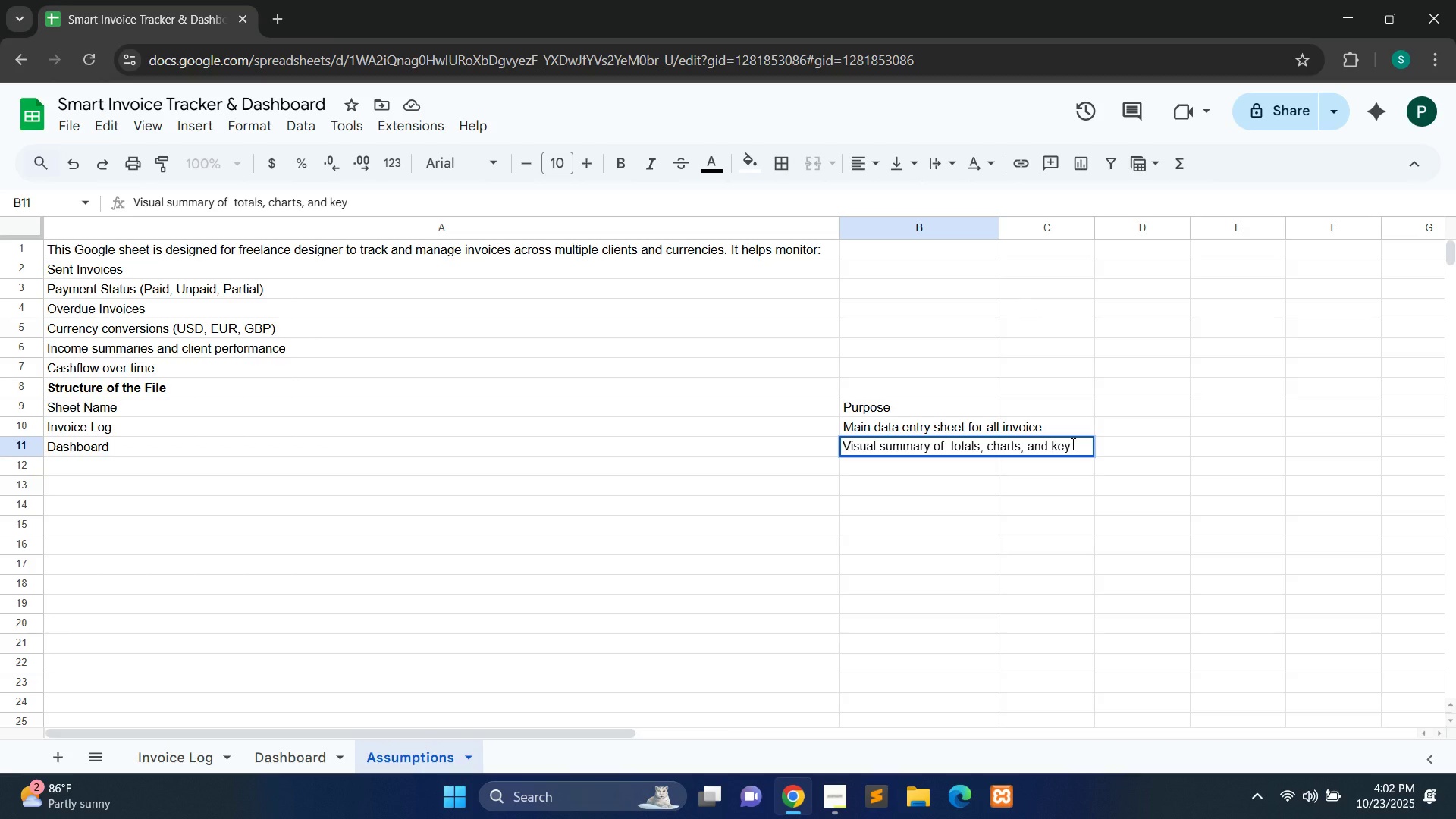 
wait(13.26)
 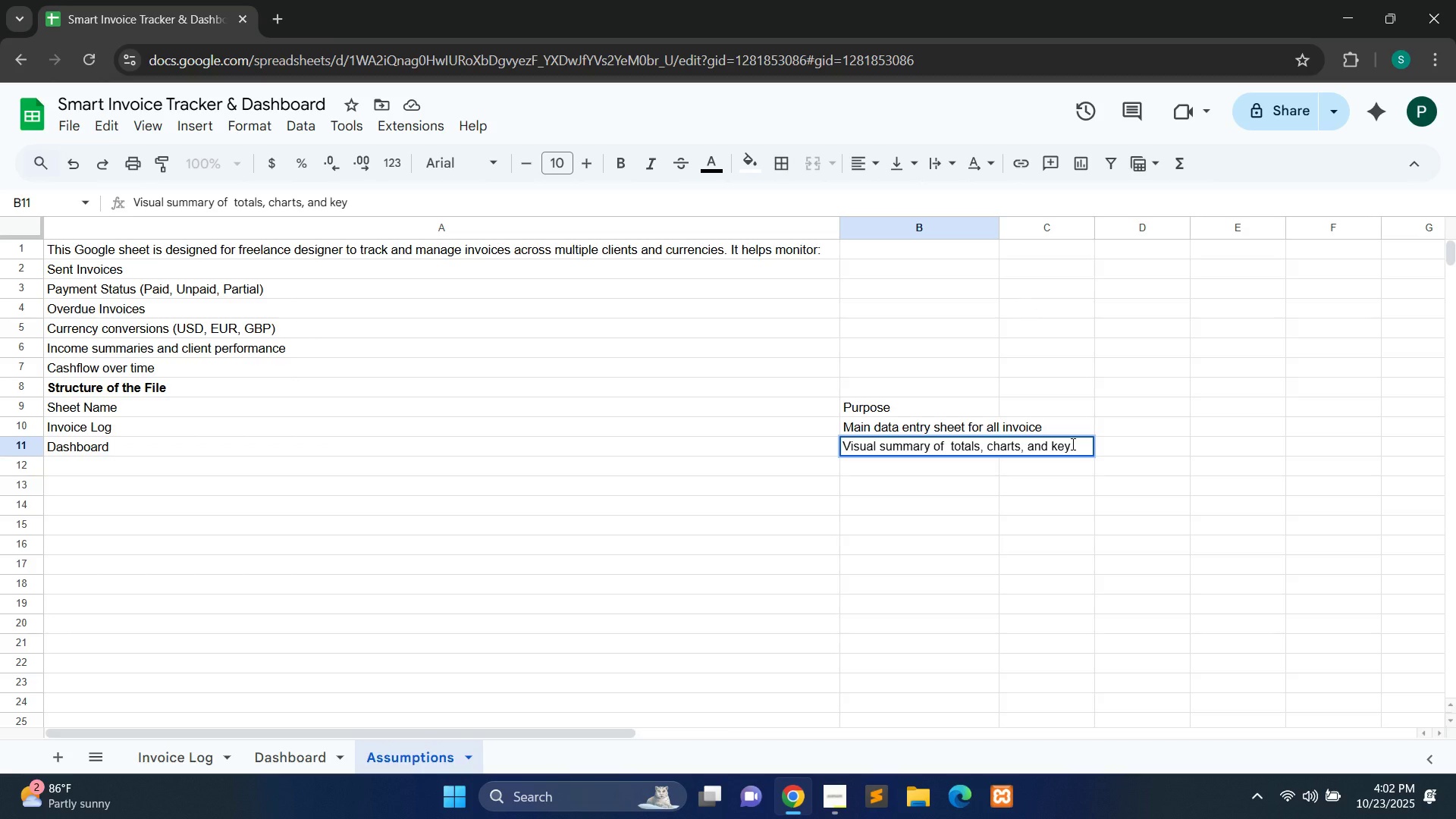 
type( insights)
 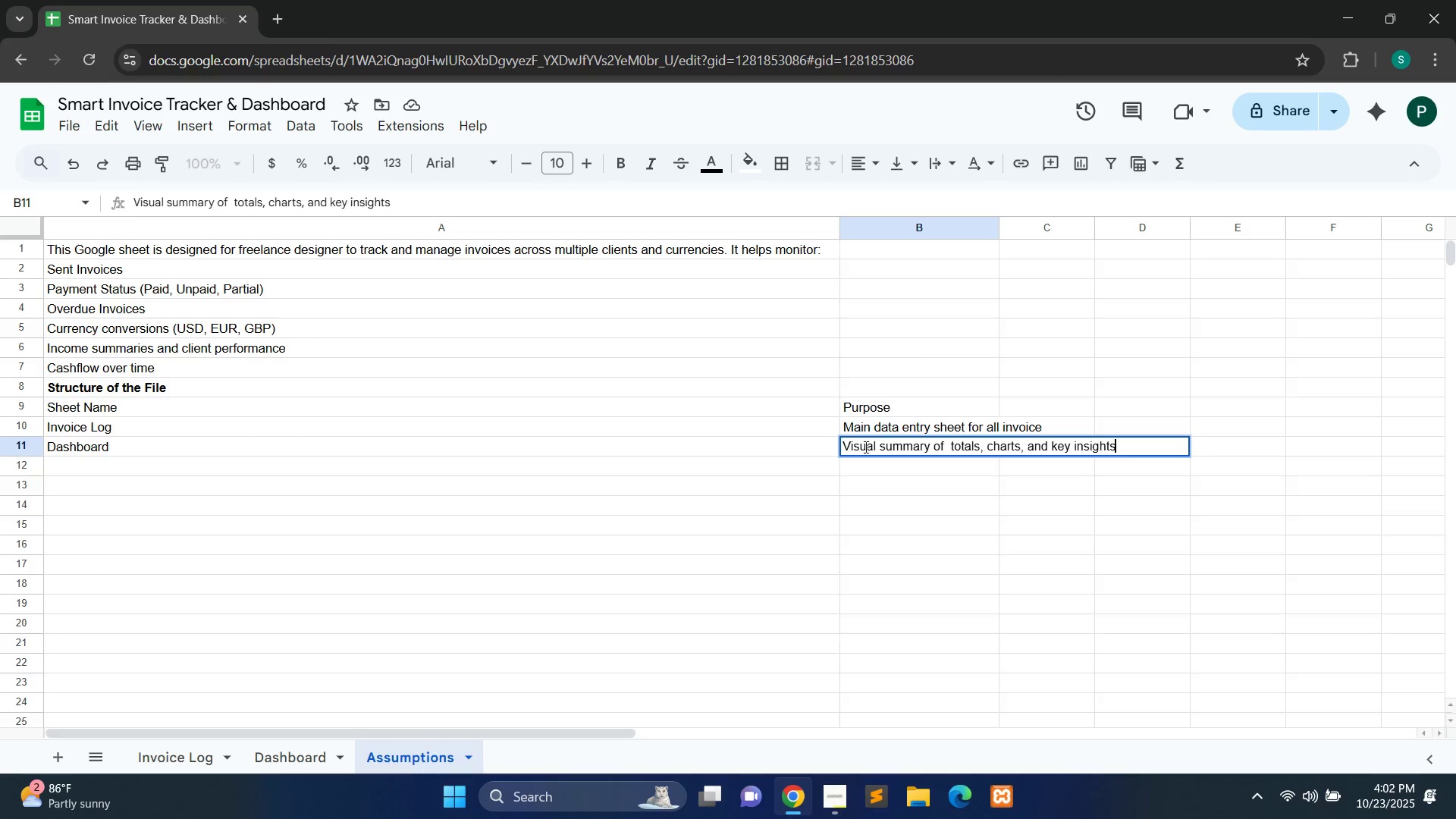 
left_click([833, 477])
 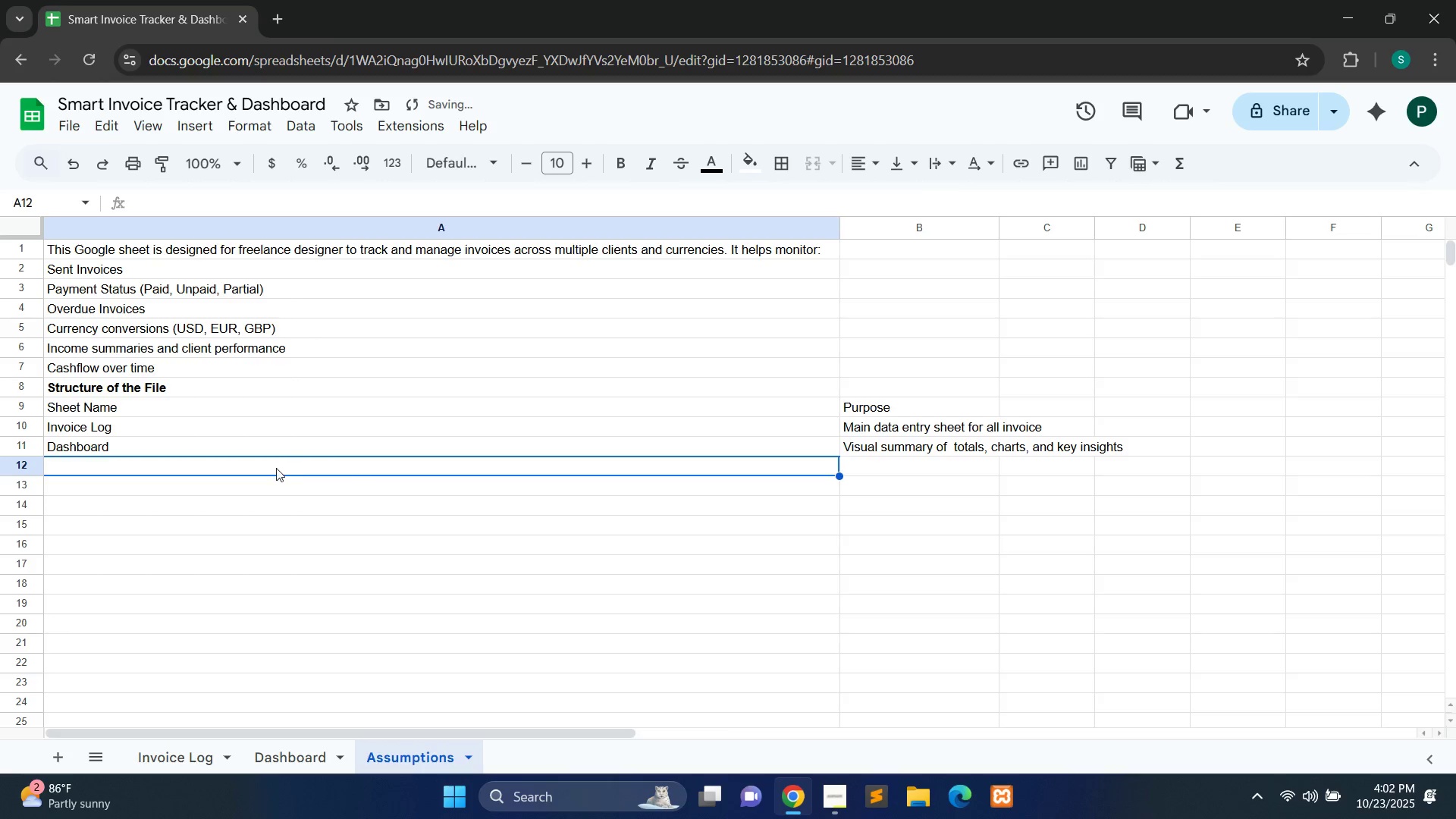 
double_click([268, 468])
 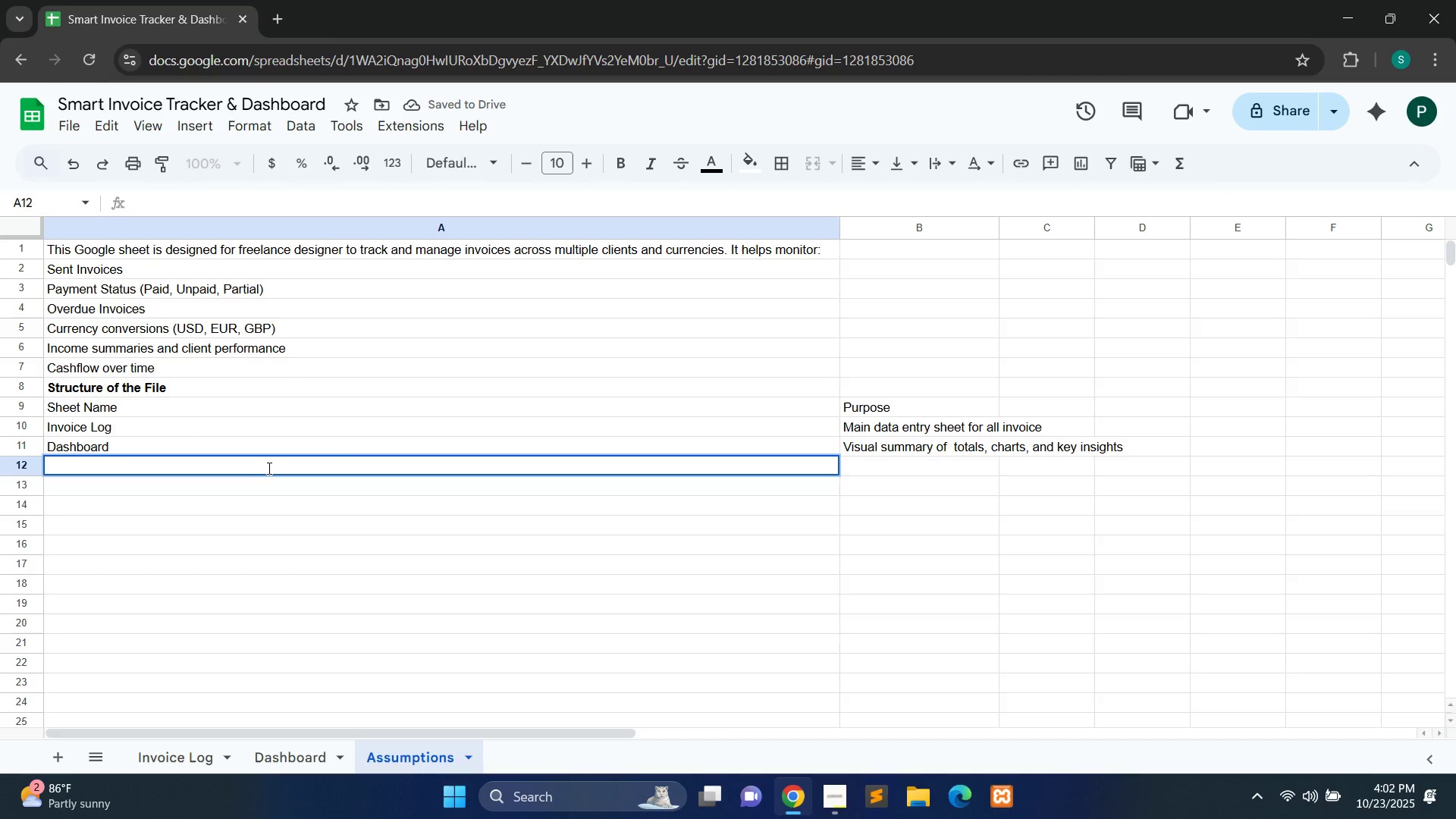 
type(Documentation & Assumptions)
 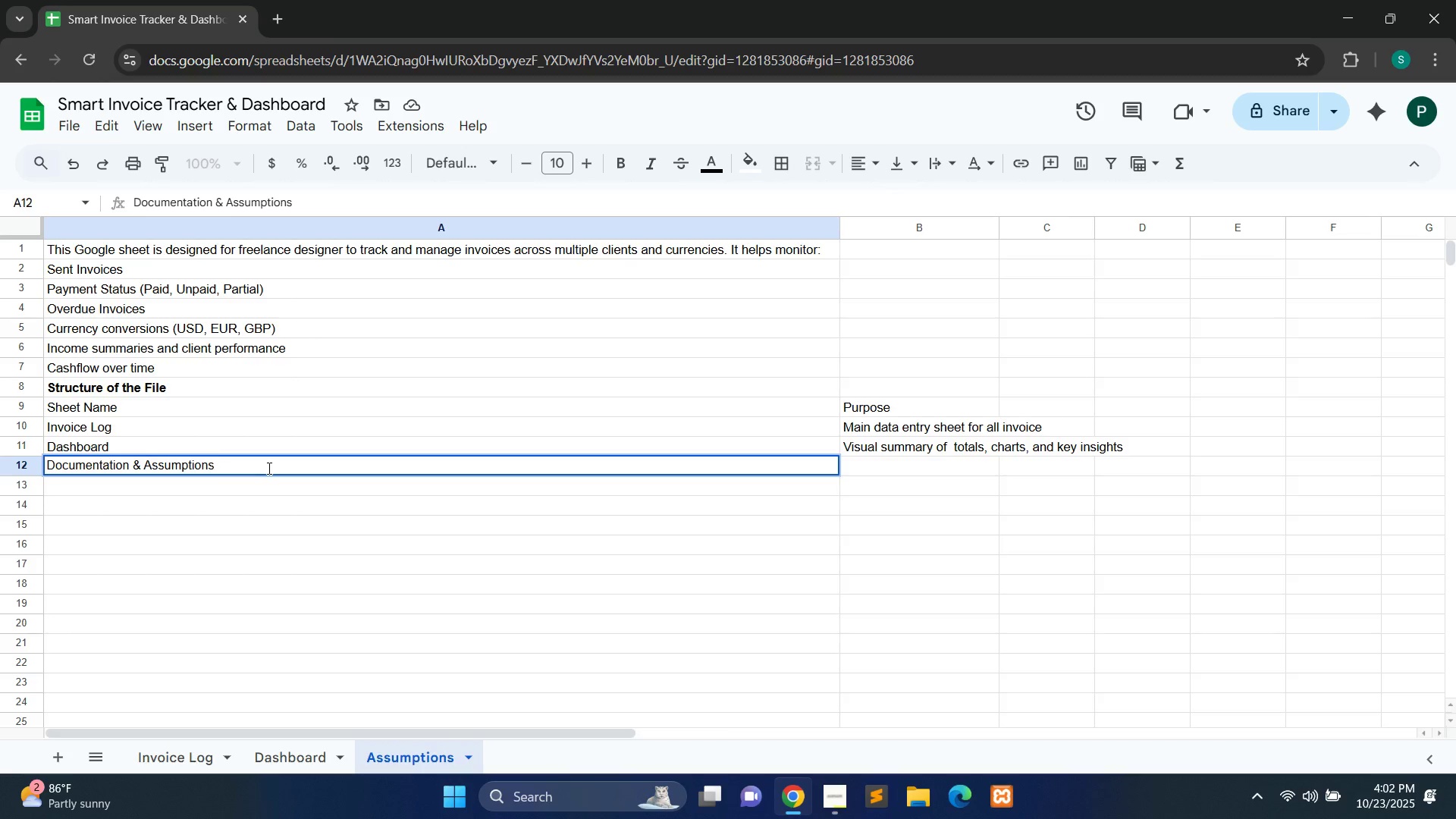 
left_click([335, 536])
 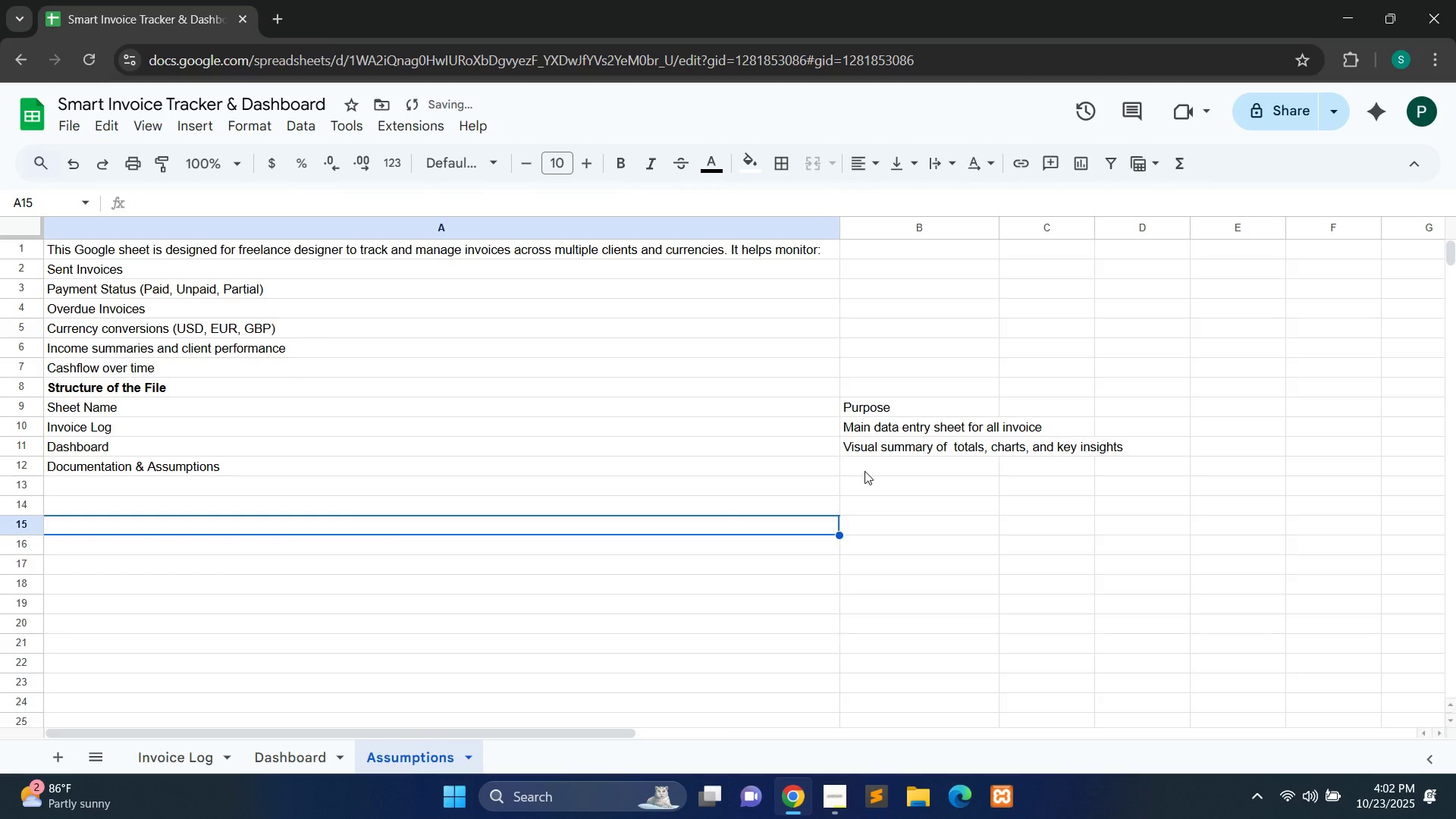 
double_click([864, 471])
 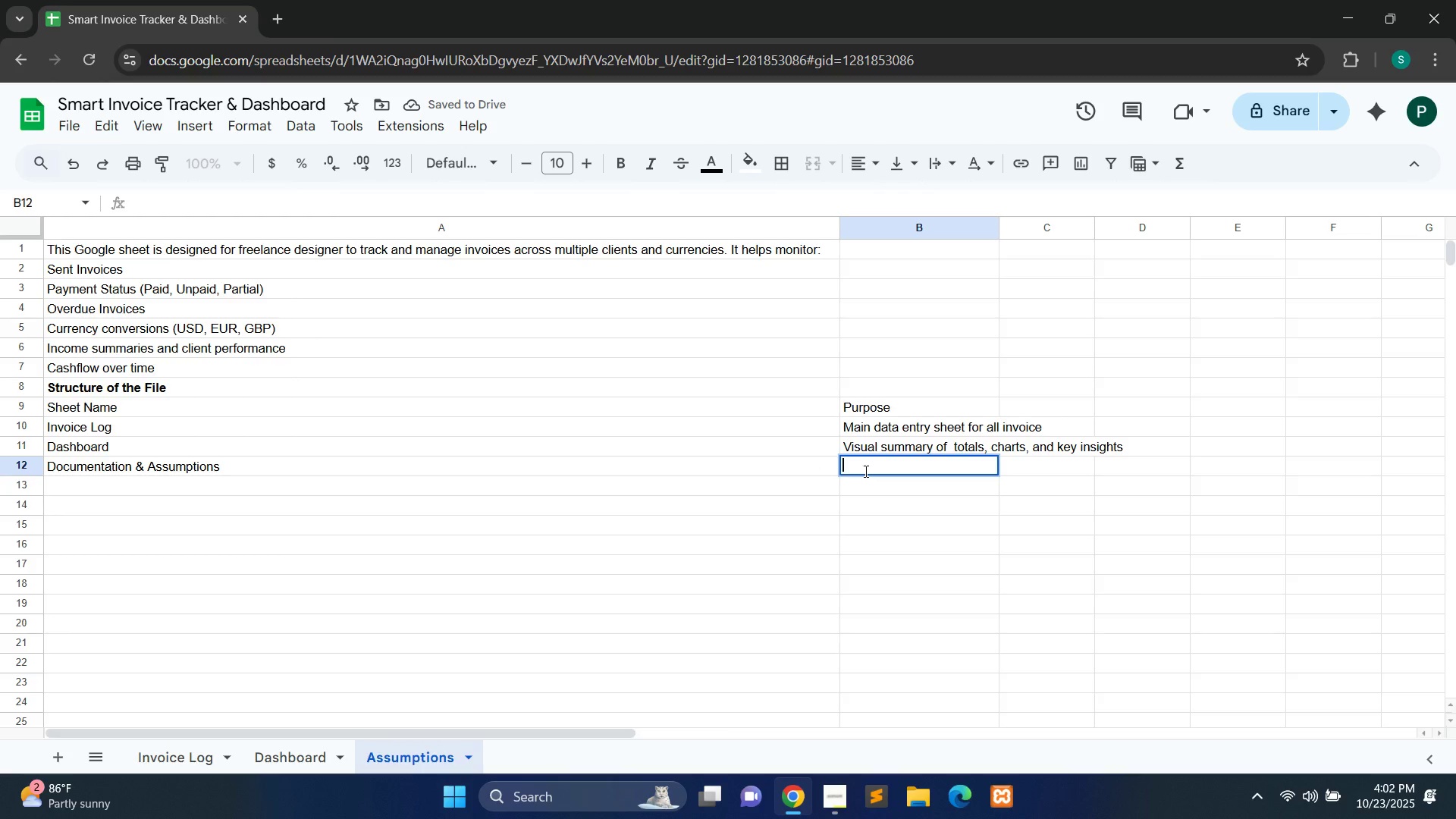 
type(Insu)
 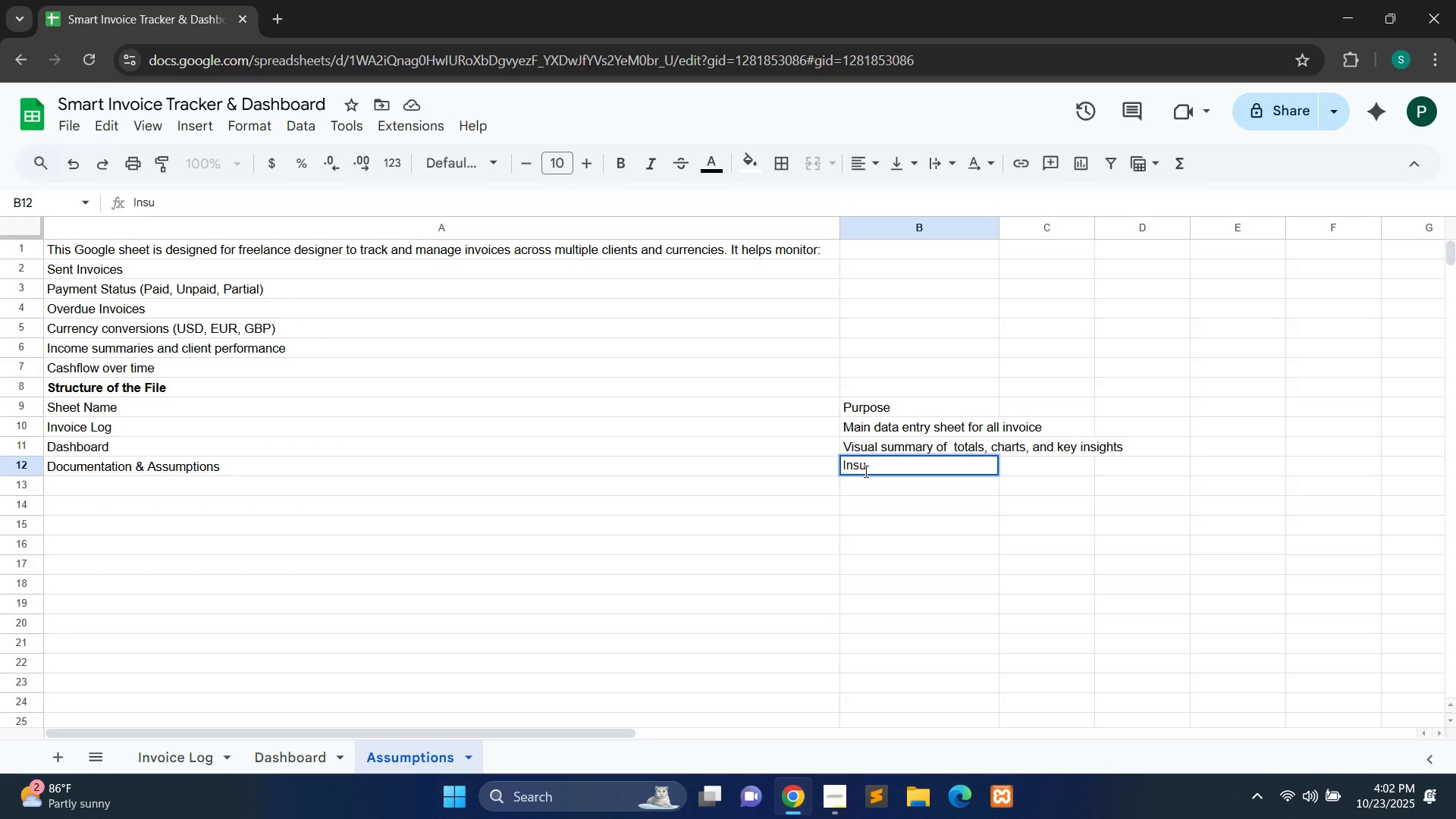 
wait(6.56)
 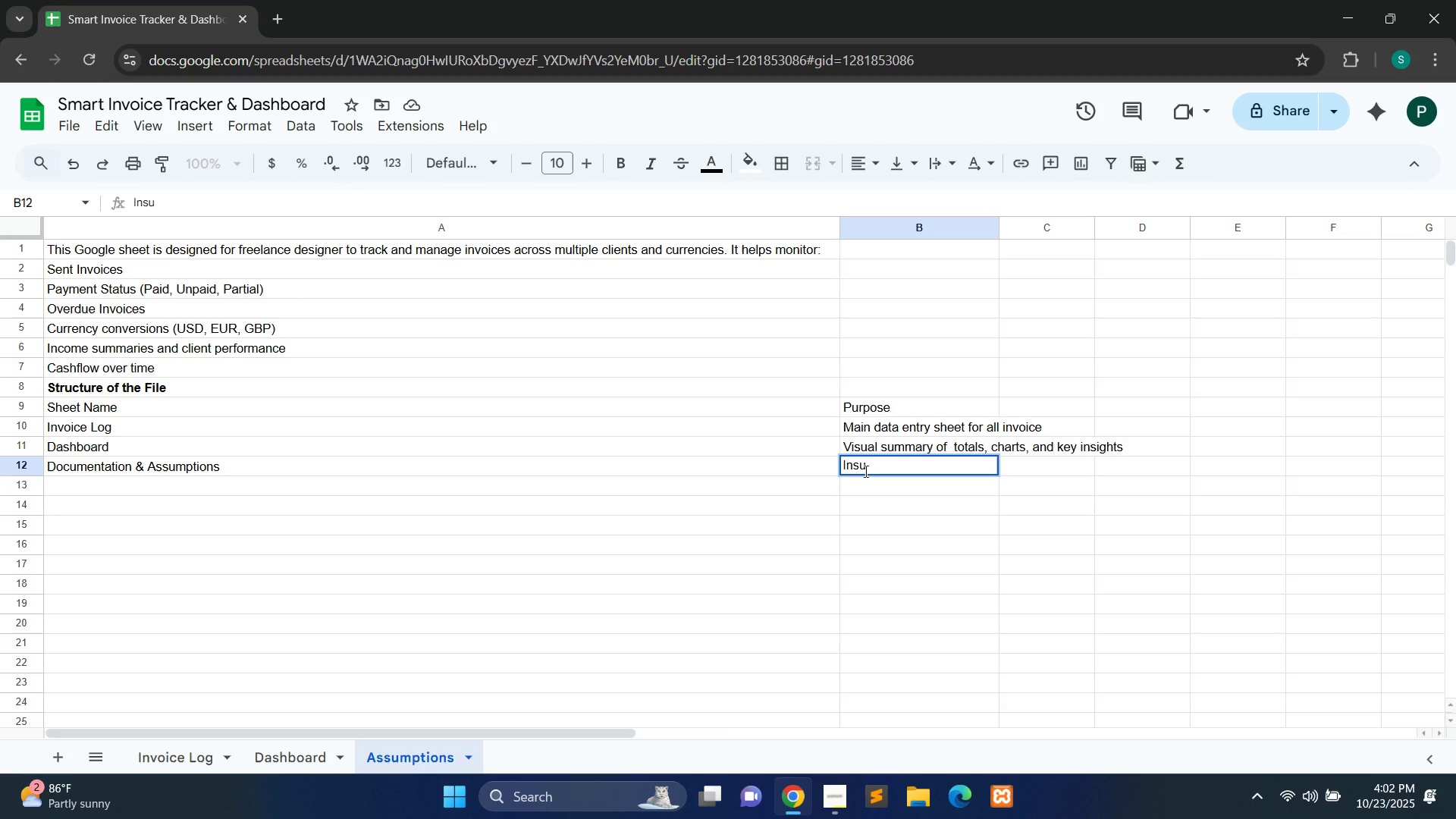 
key(Backspace)
type(truction)
 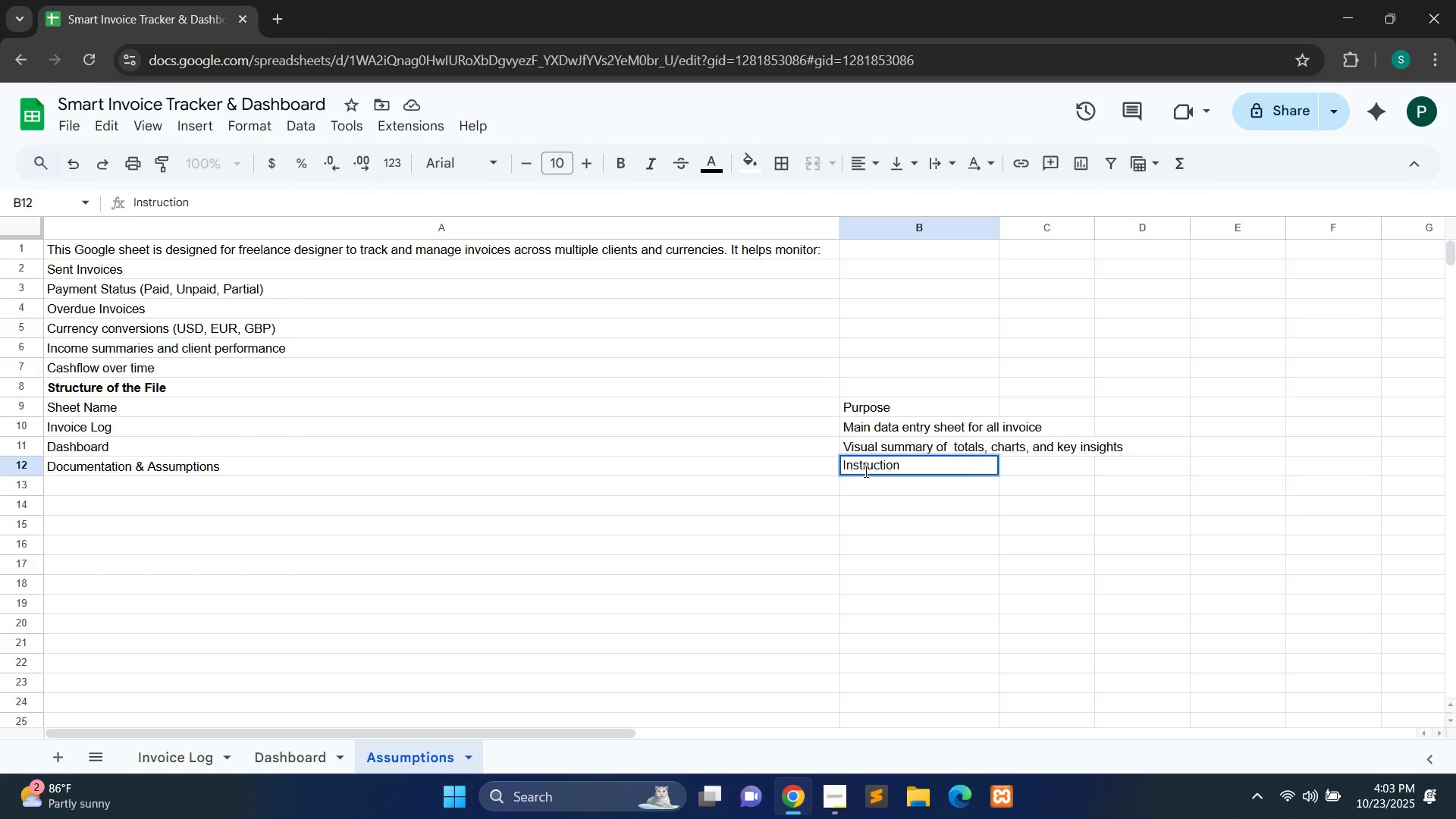 
wait(13.82)
 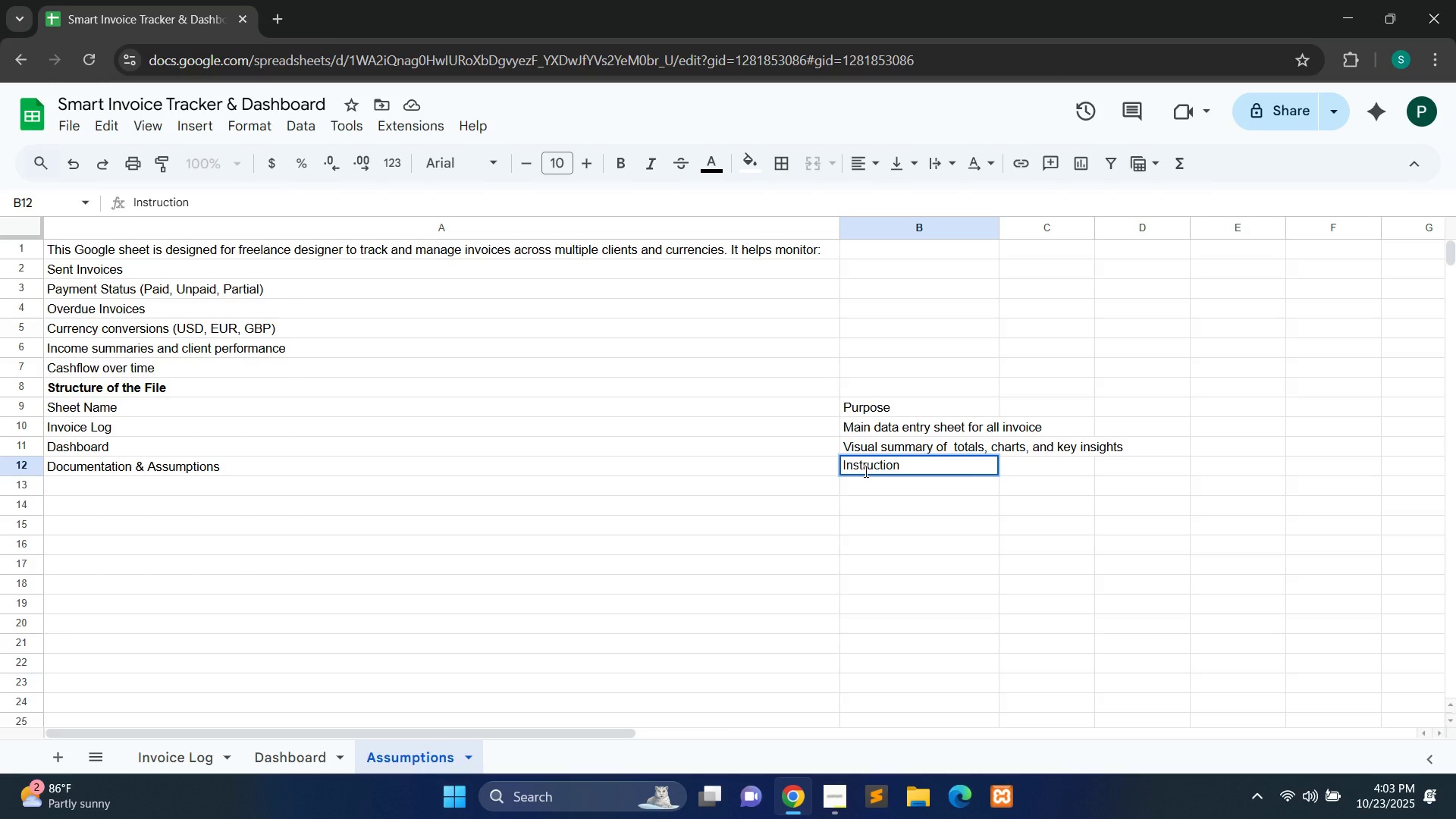 
type(s, formulas, and working moy)
key(Backspace)
type(tes)
 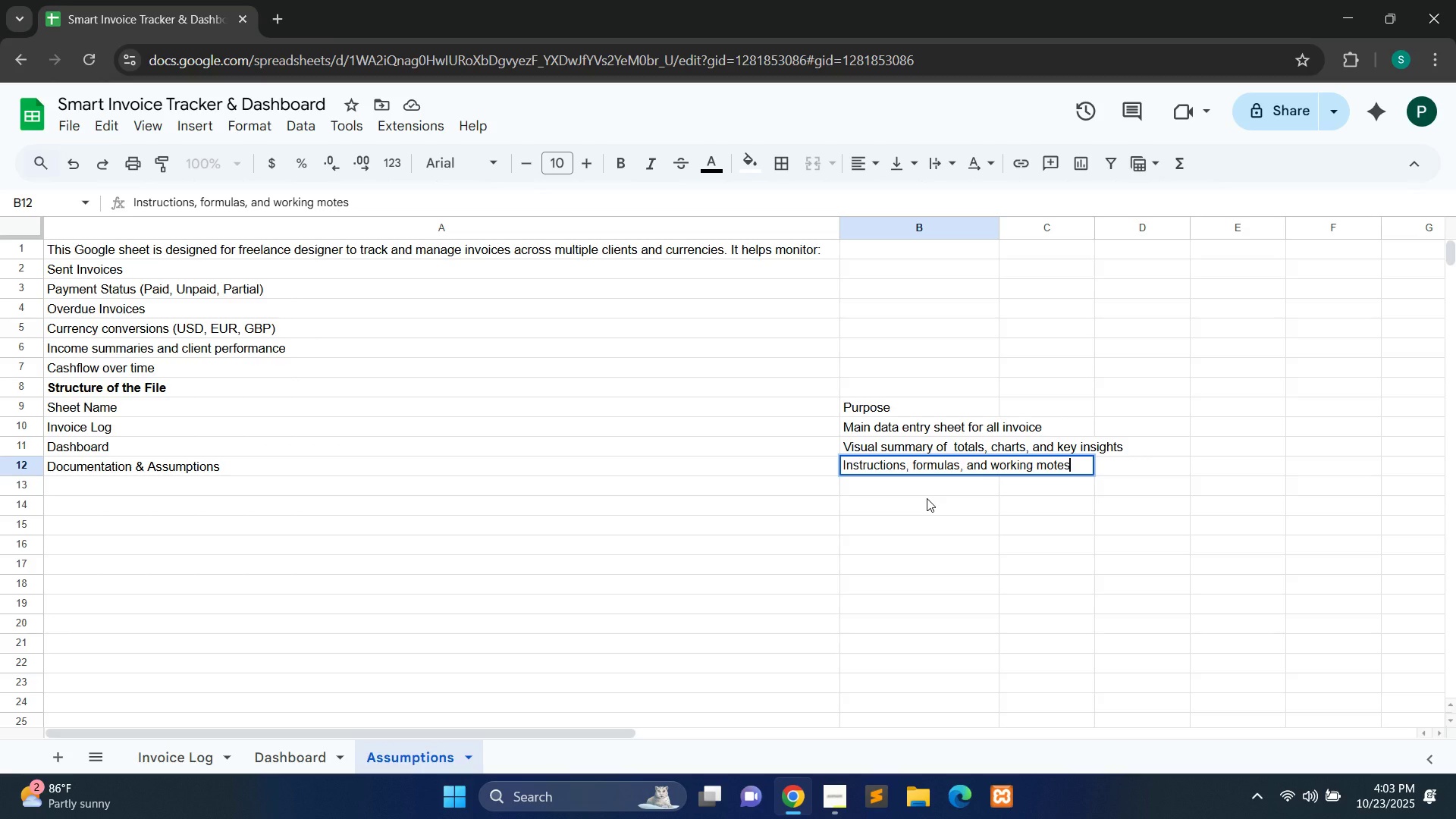 
key(ArrowLeft)
 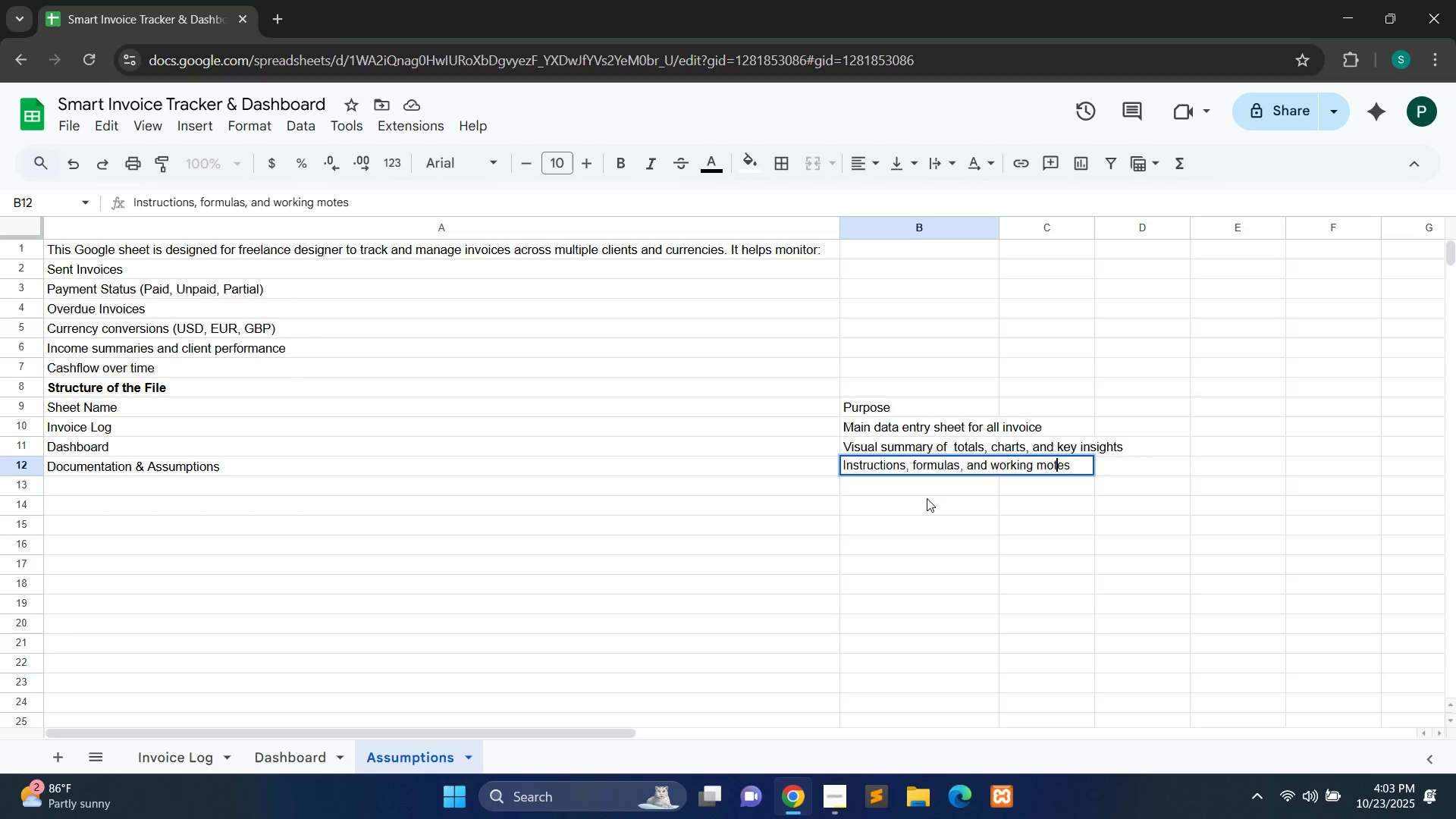 
key(ArrowLeft)
 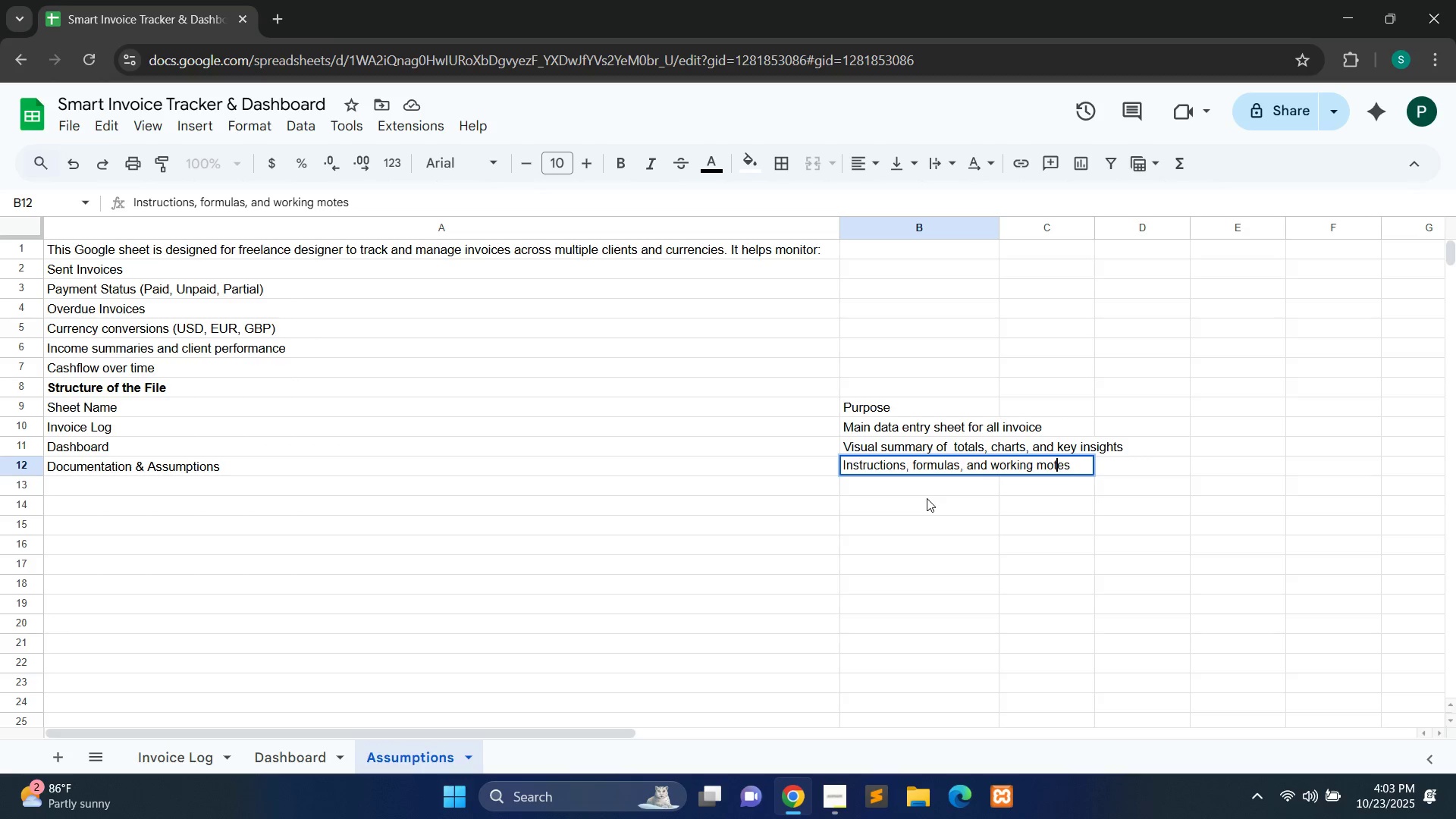 
key(ArrowLeft)
 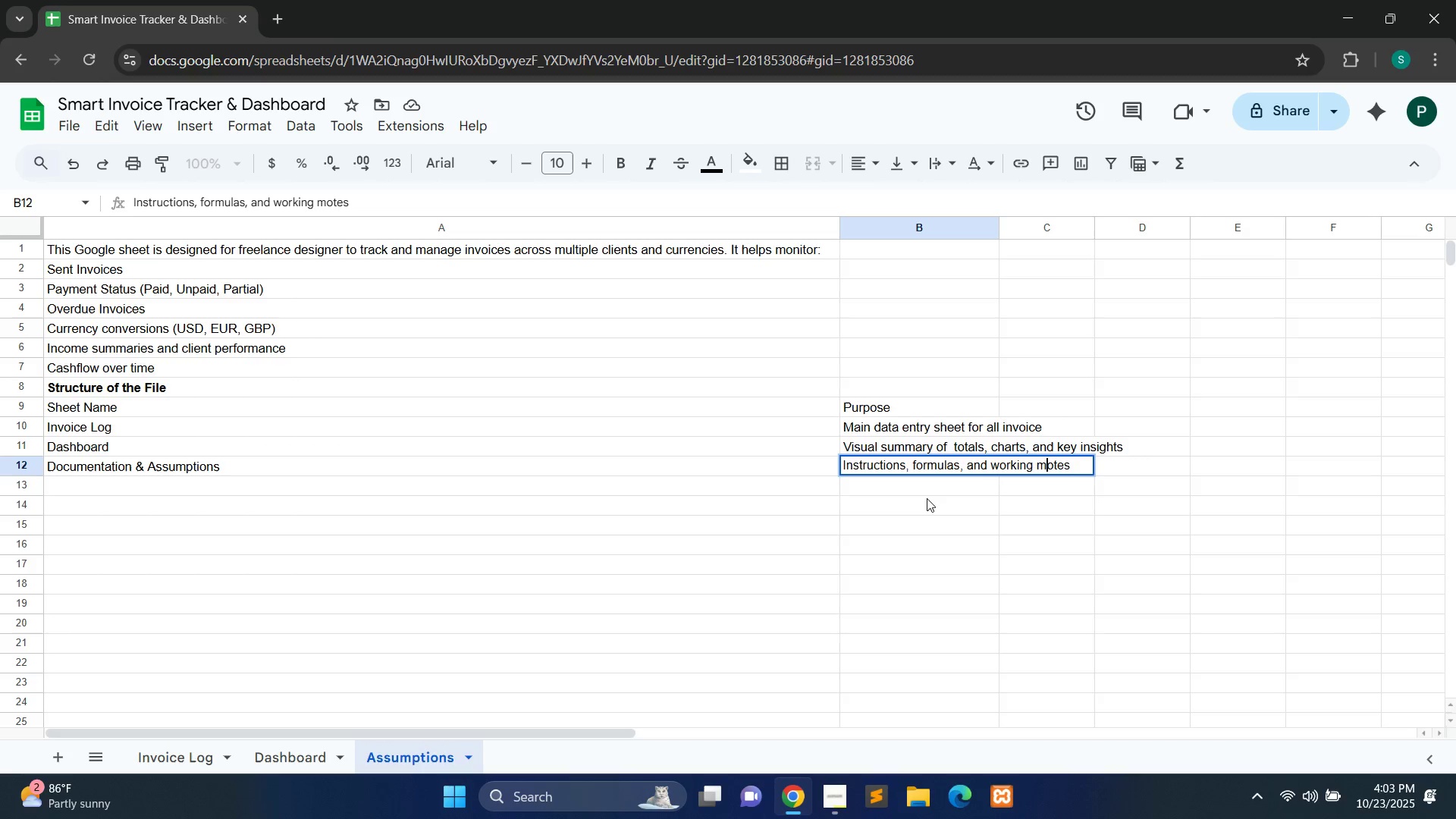 
key(ArrowLeft)
 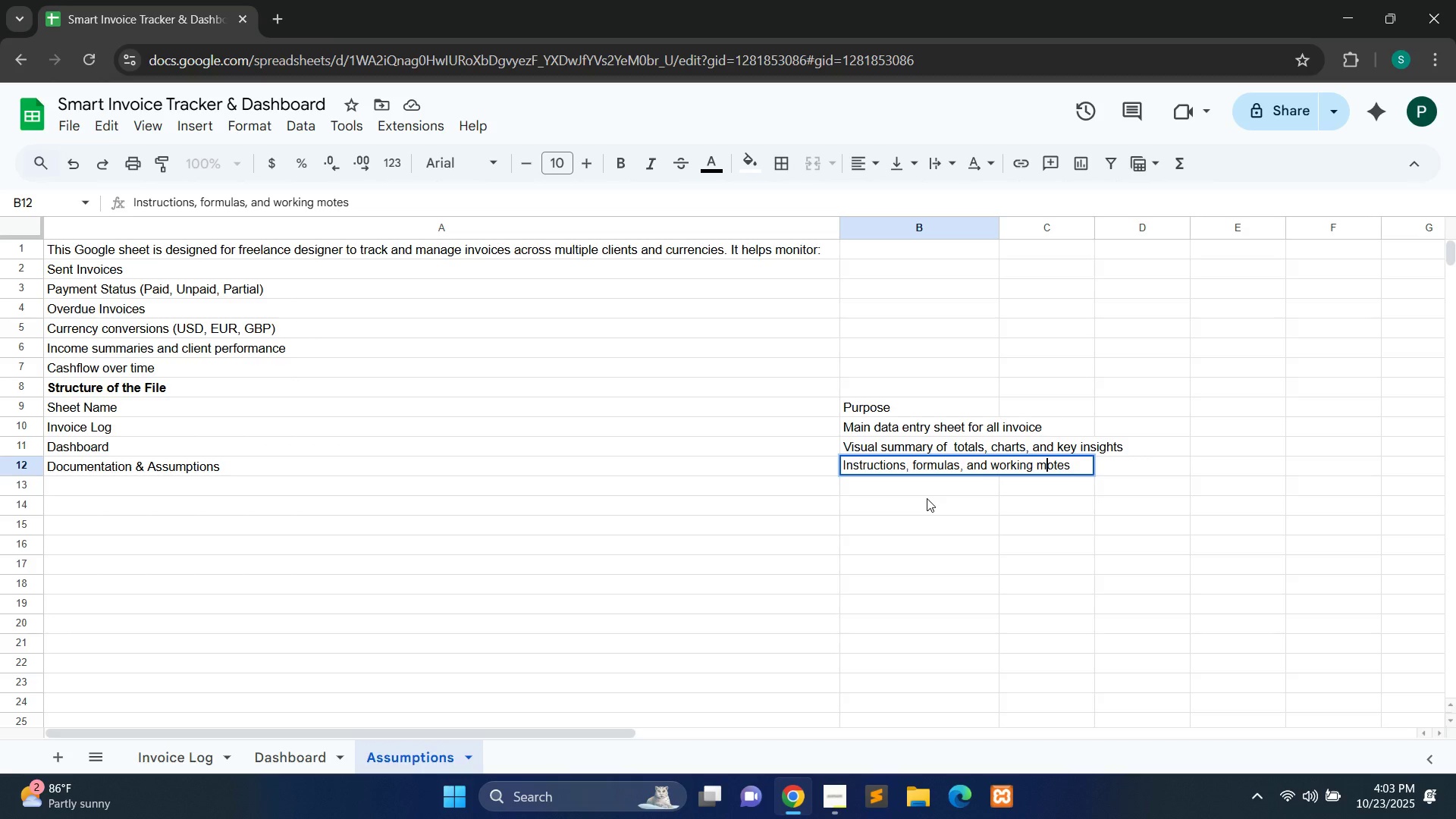 
key(Backspace)
 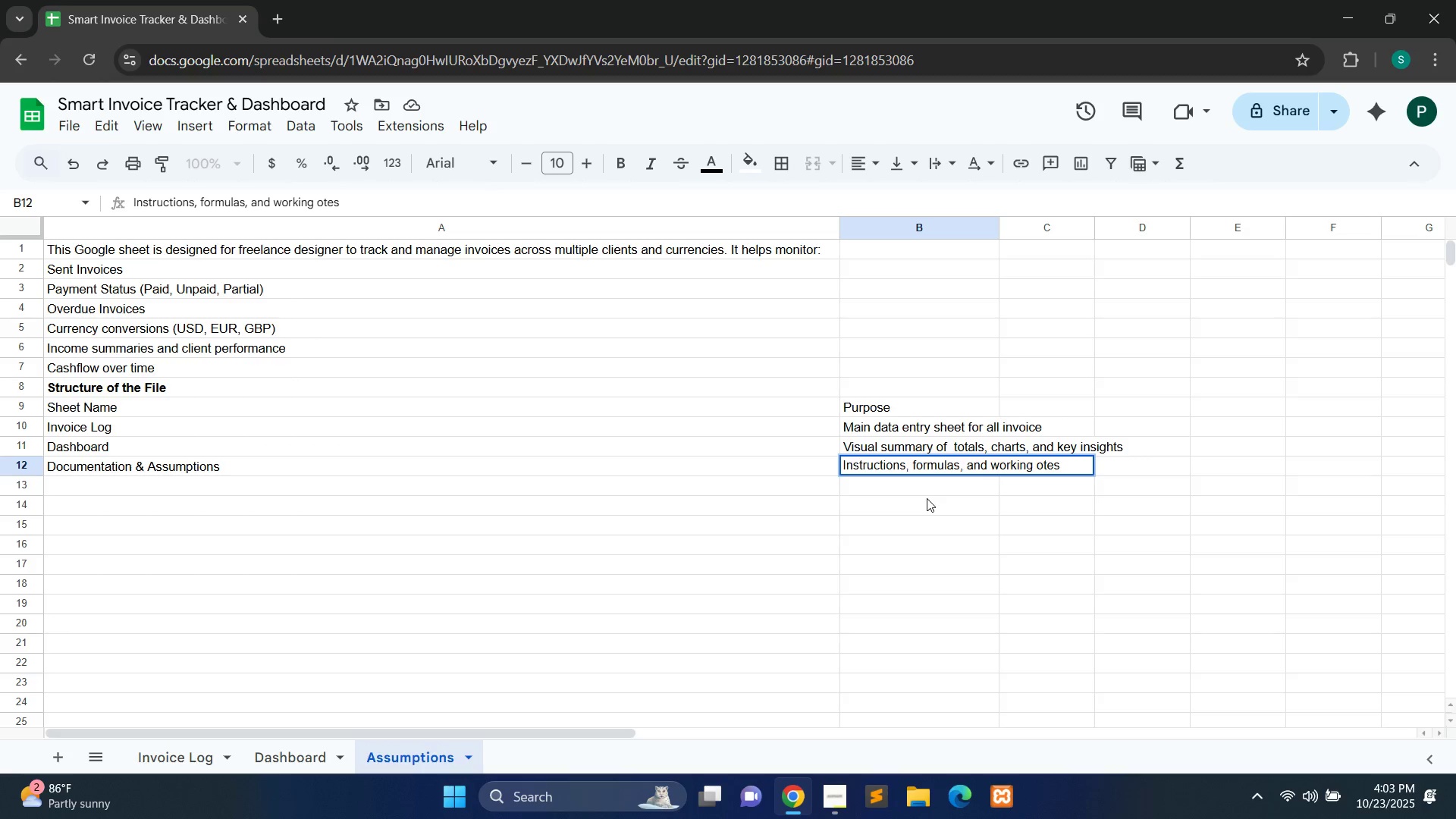 
key(N)
 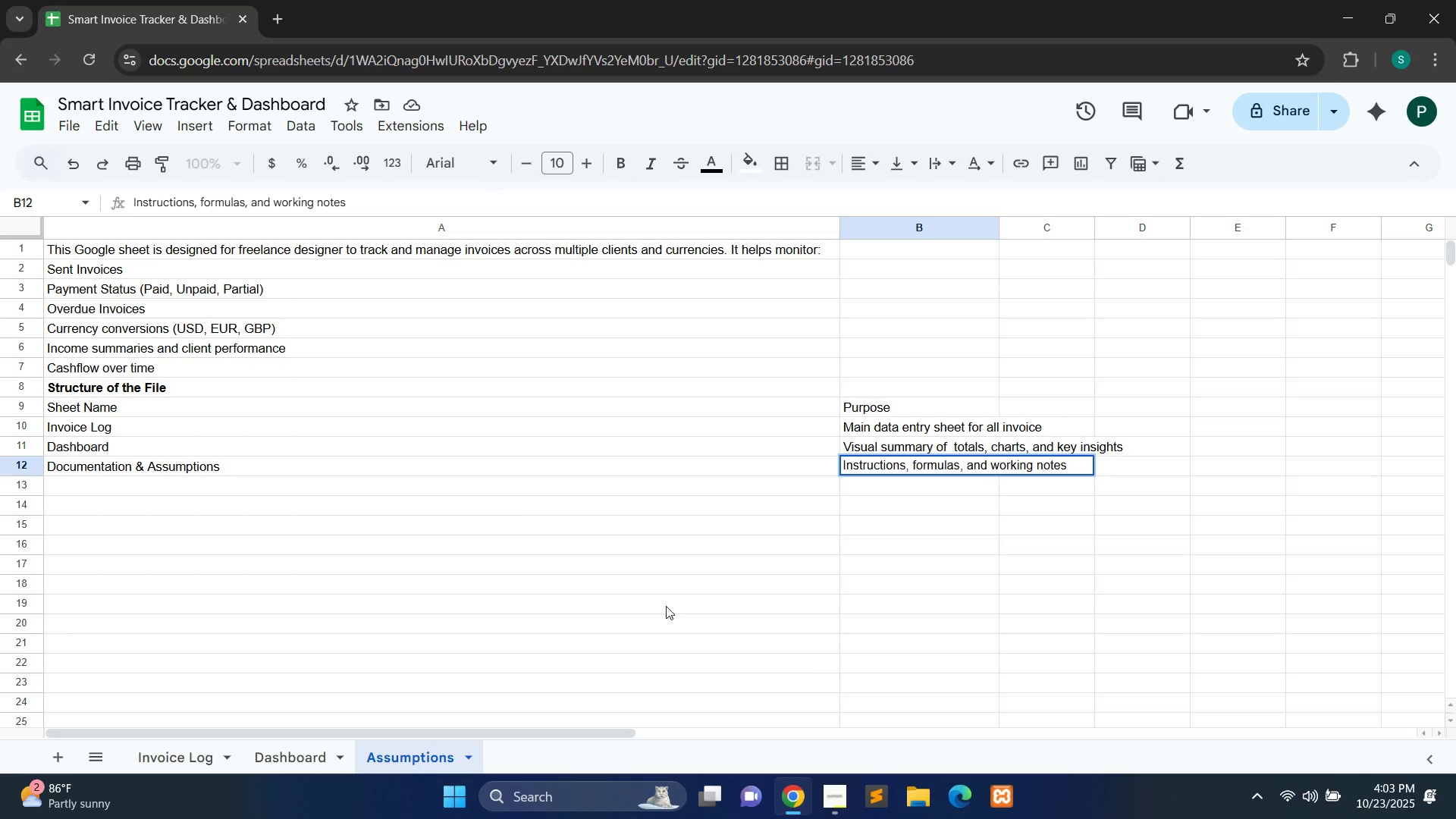 
left_click([294, 496])
 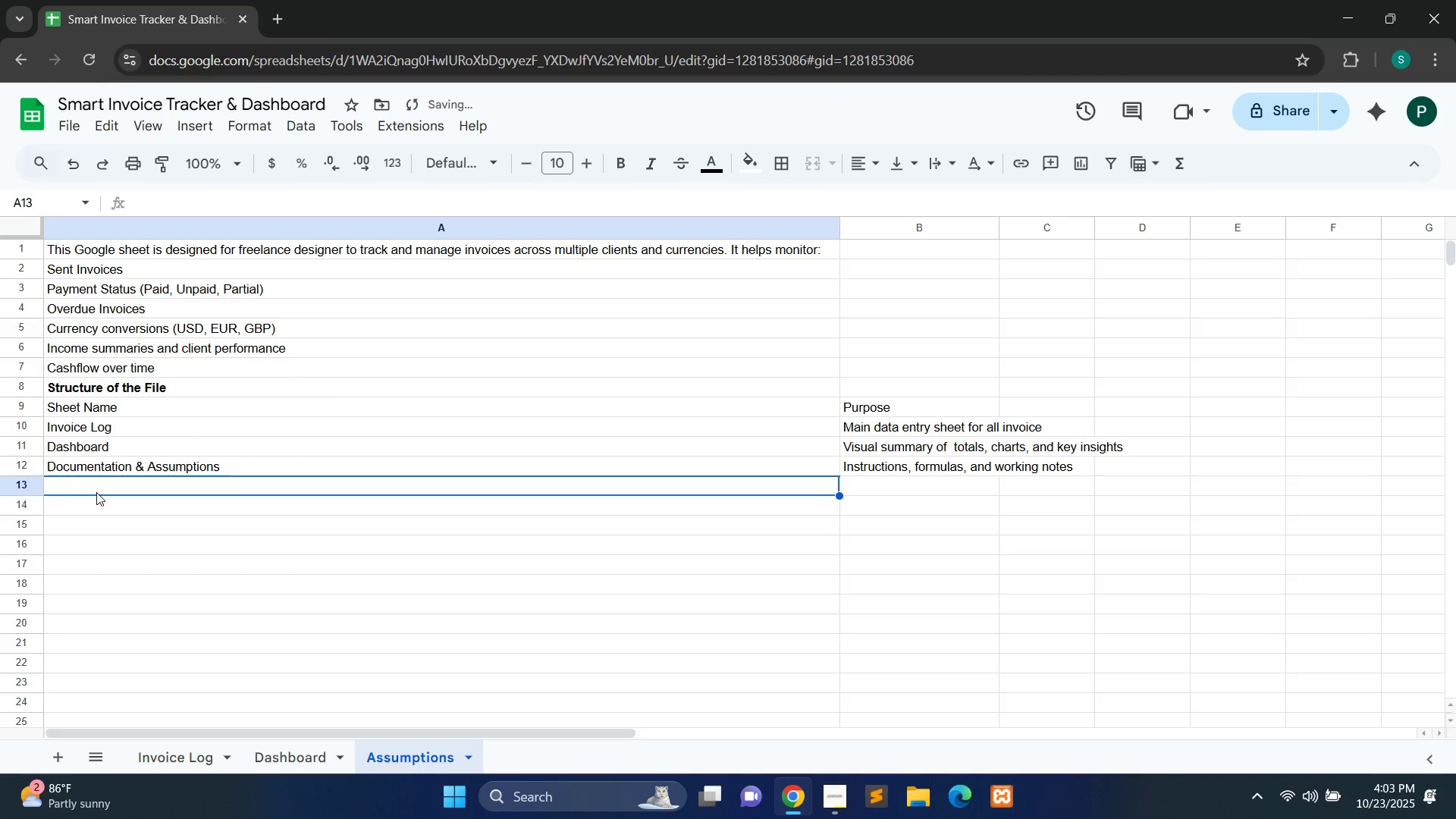 
left_click([99, 494])
 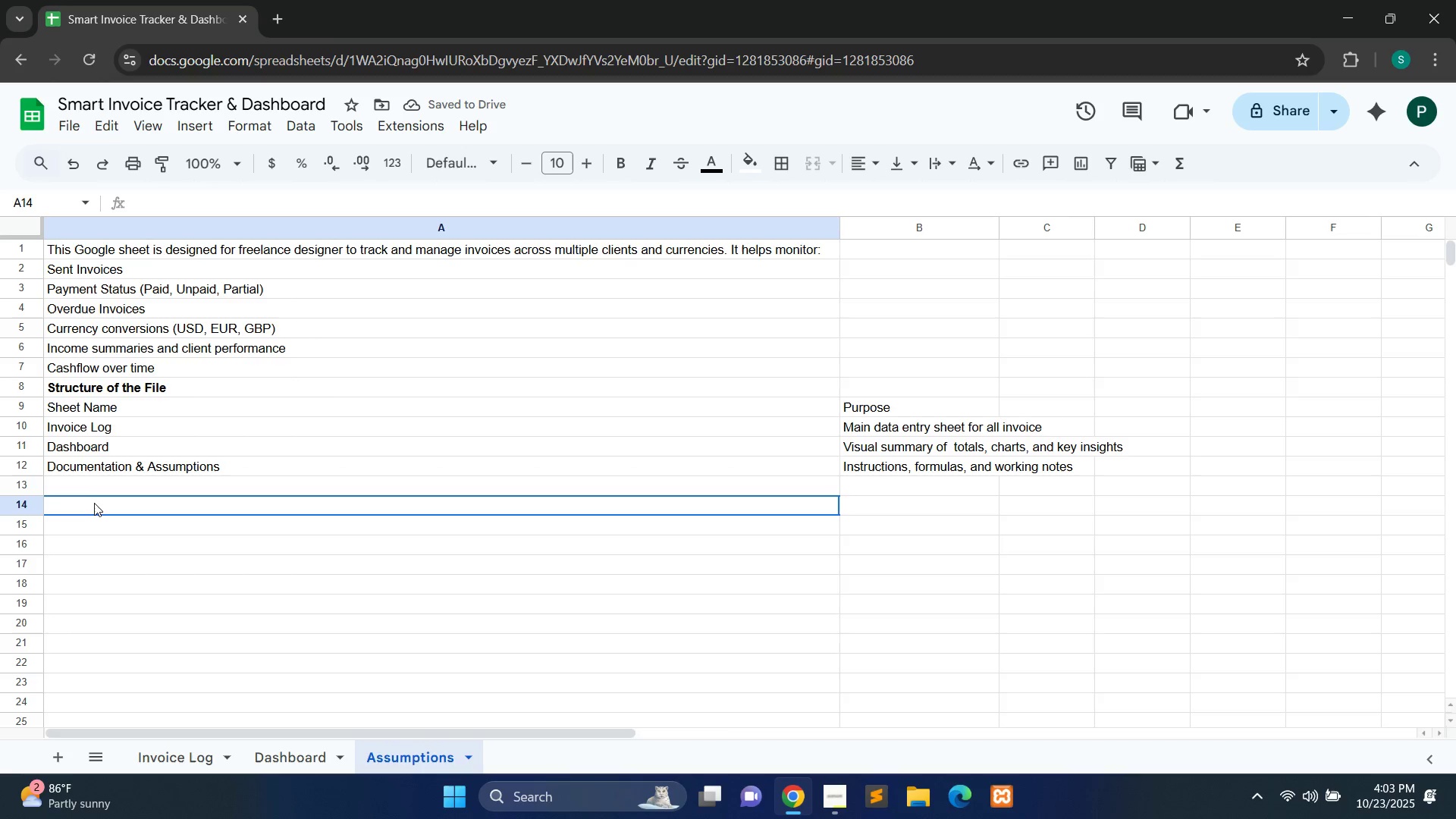 
double_click([94, 503])
 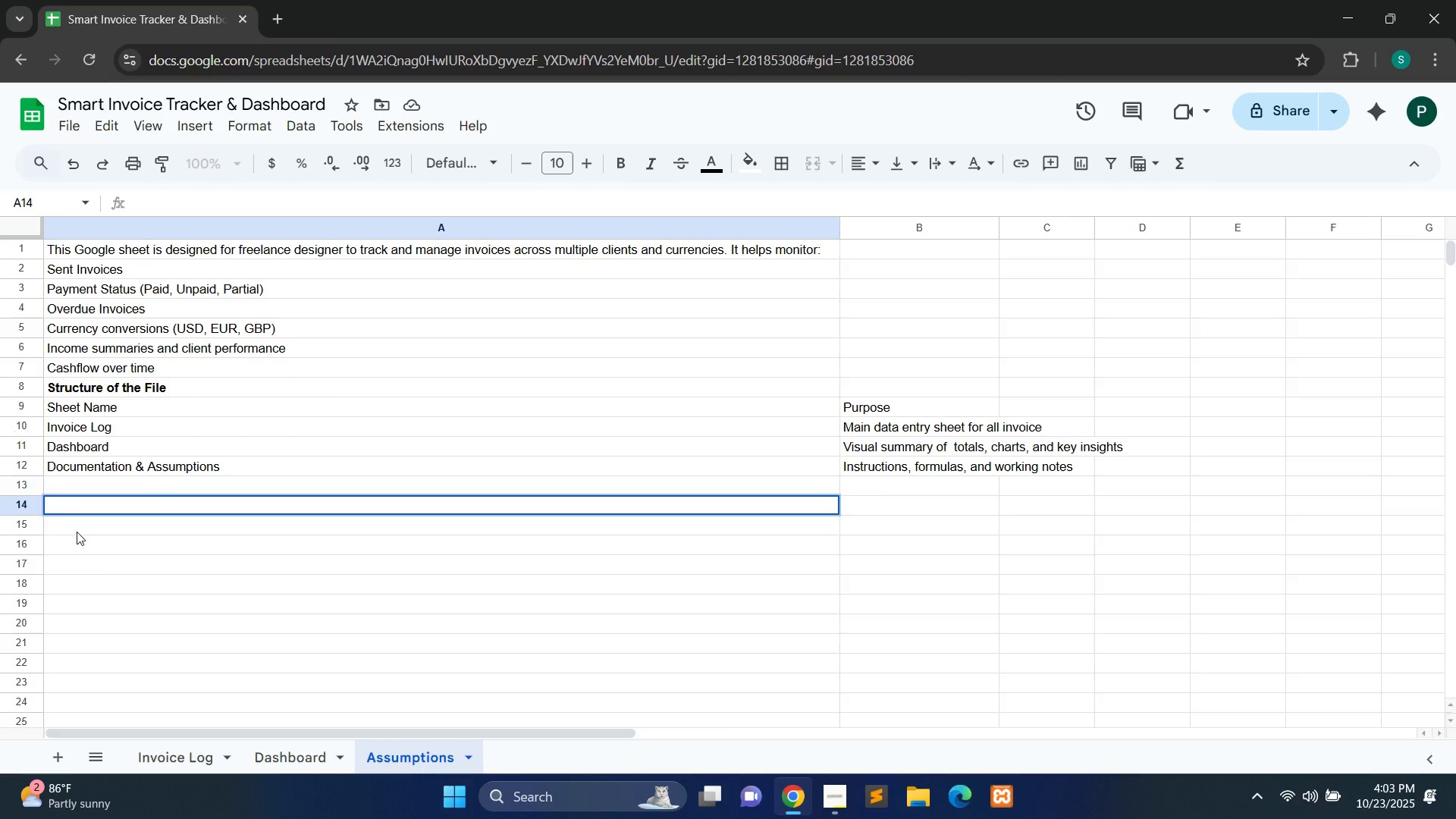 
wait(5.62)
 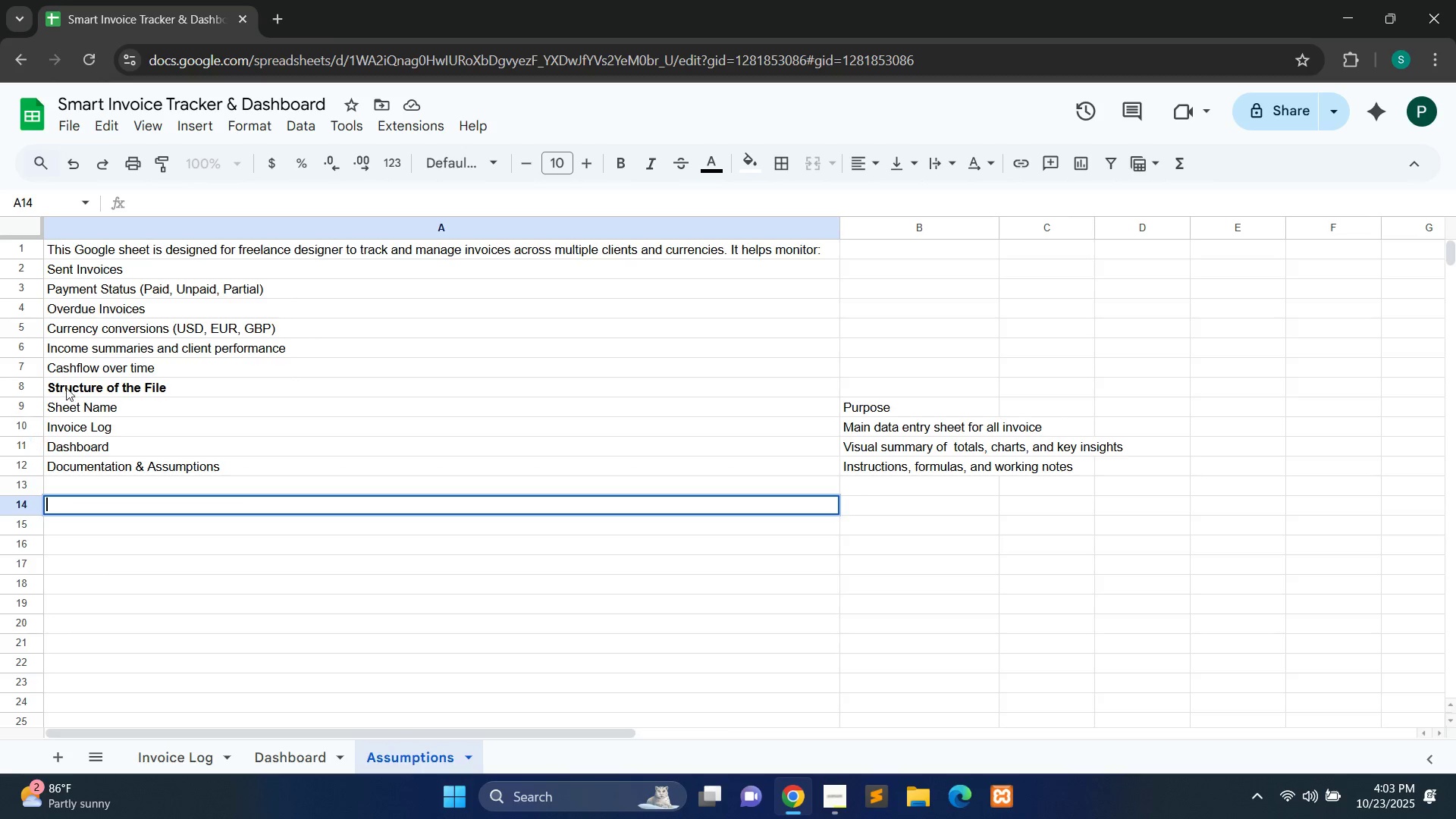 
type(Key Assumptions[Home])
 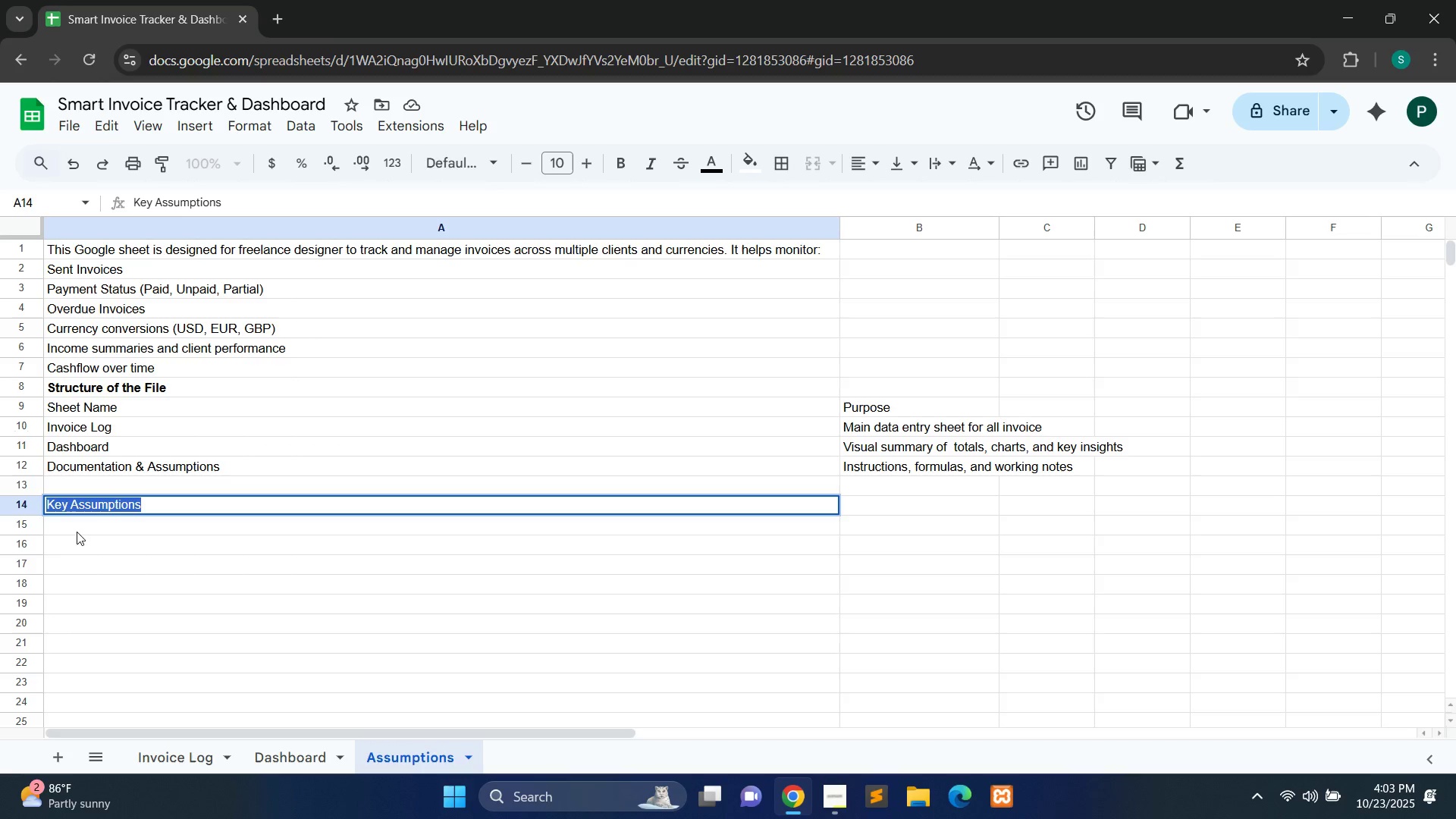 
 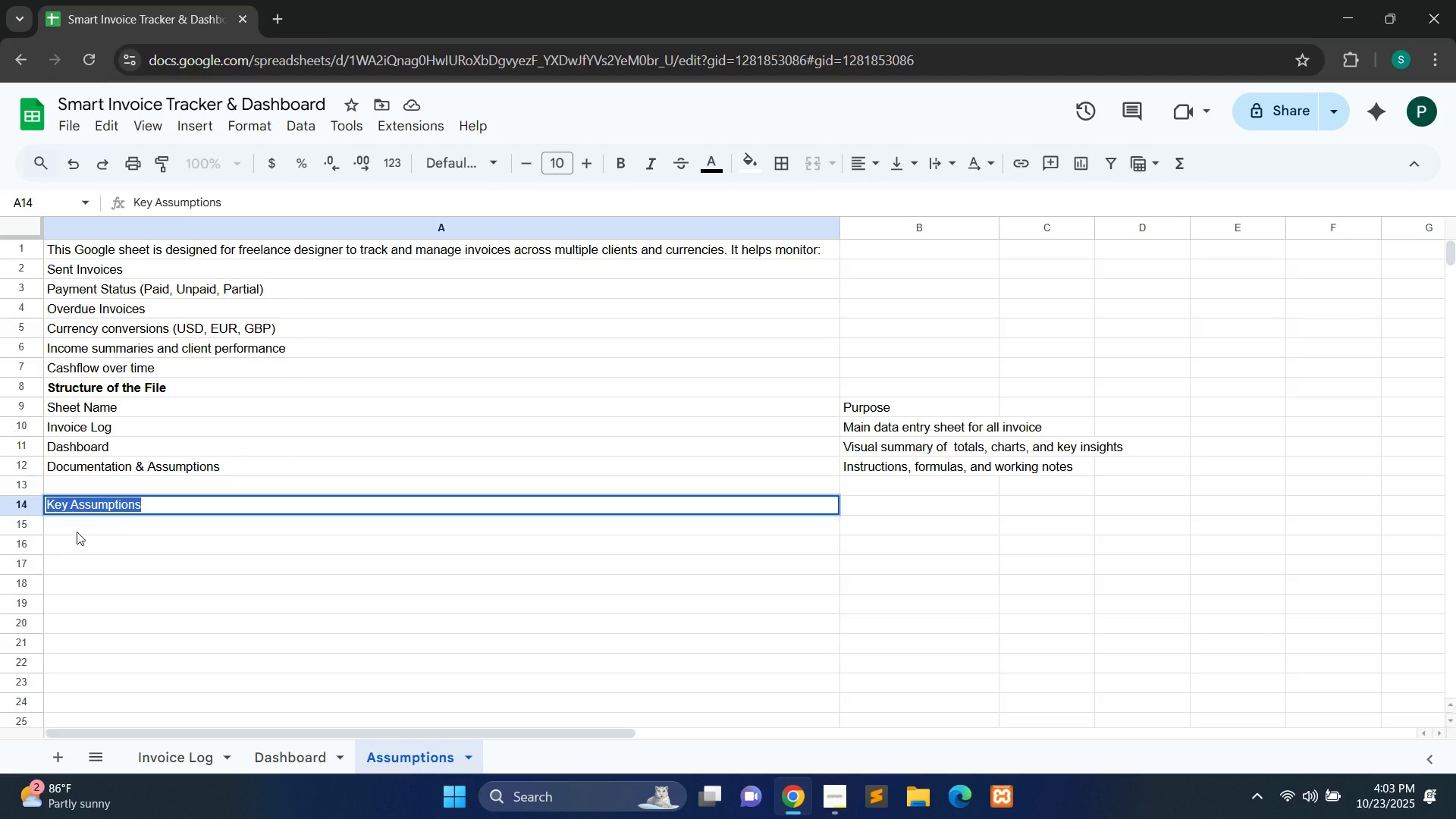 
hold_key(key=ControlLeft, duration=0.35)
 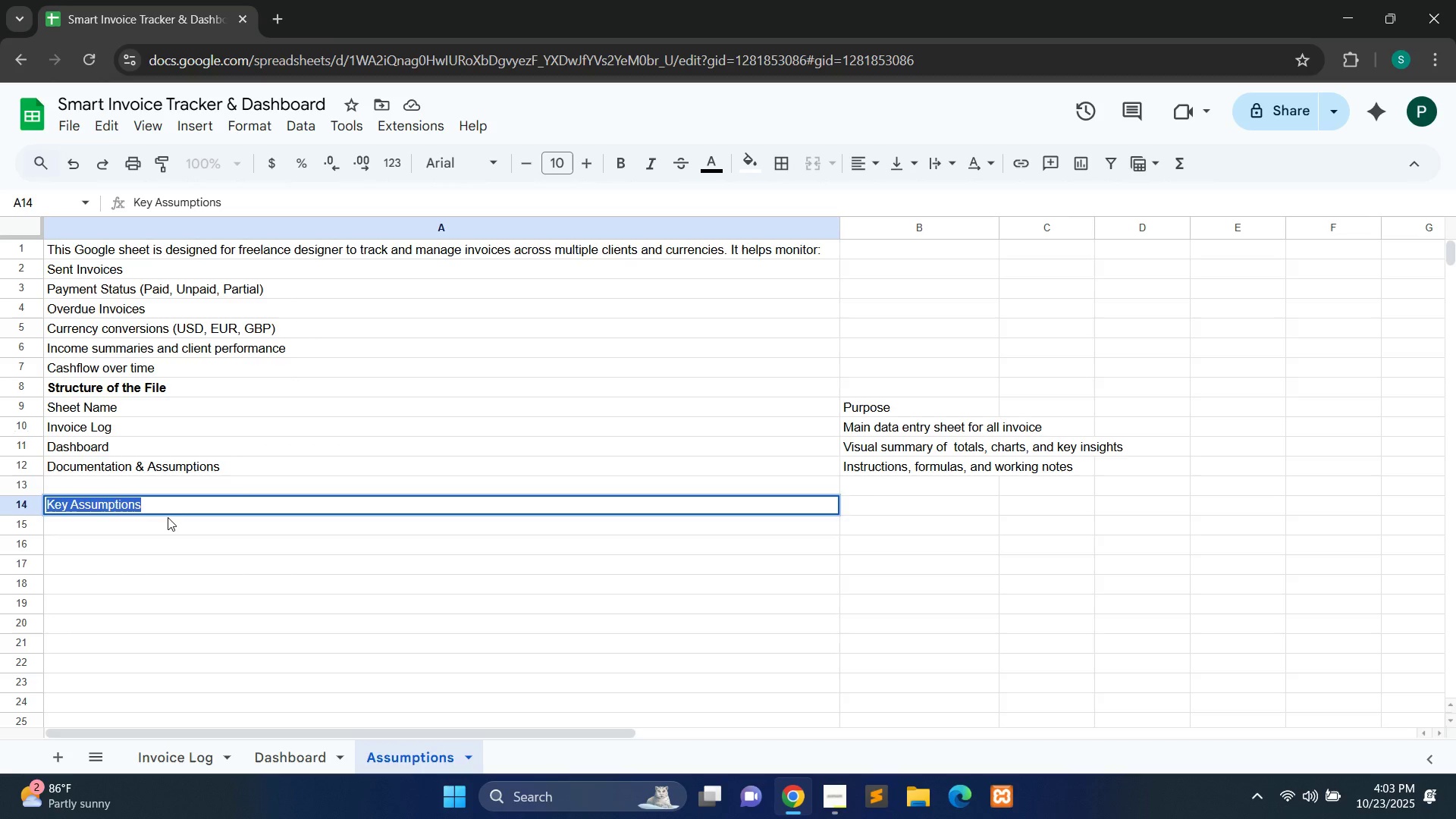 
left_click([168, 517])
 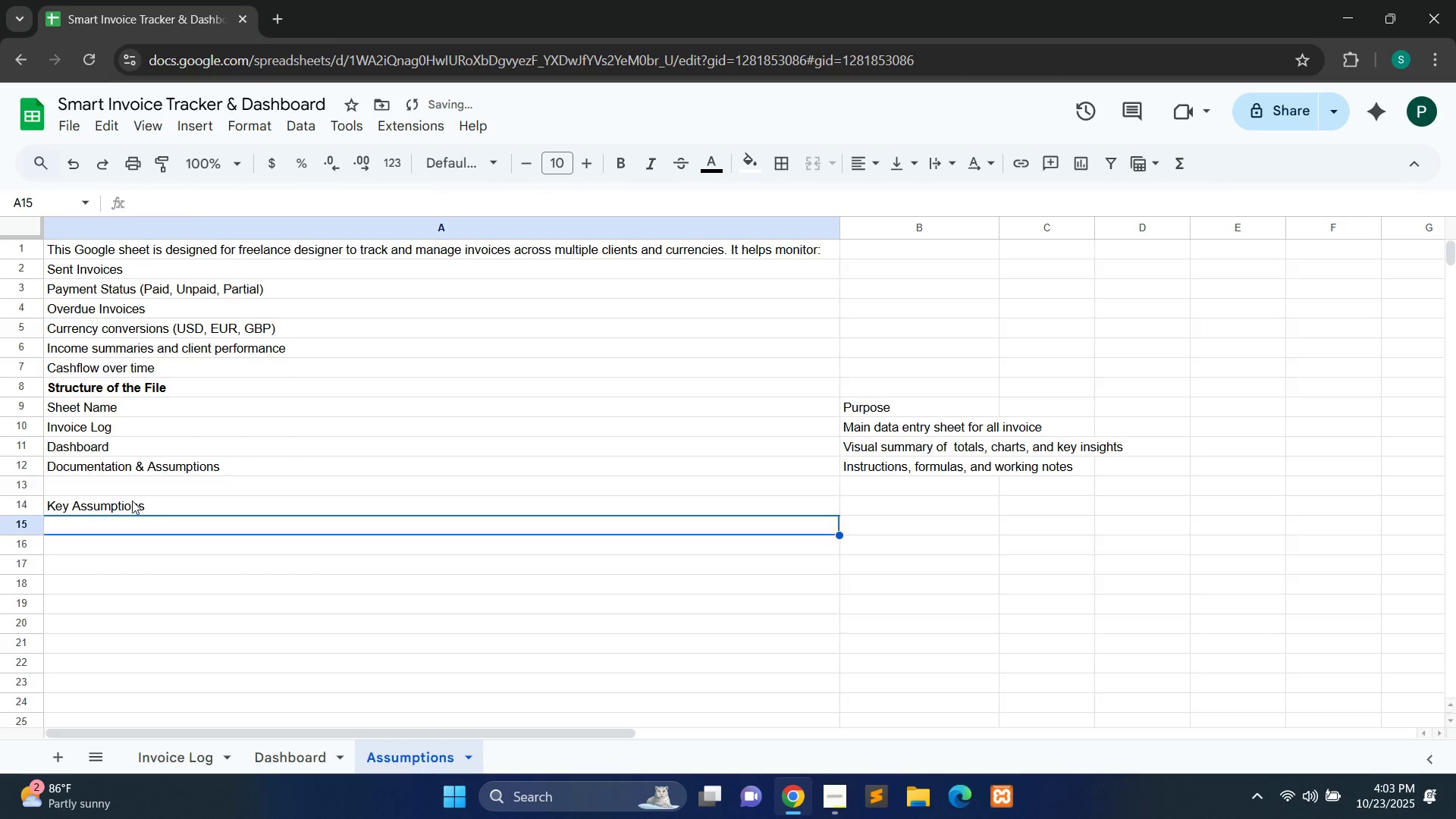 
double_click([132, 500])
 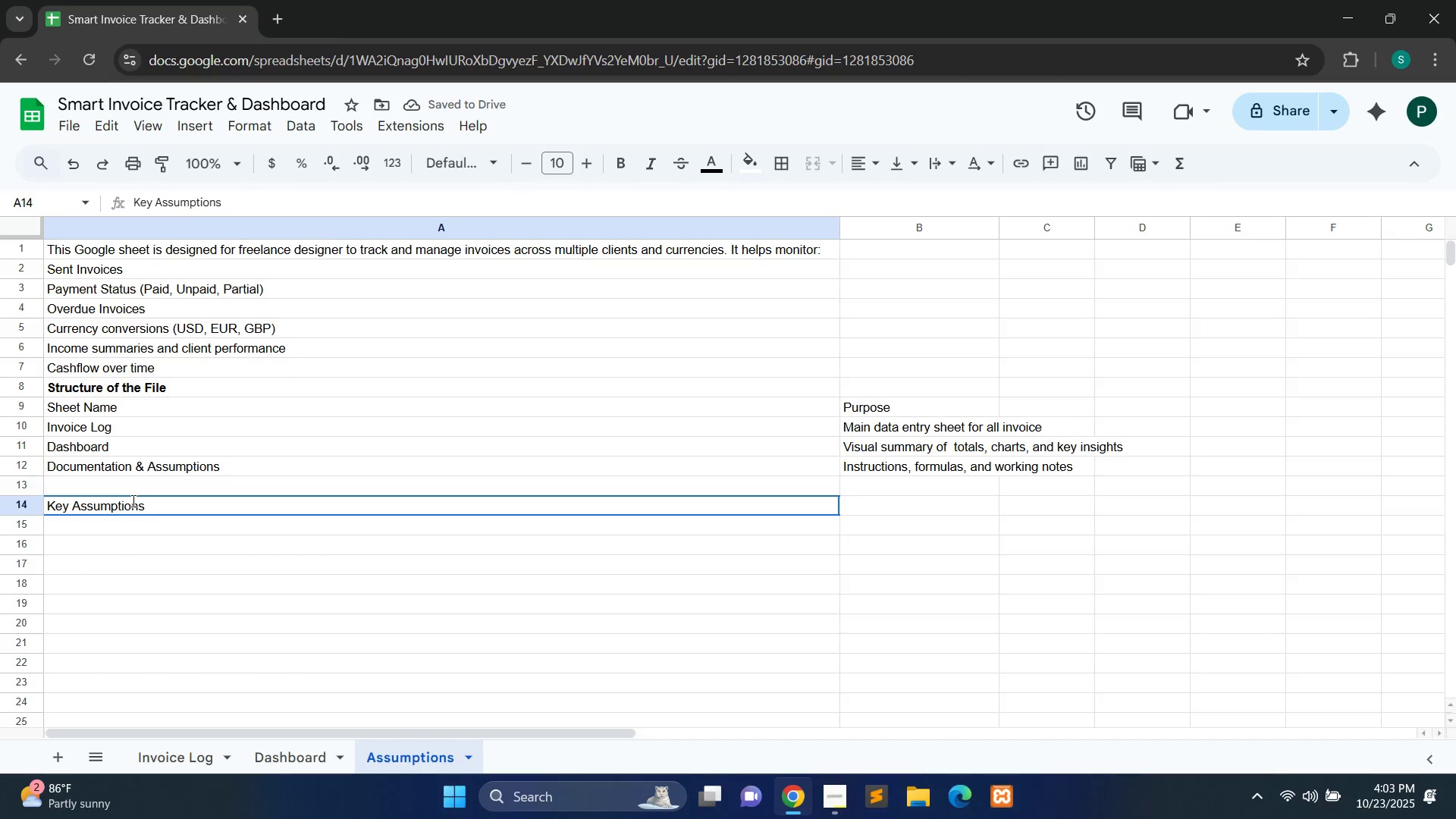 
hold_key(key=ControlLeft, duration=1.51)
left_click([132, 500])
 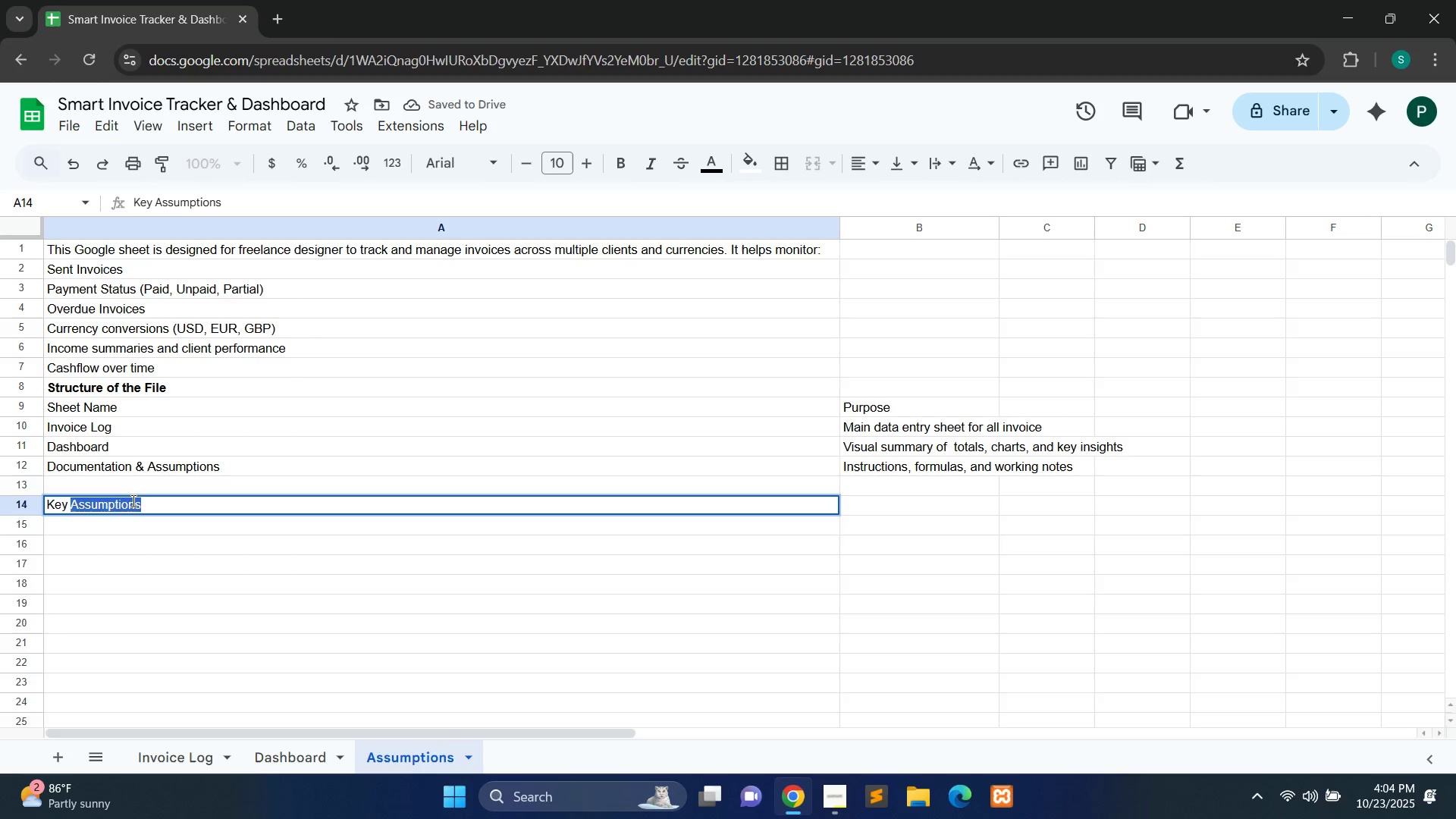 
double_click([132, 500])
 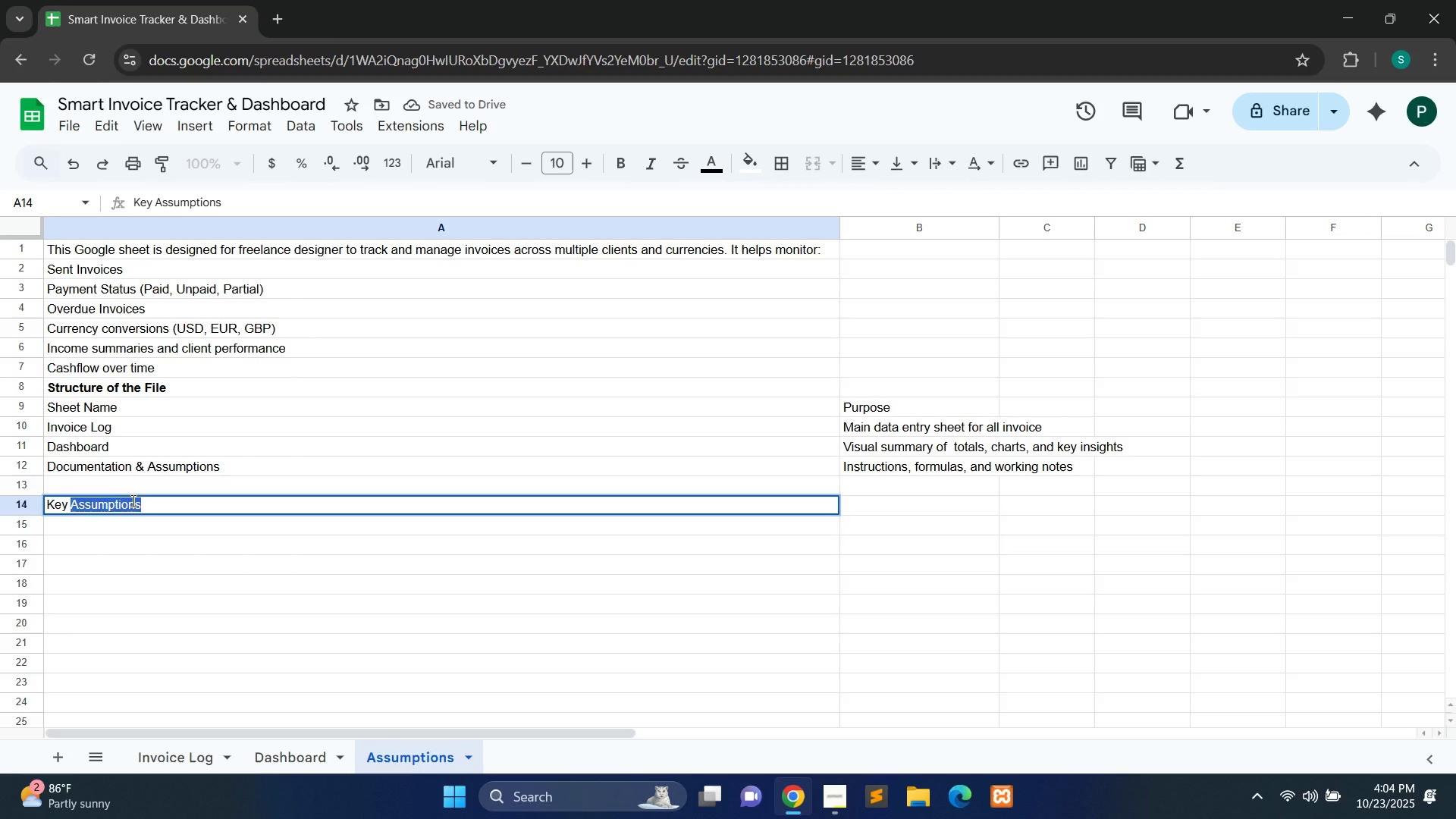 
key(Control+A)
 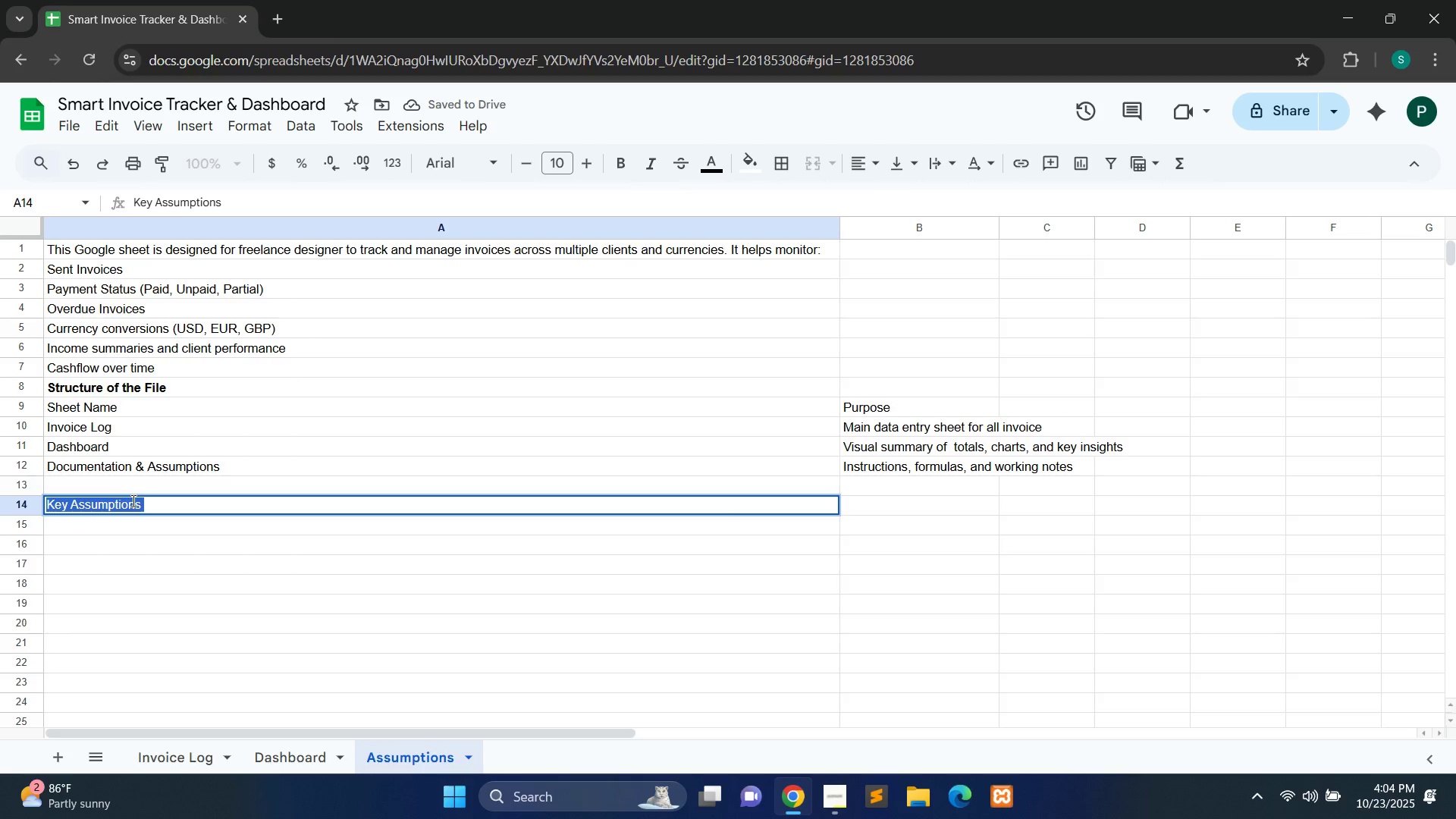 
key(Control+B)
 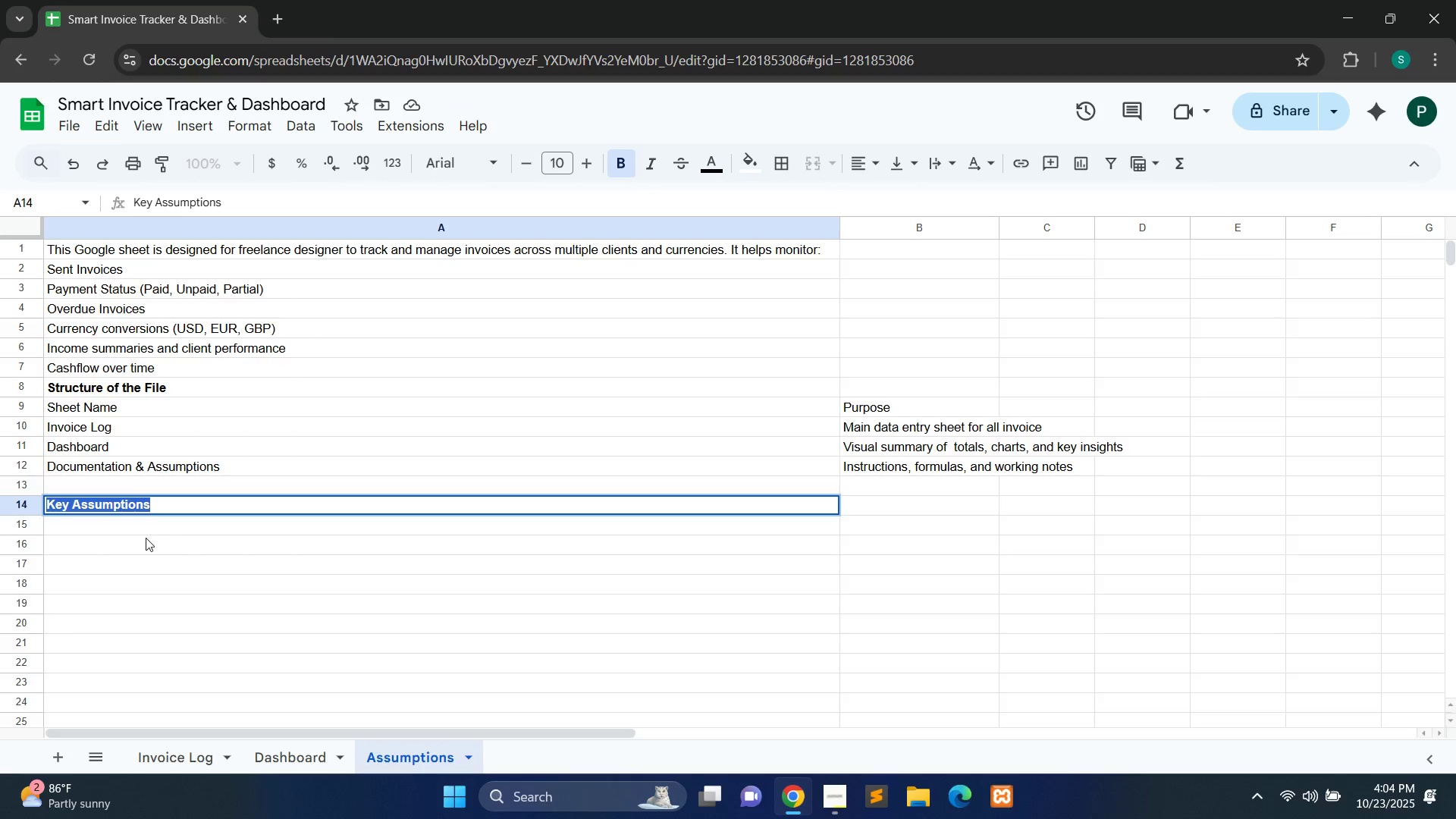 
left_click([146, 538])
 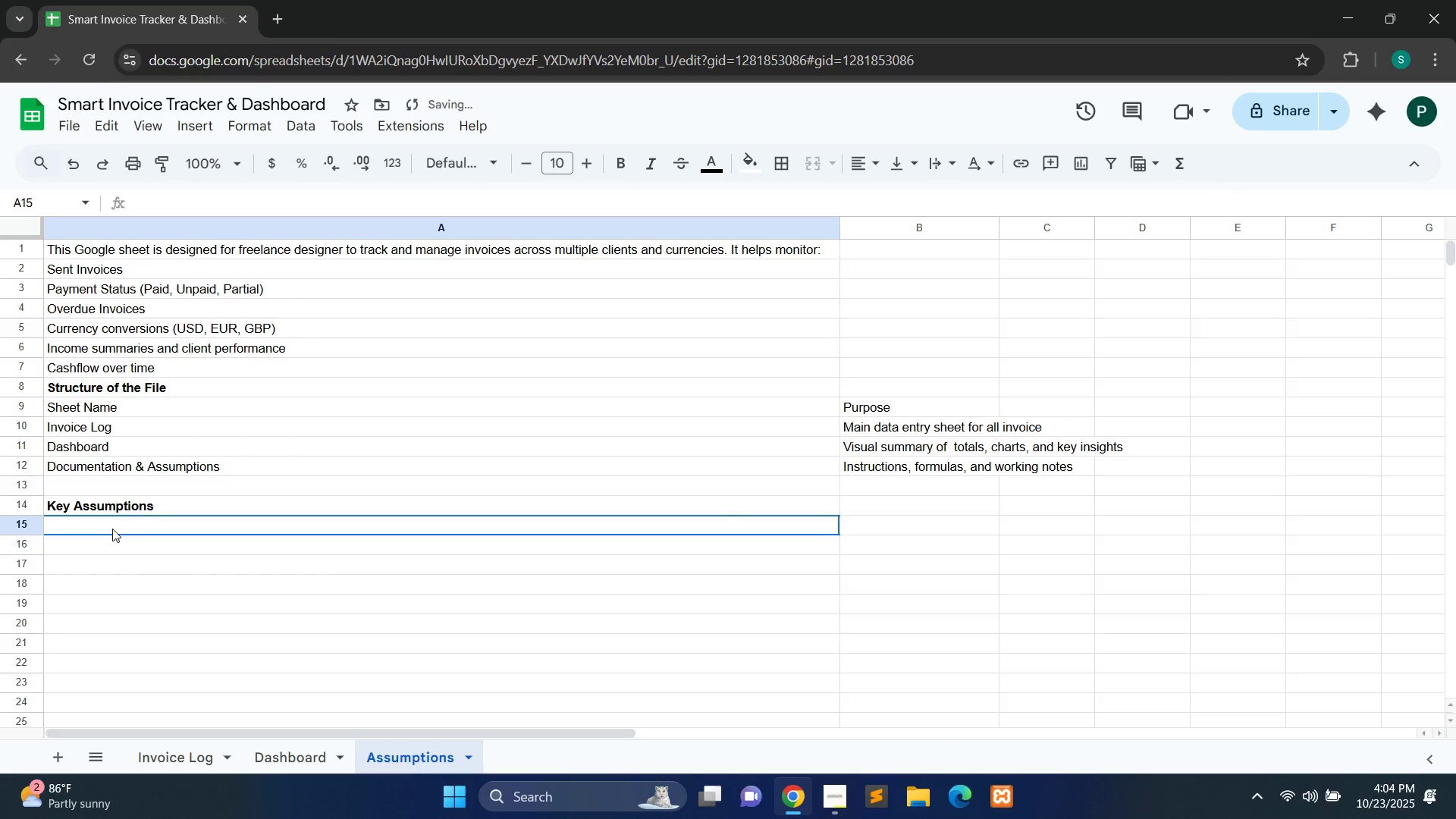 
double_click([112, 529])
 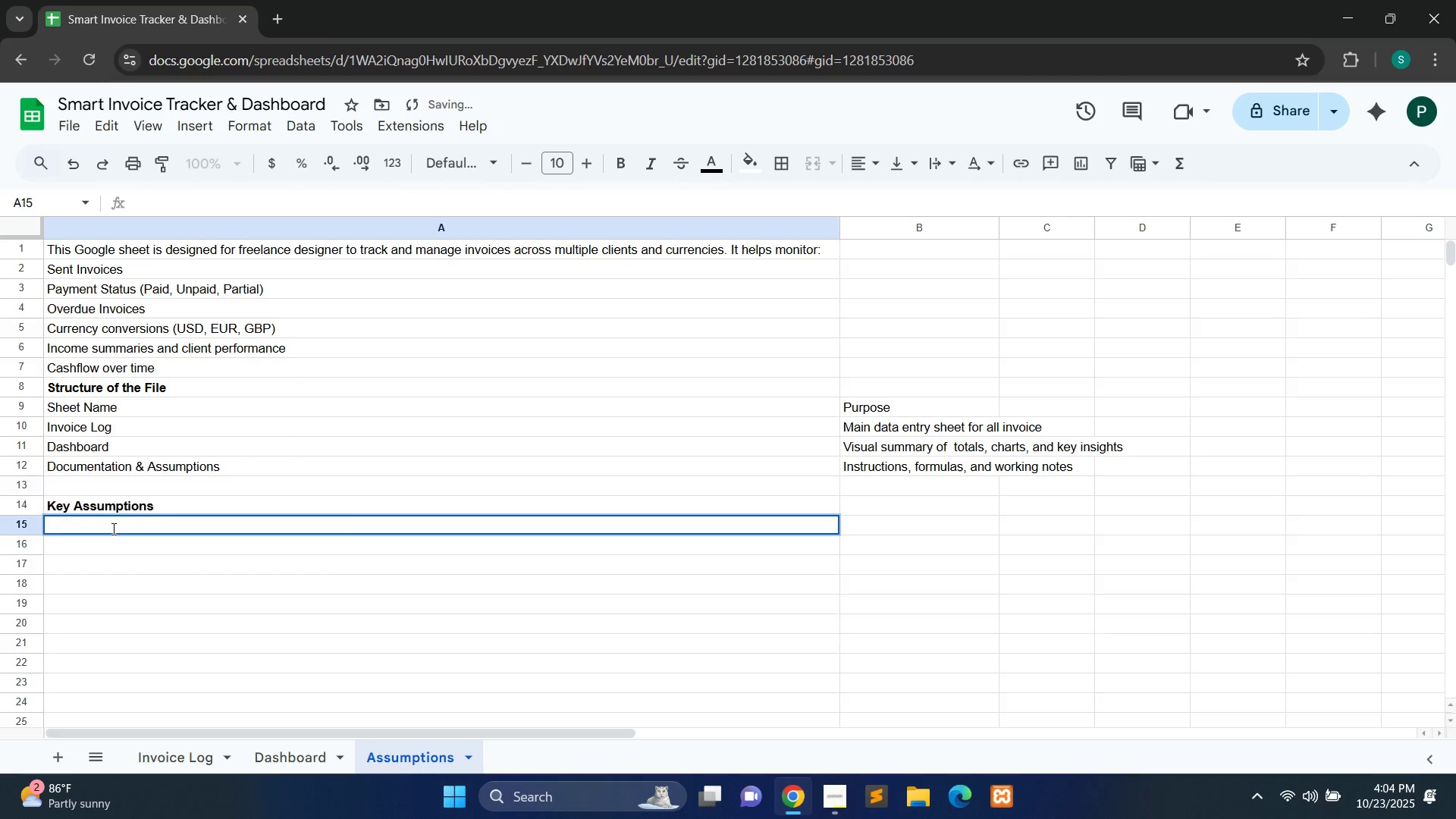 
type(Area)
 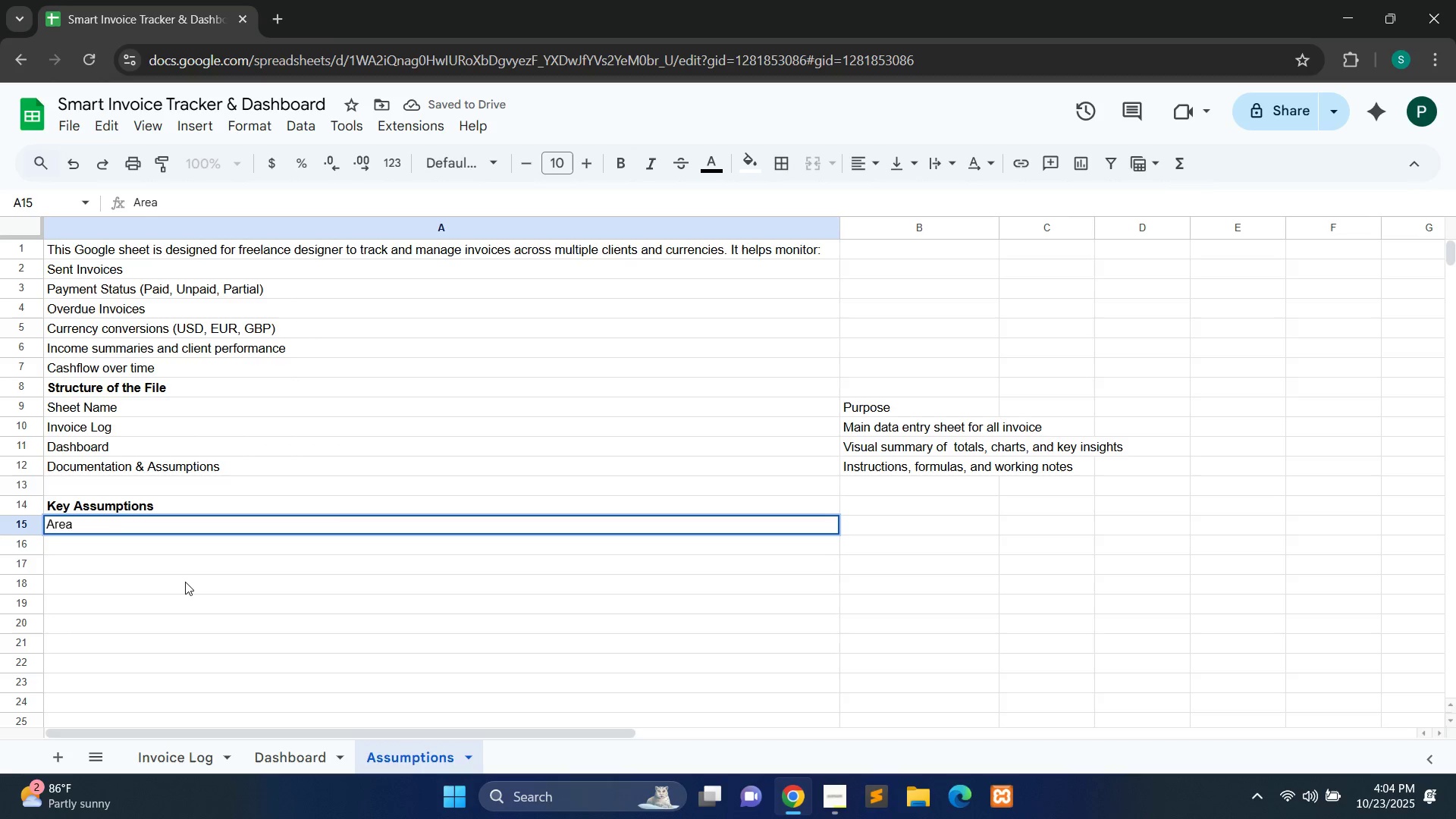 
left_click([185, 582])
 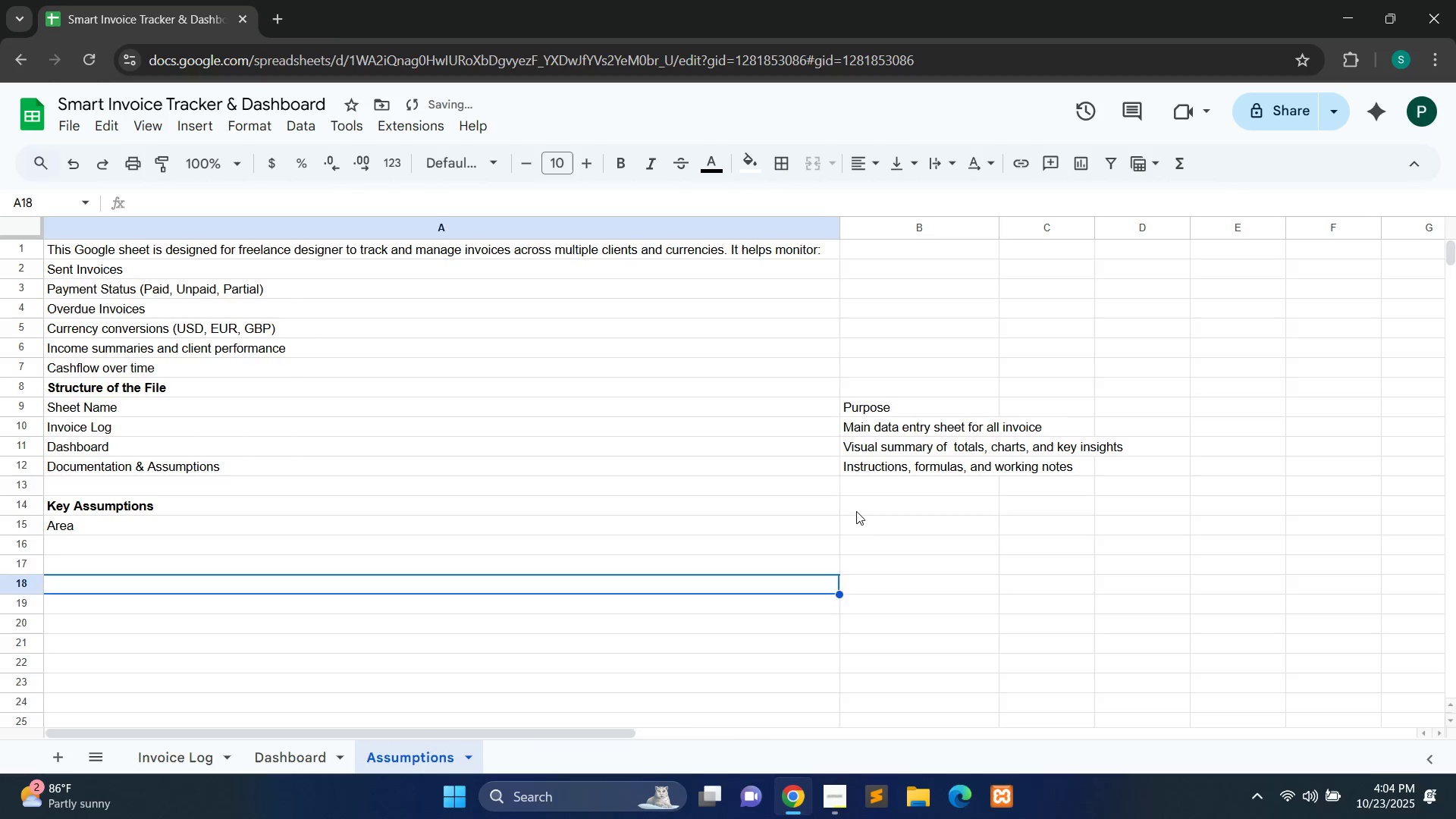 
double_click([856, 511])
 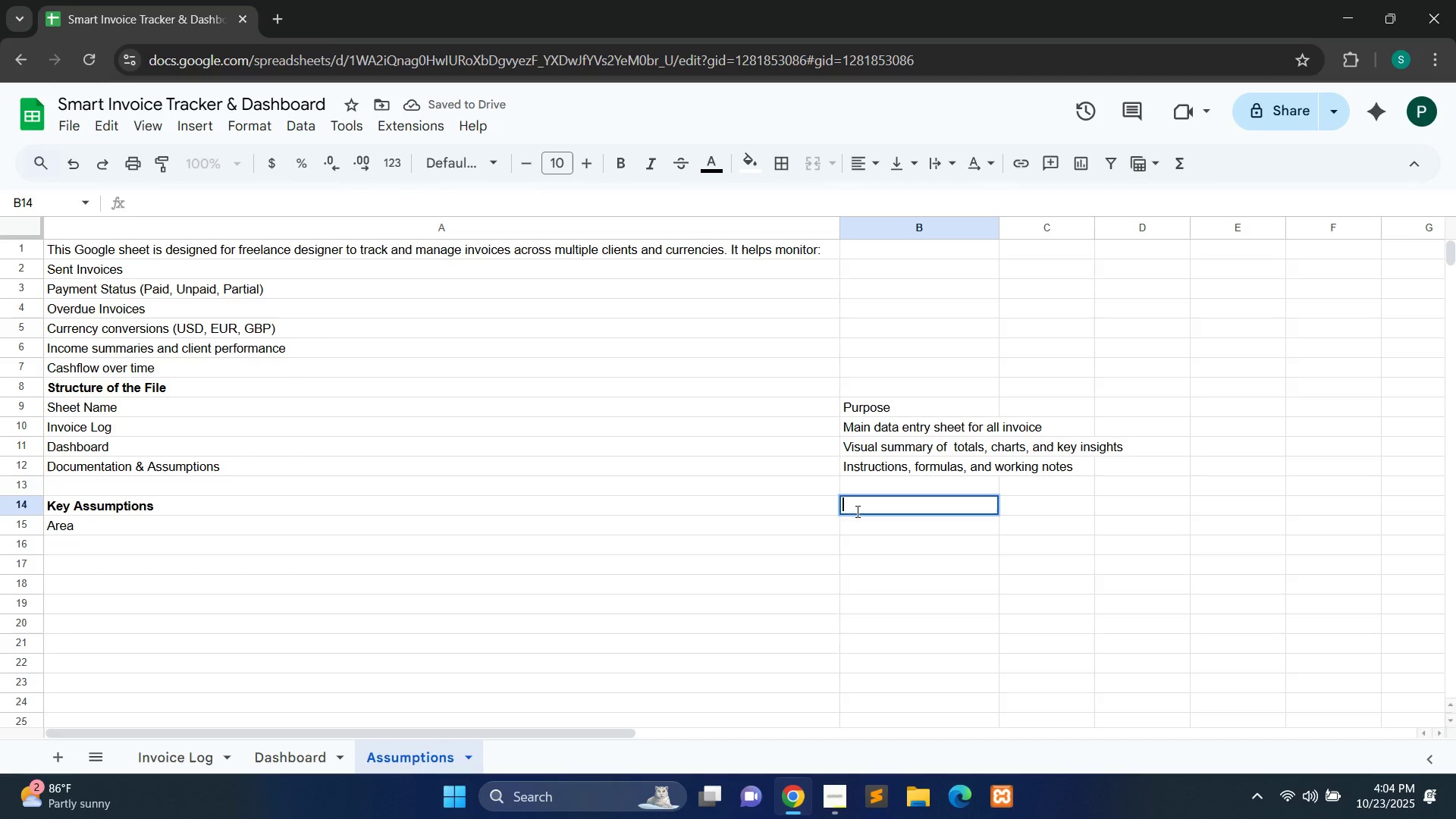 
type(Assumption)
 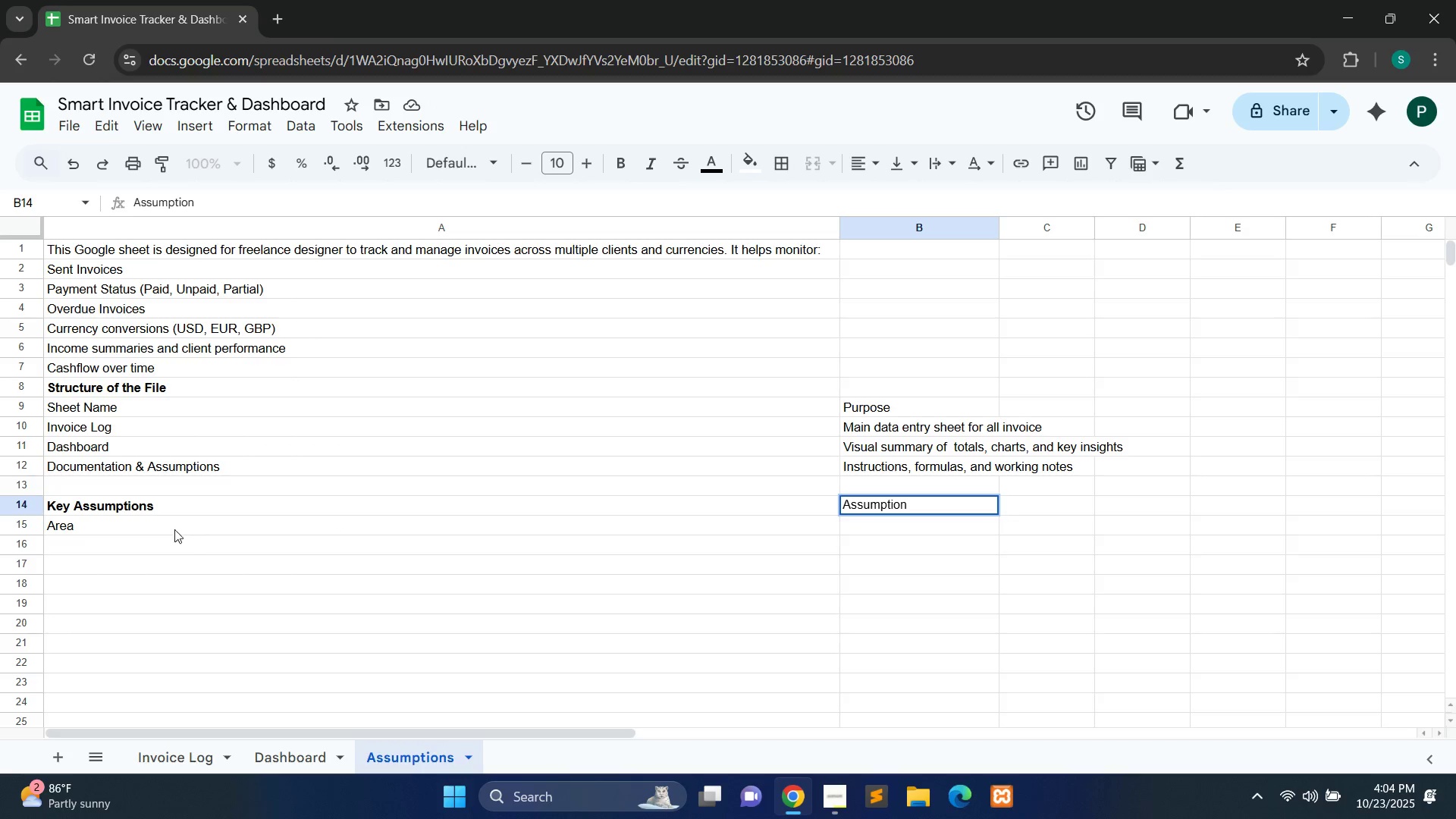 
double_click([155, 529])
 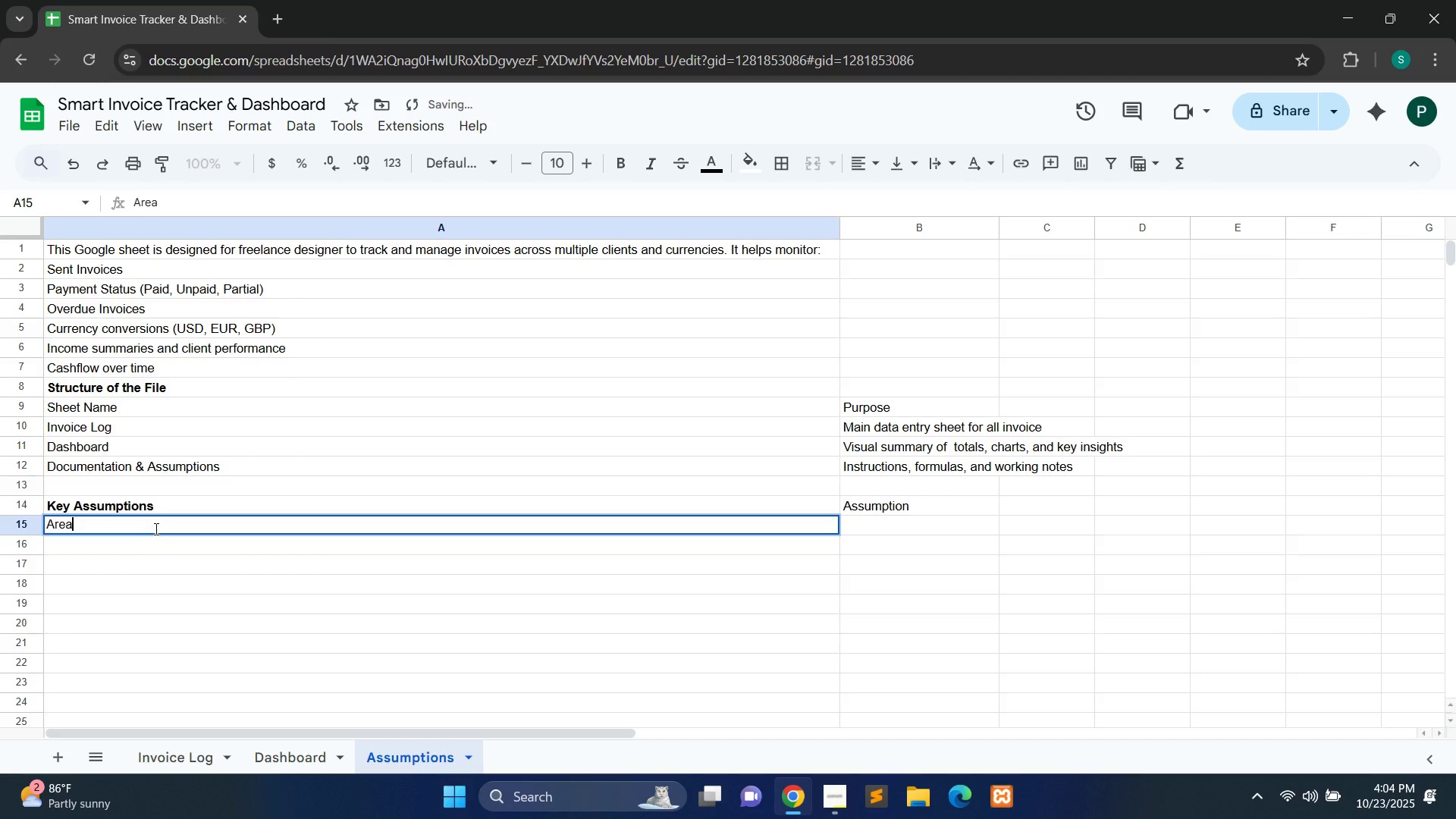 
key(Control+A)
 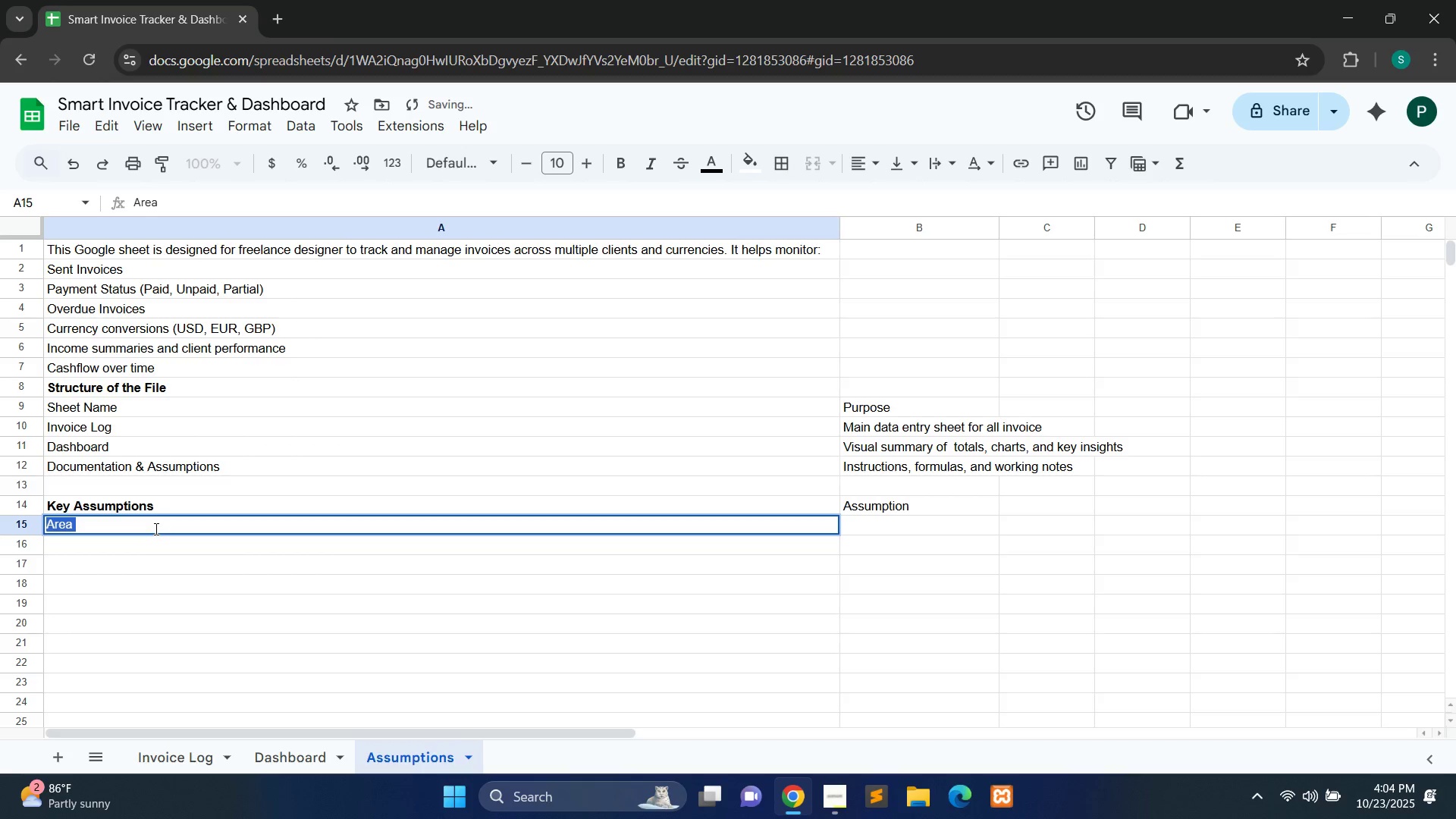 
key(Control+B)
 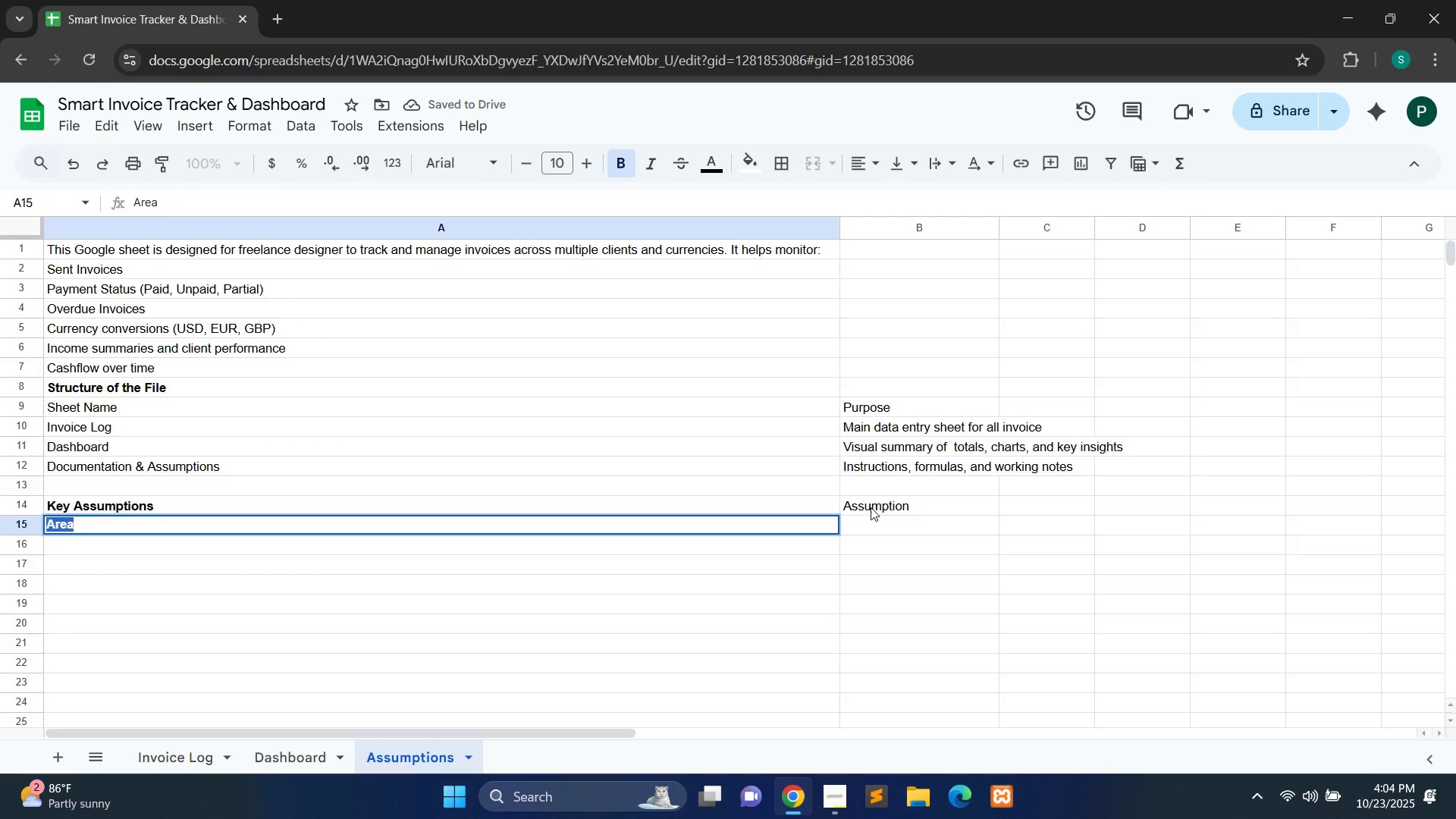 
double_click([871, 507])
 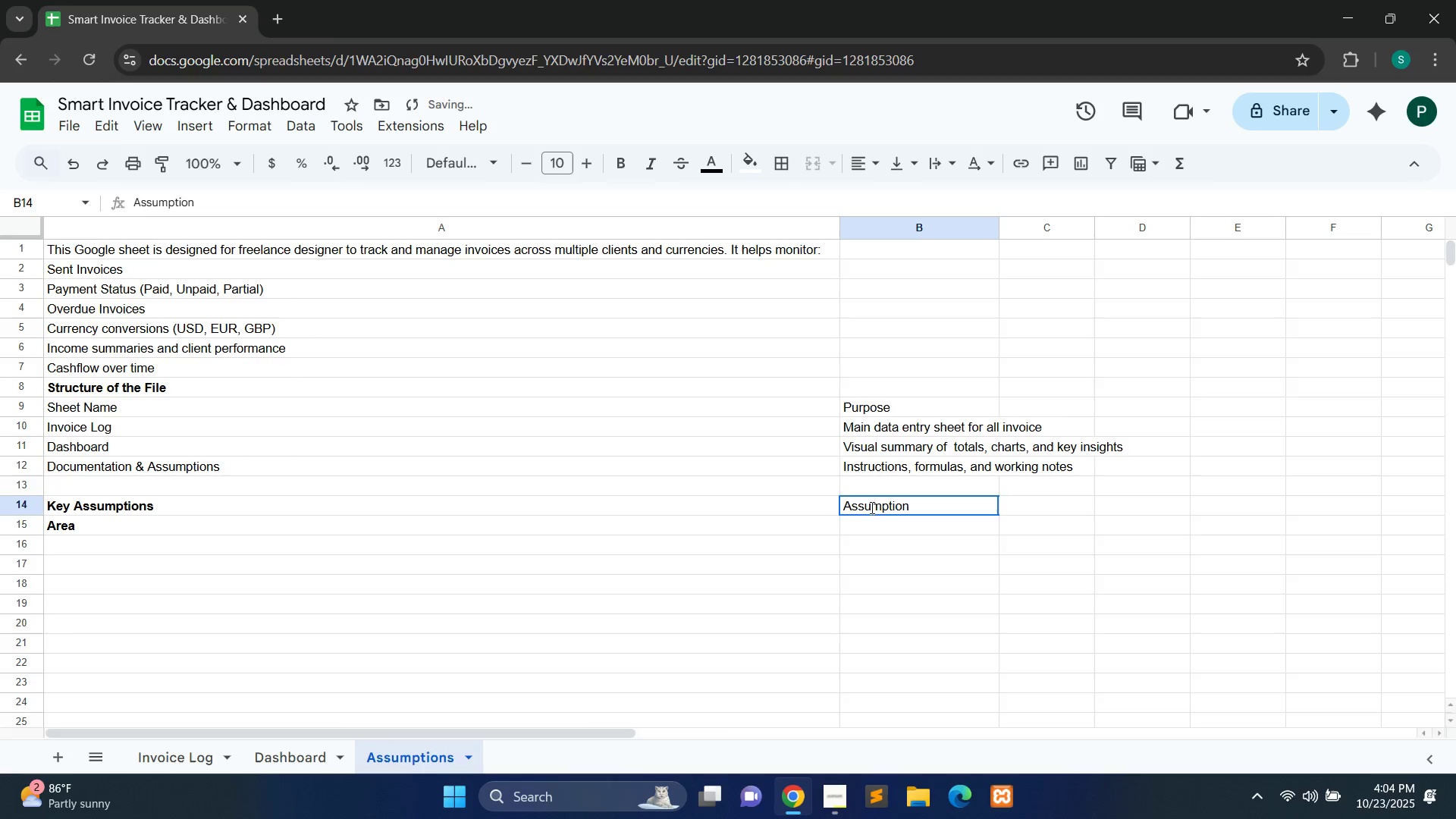 
key(Control+A)
 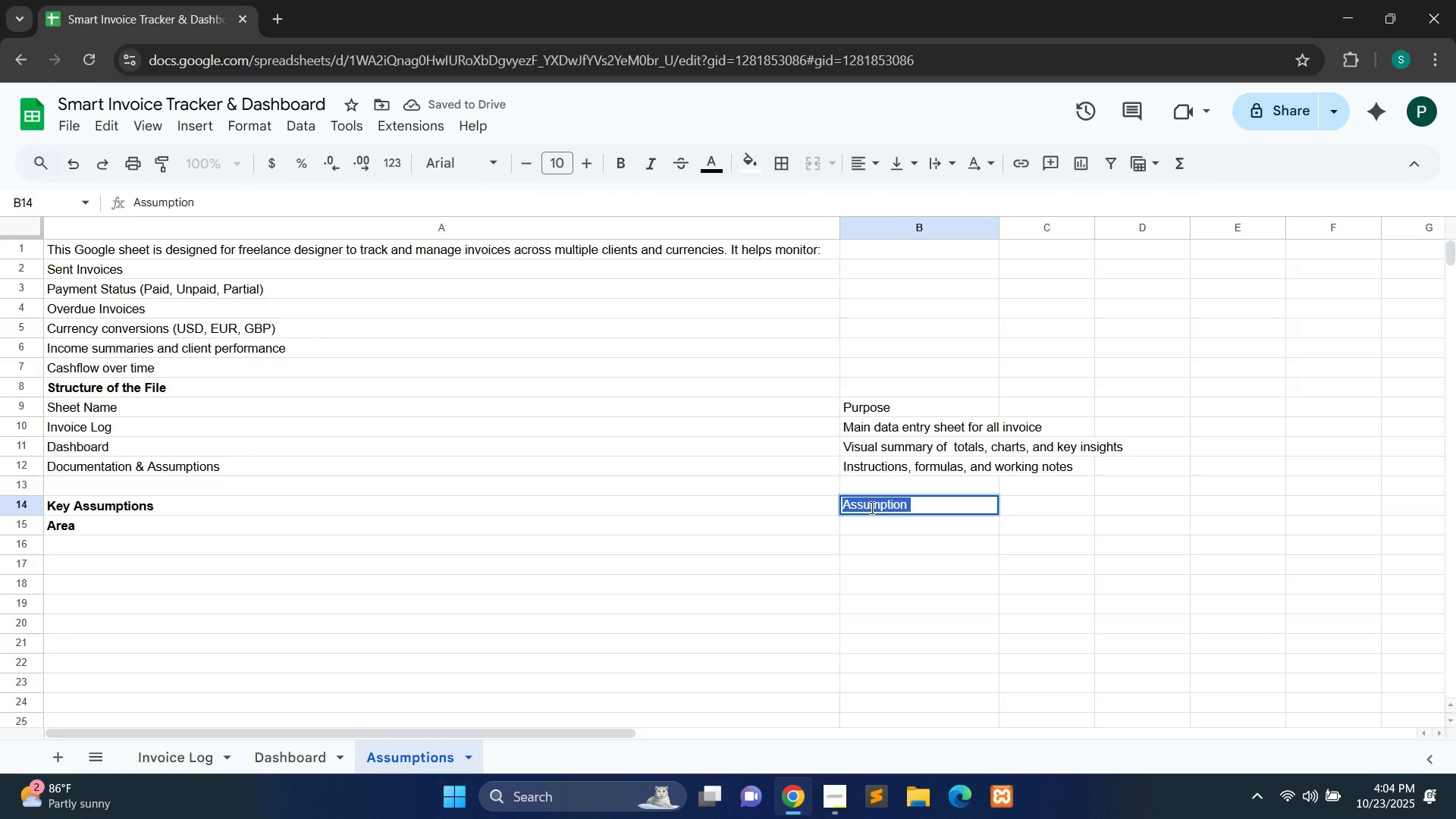 
key(Control+B)
 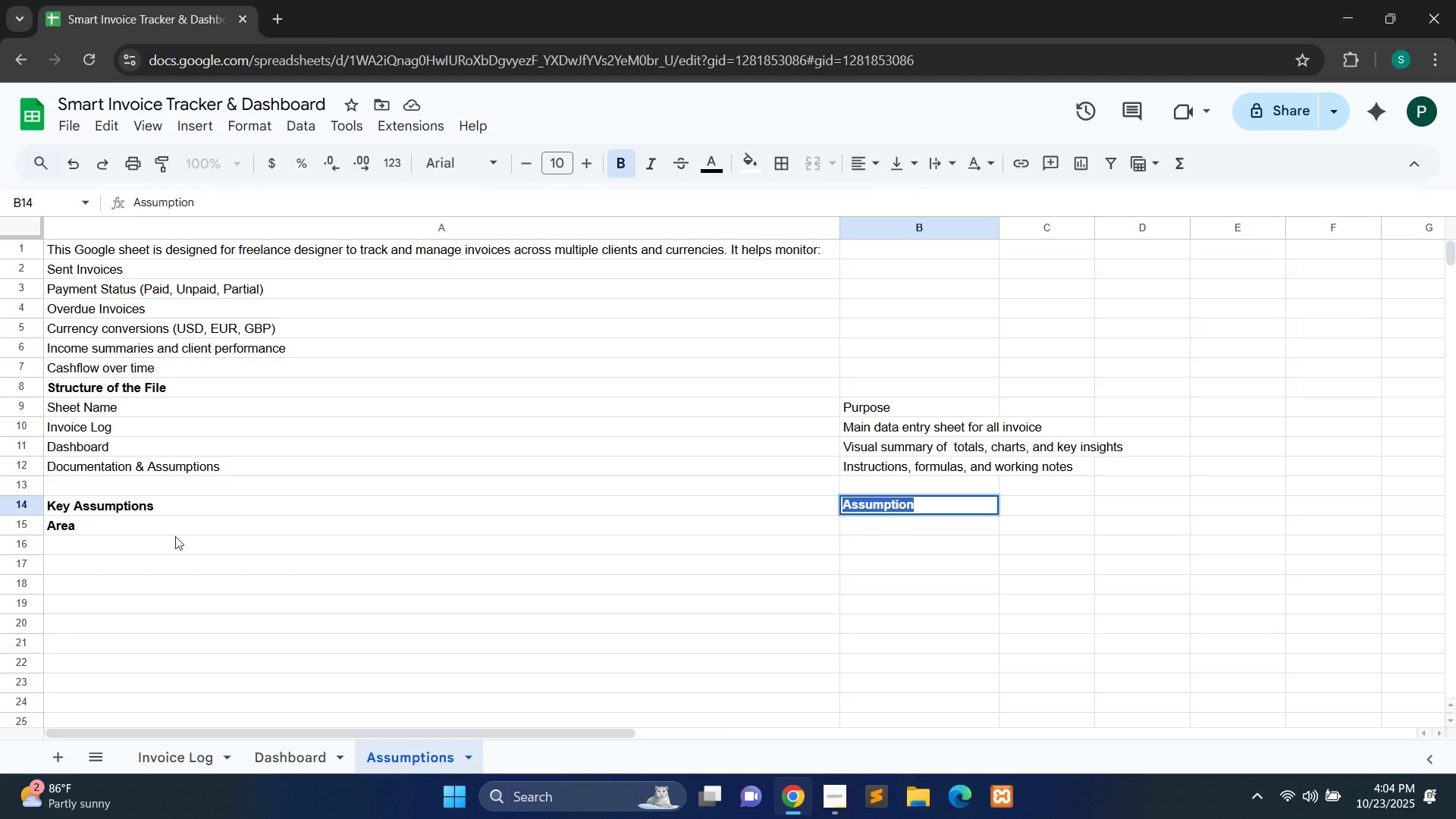 
double_click([151, 548])
 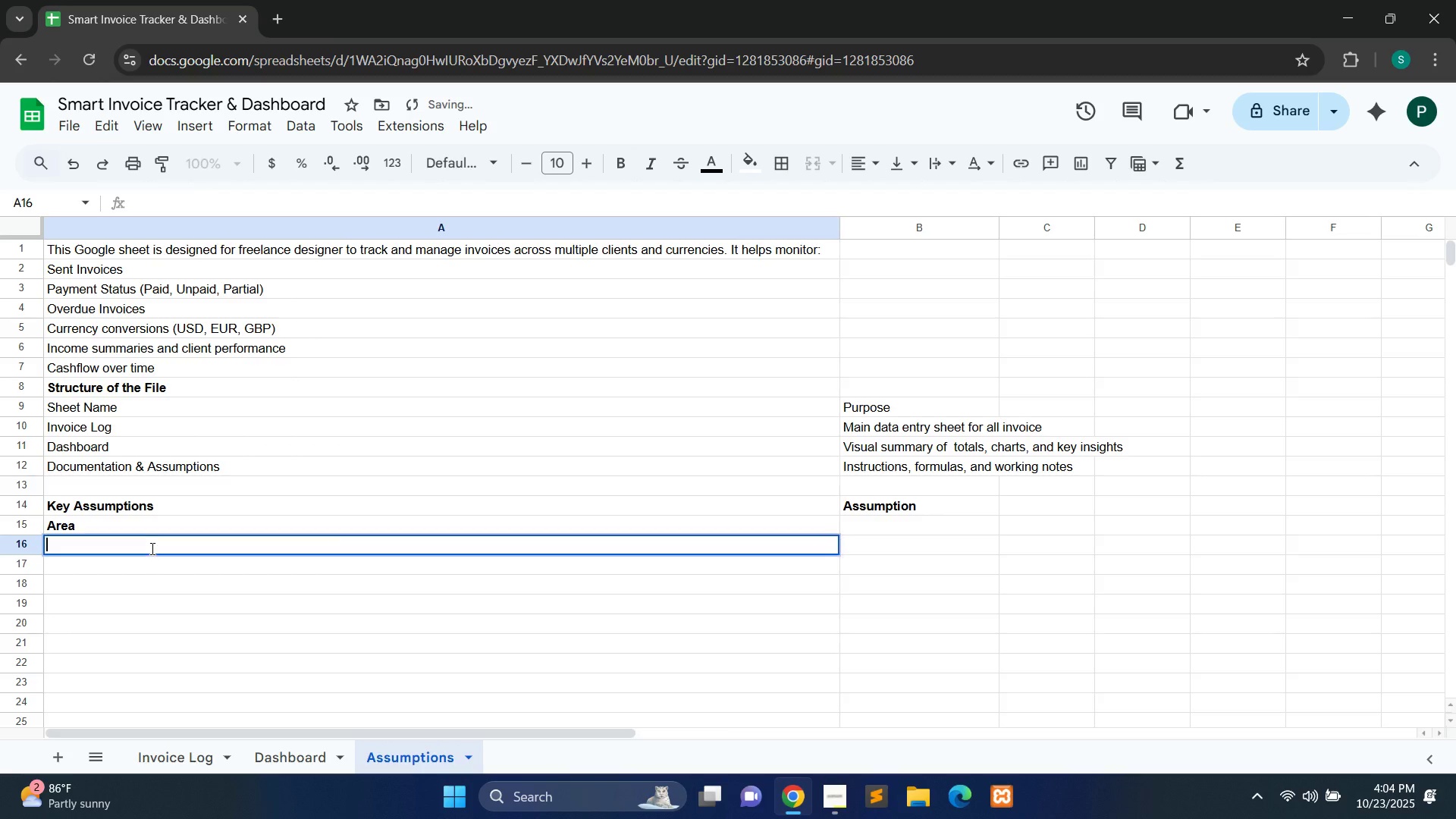 
hold_key(key=ShiftLeft, duration=0.45)
 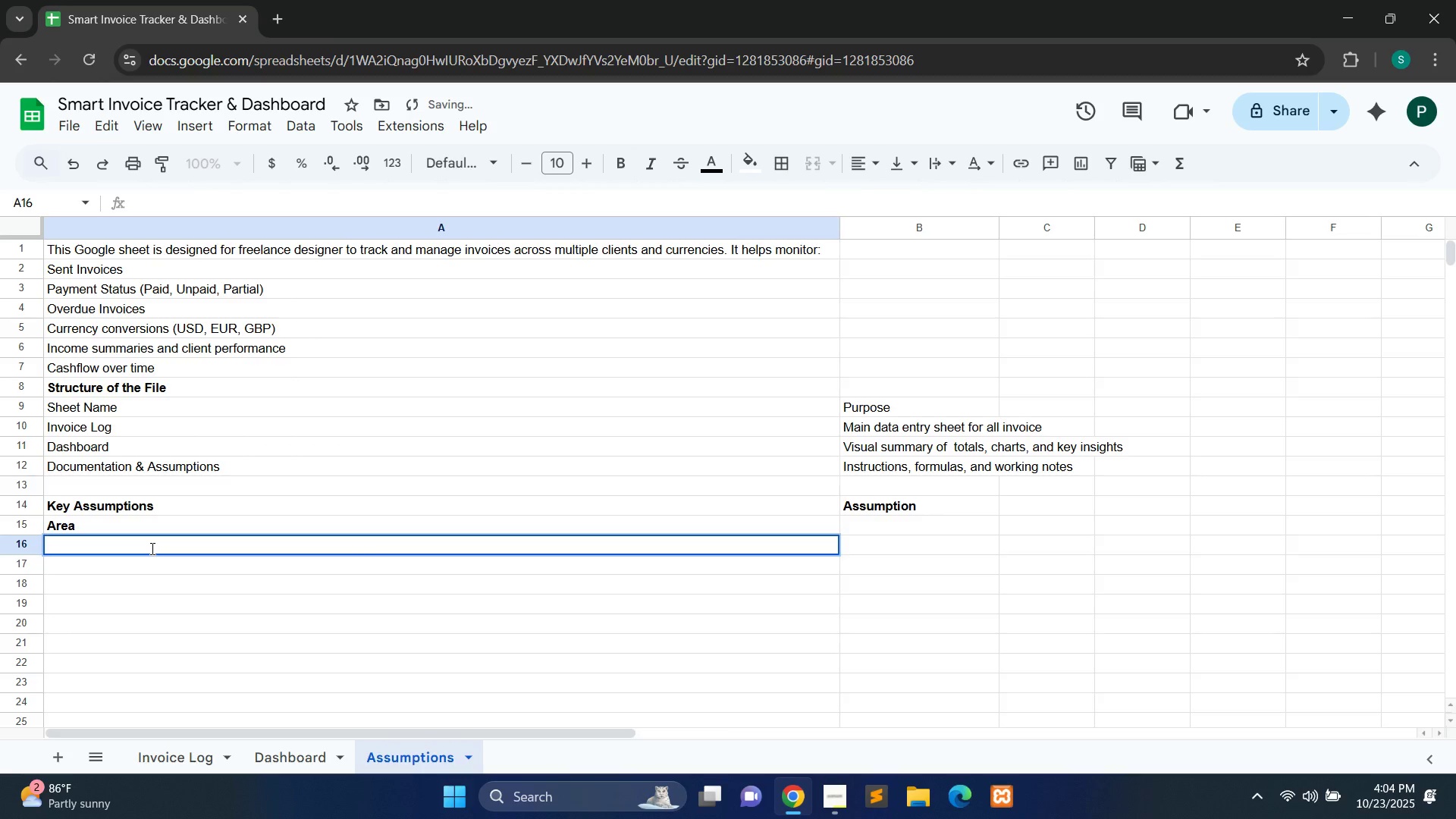 
type(Base Currency)
 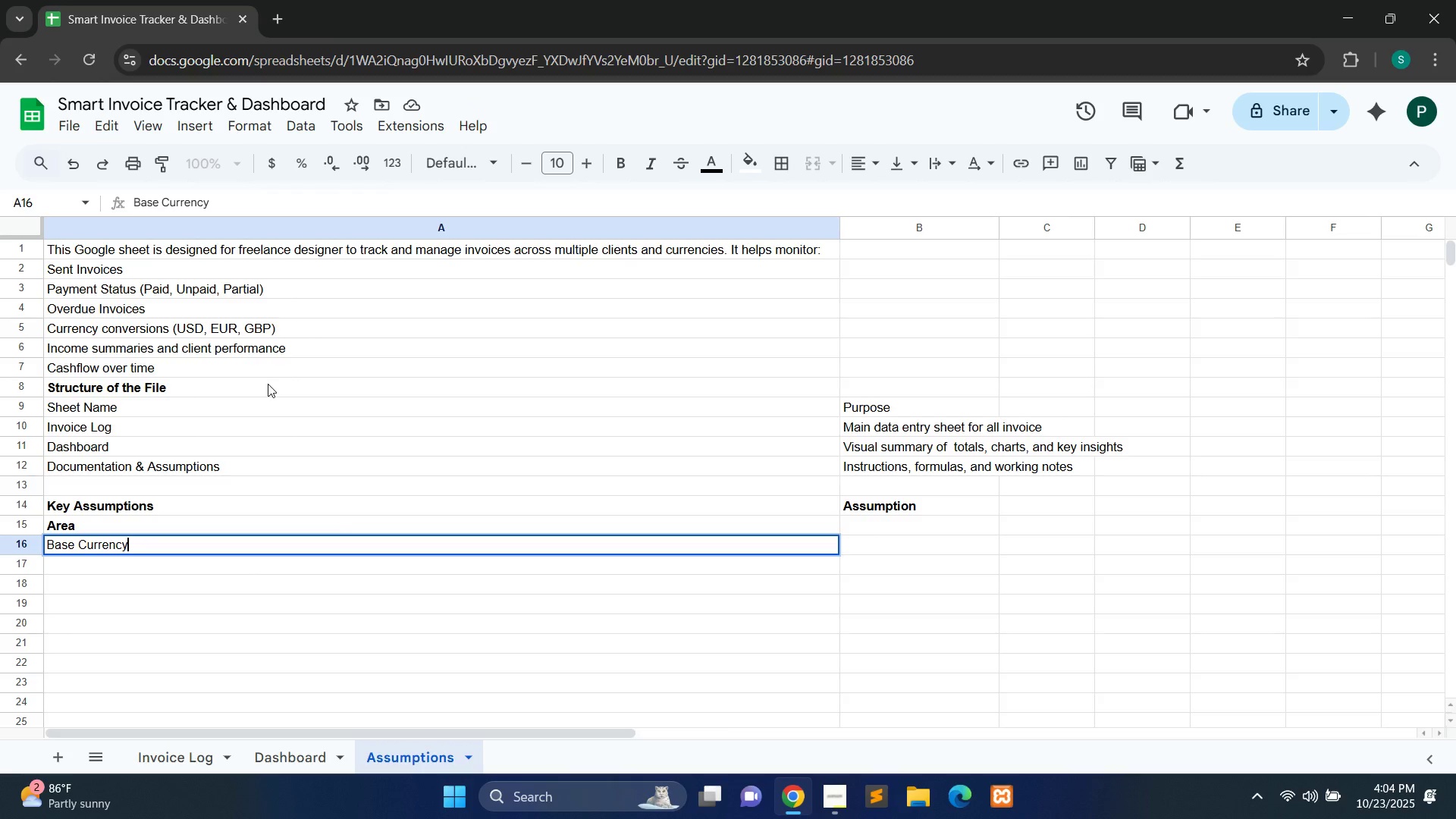 
wait(9.61)
 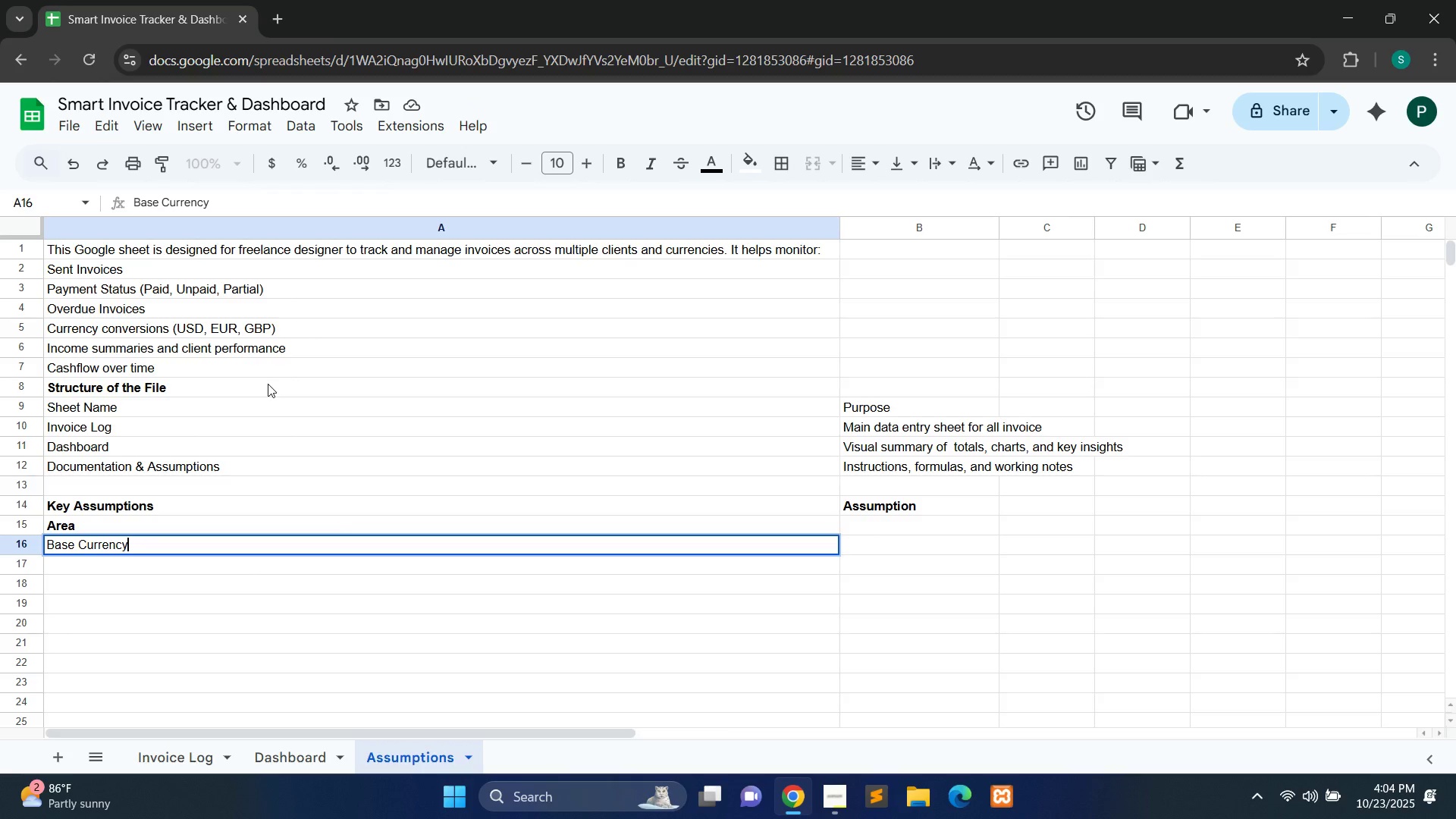 
left_click([855, 552])
 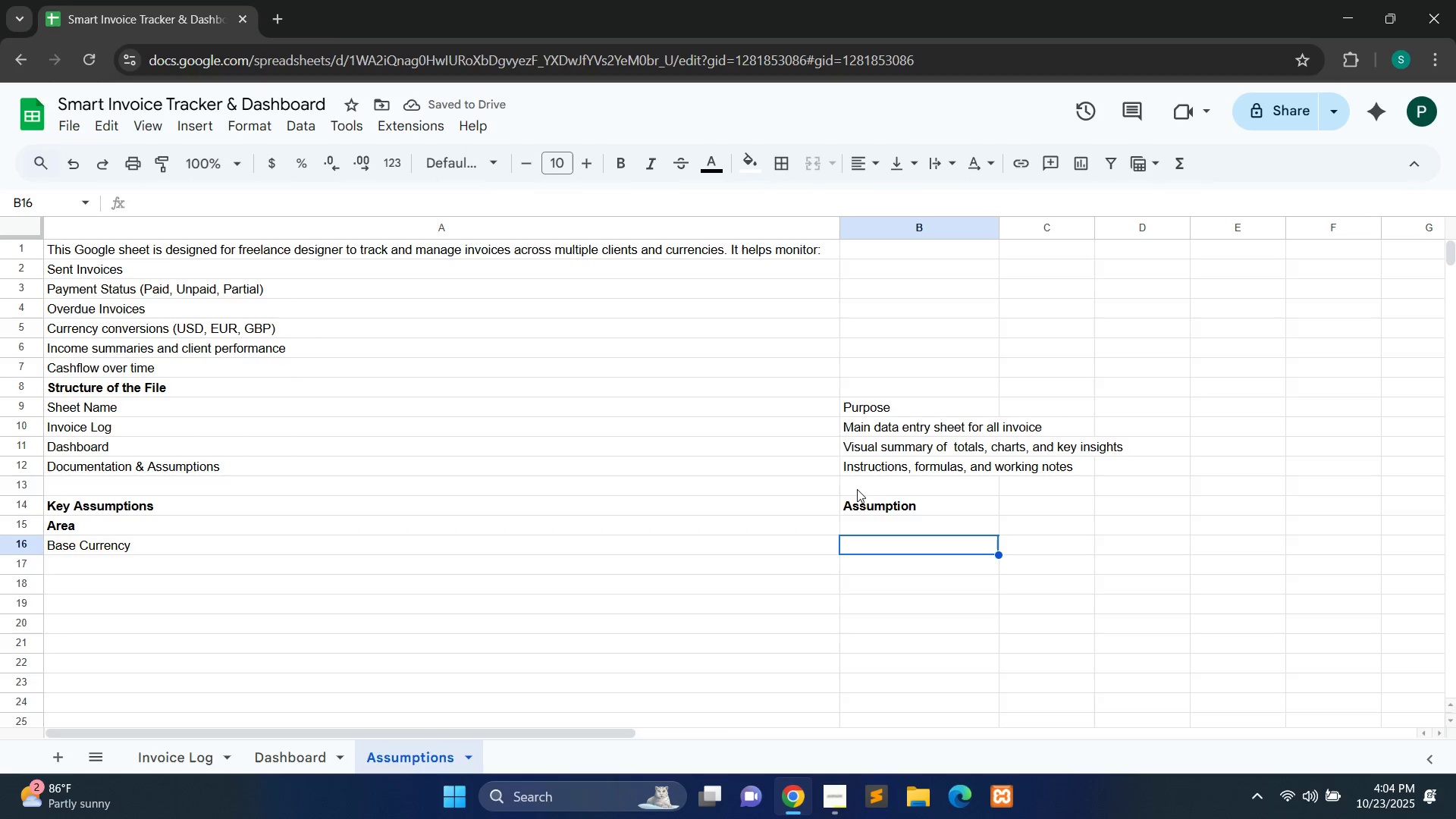 
double_click([910, 502])
 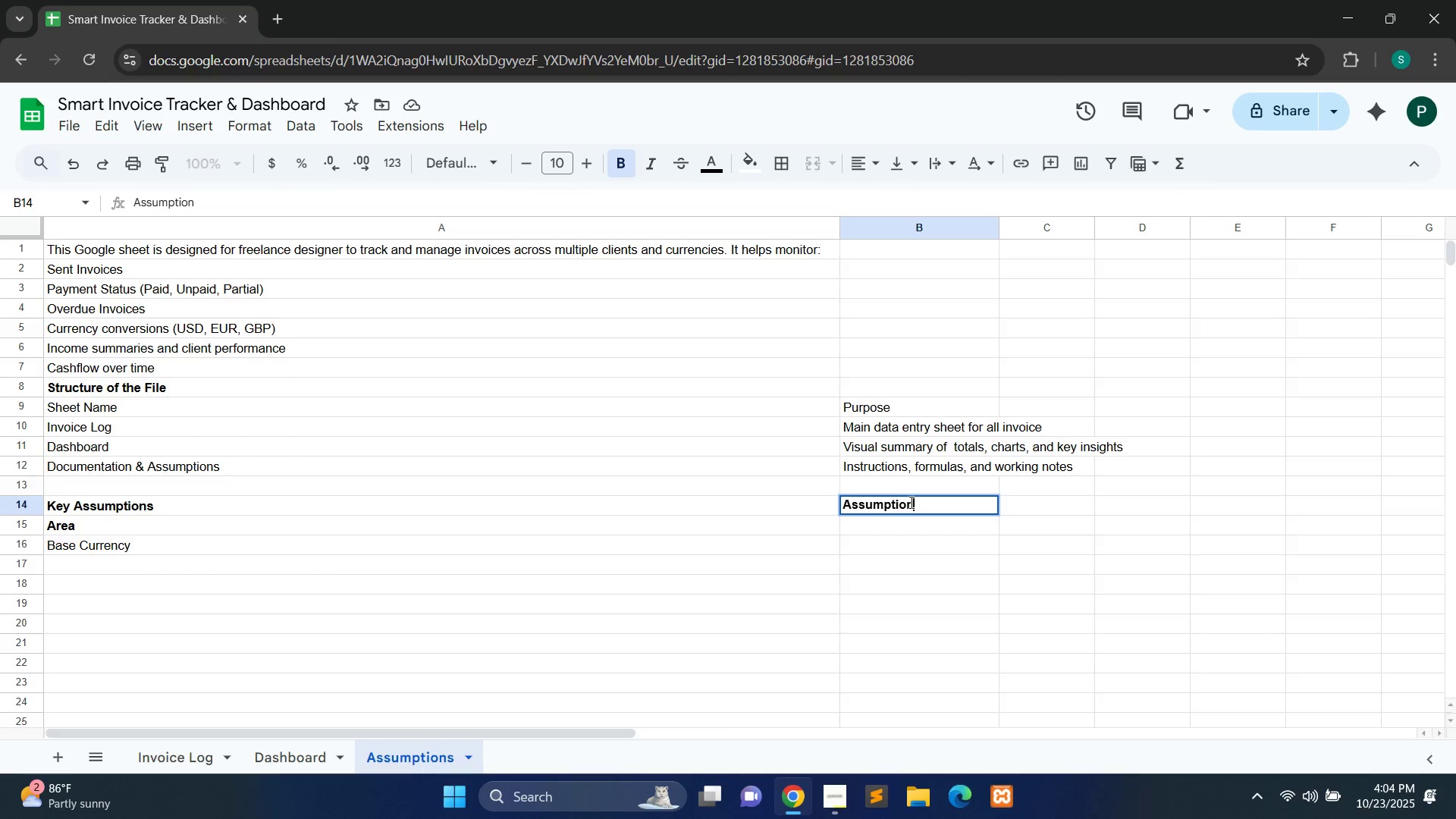 
key(Control+A)
 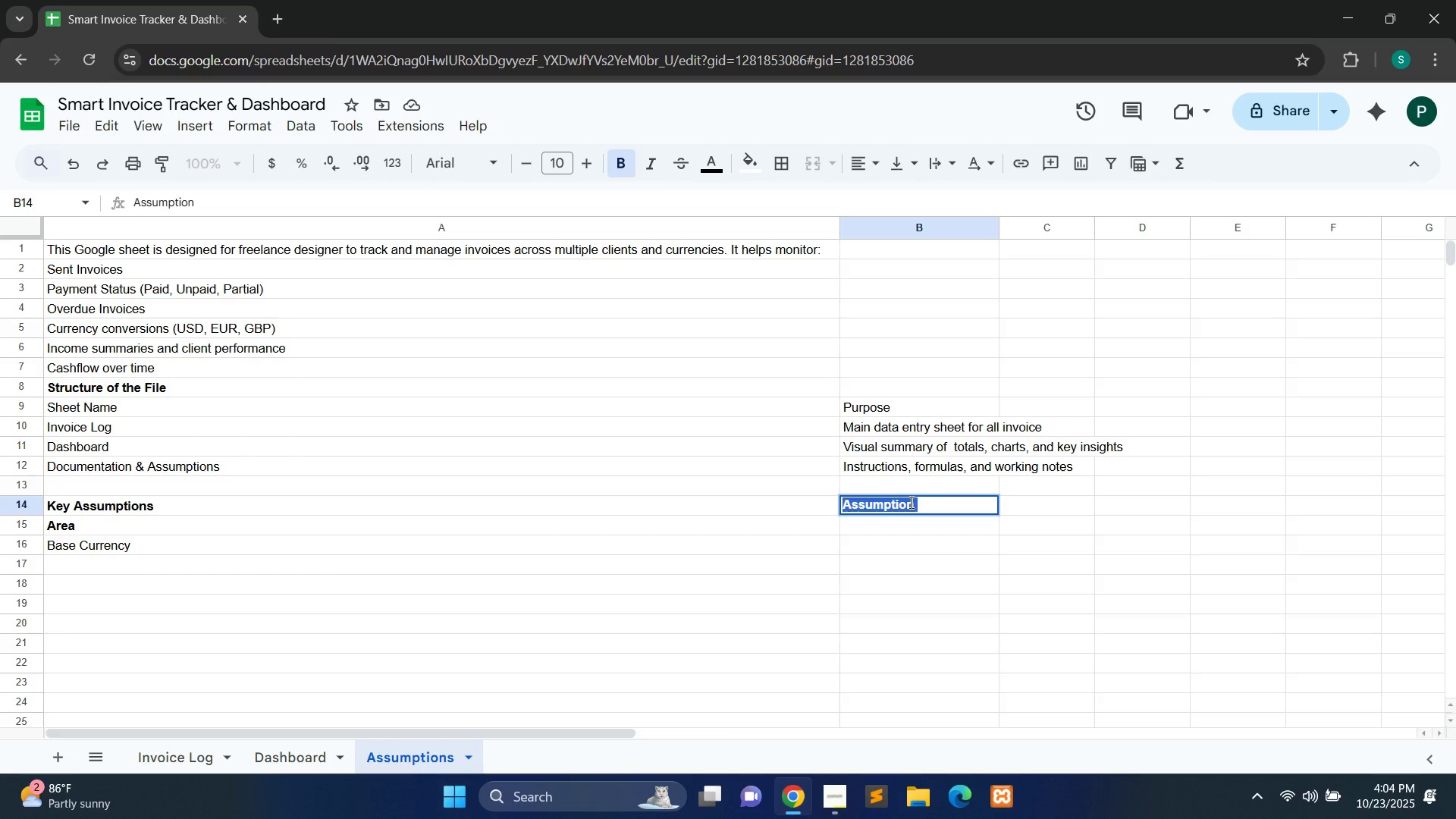 
key(Control+X)
 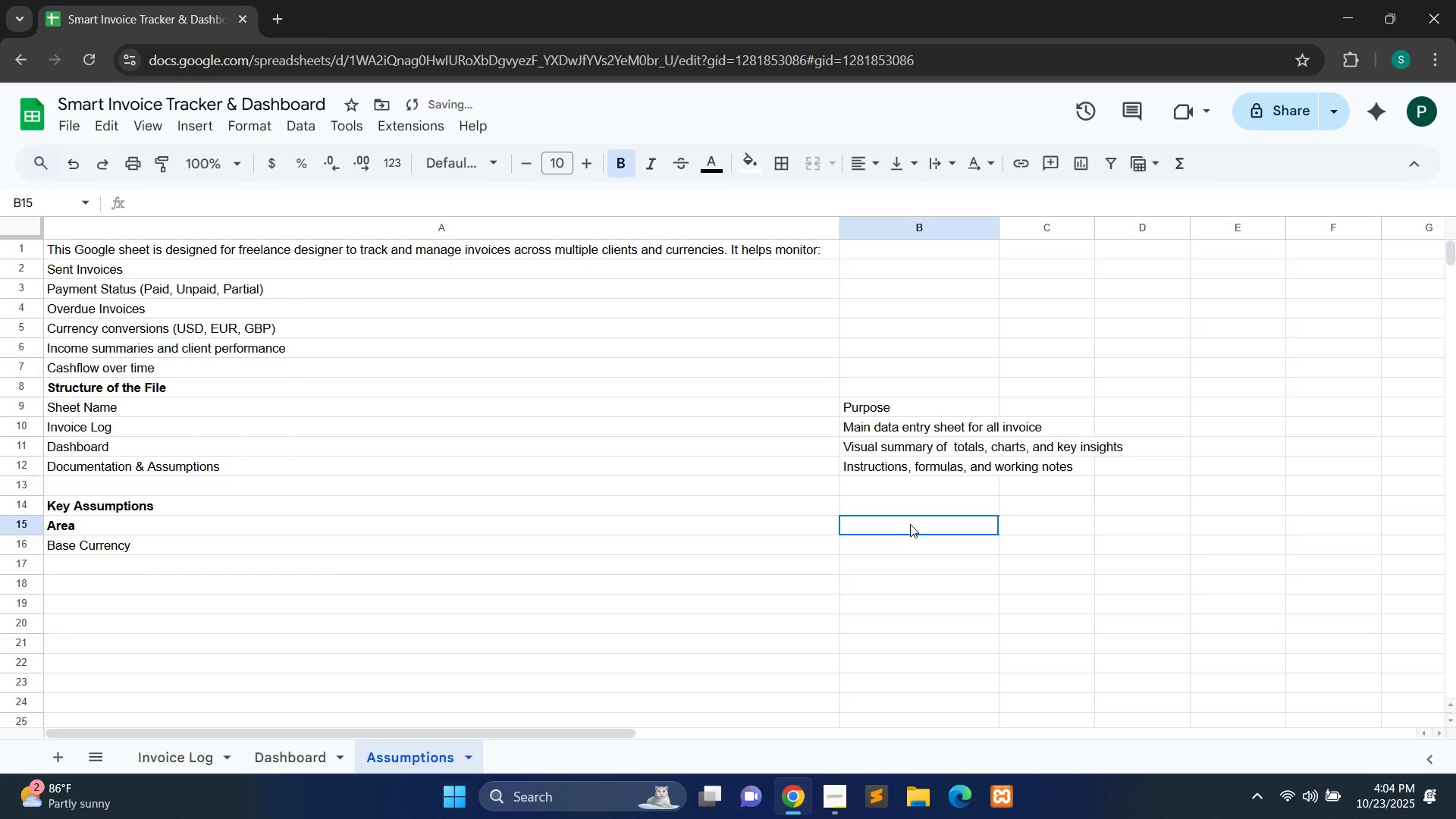 
double_click([910, 524])
 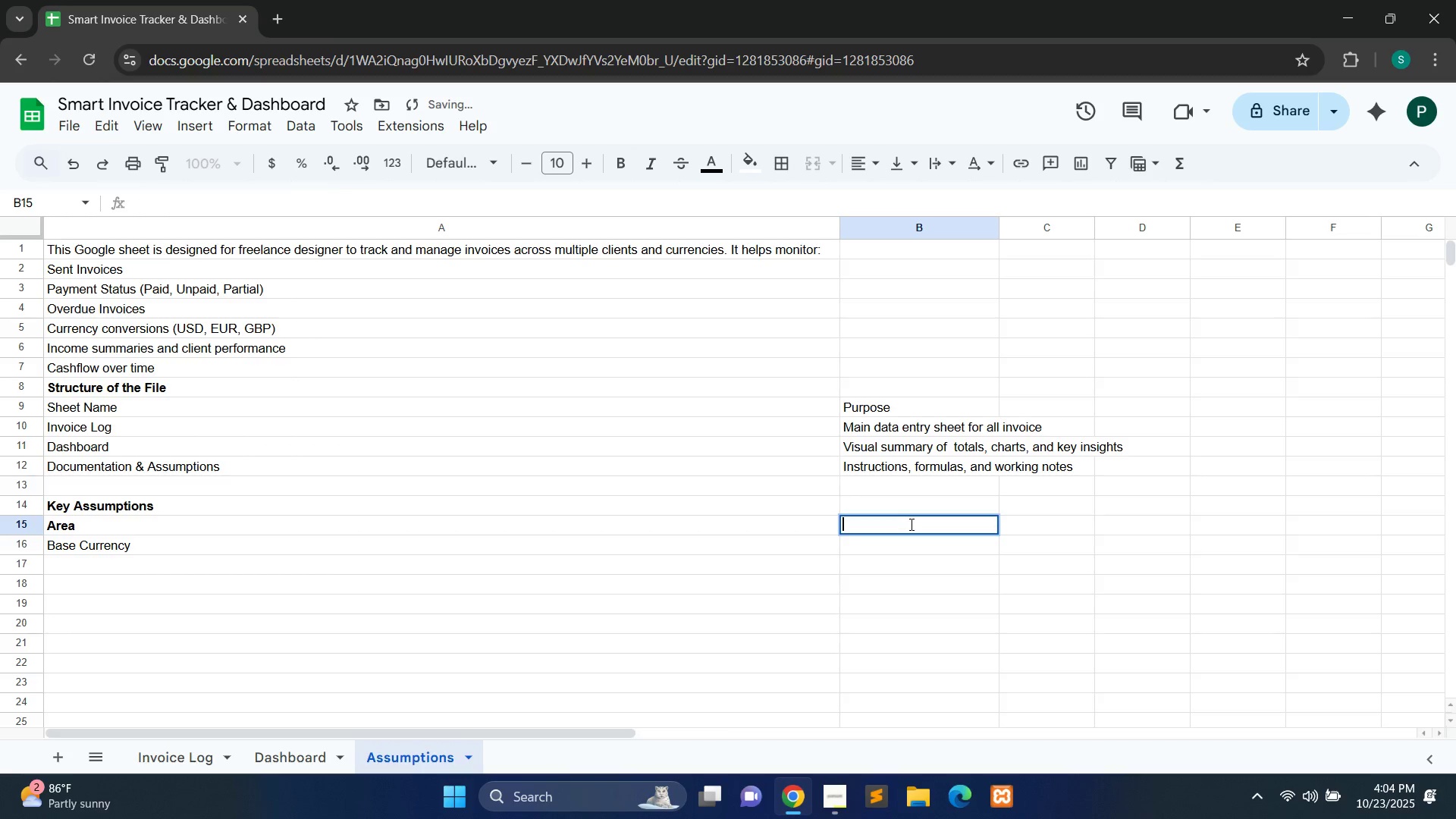 
key(Control+V)
 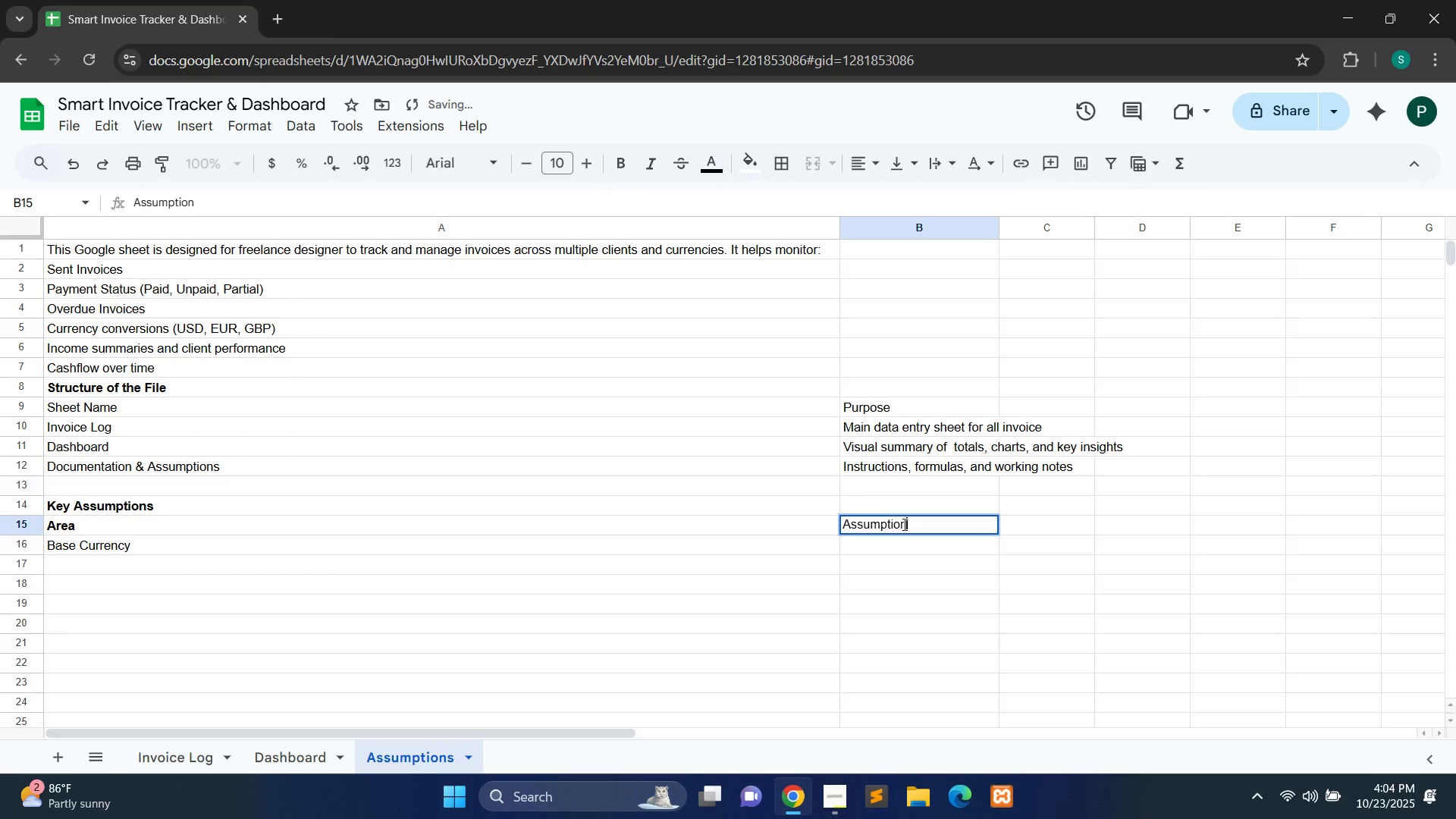 
key(Control+A)
 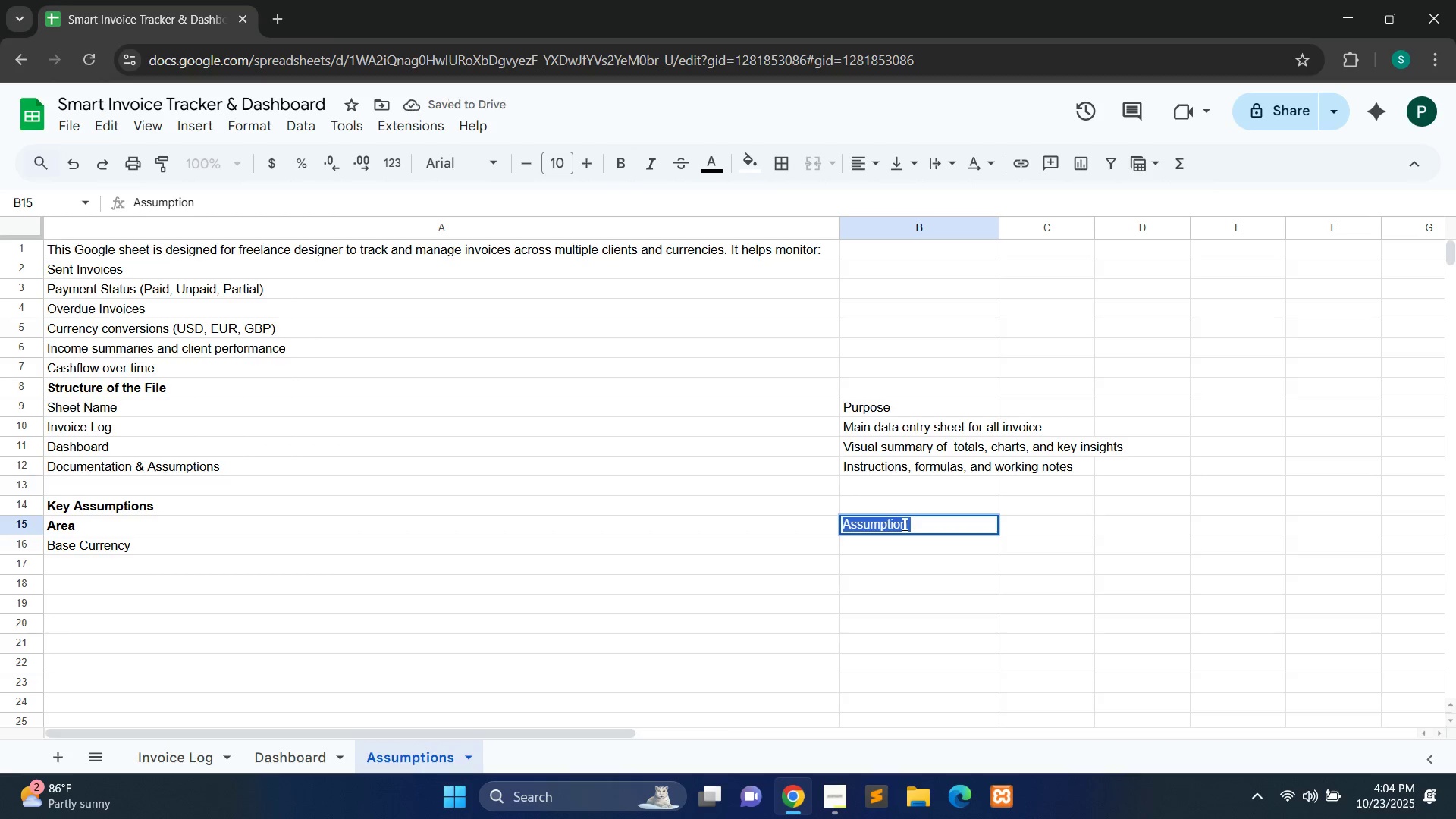 
key(Control+B)
 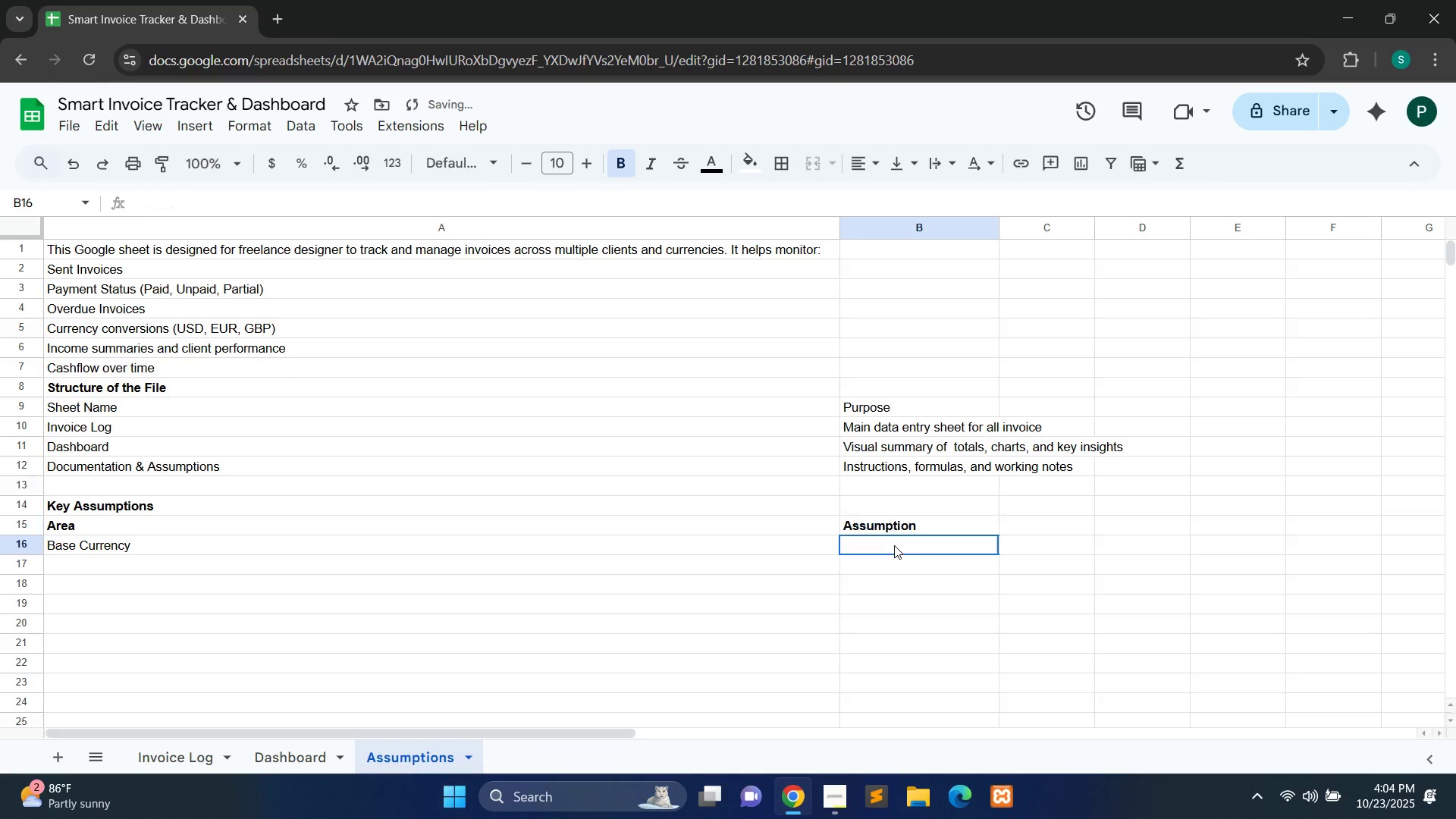 
left_click([894, 545])
 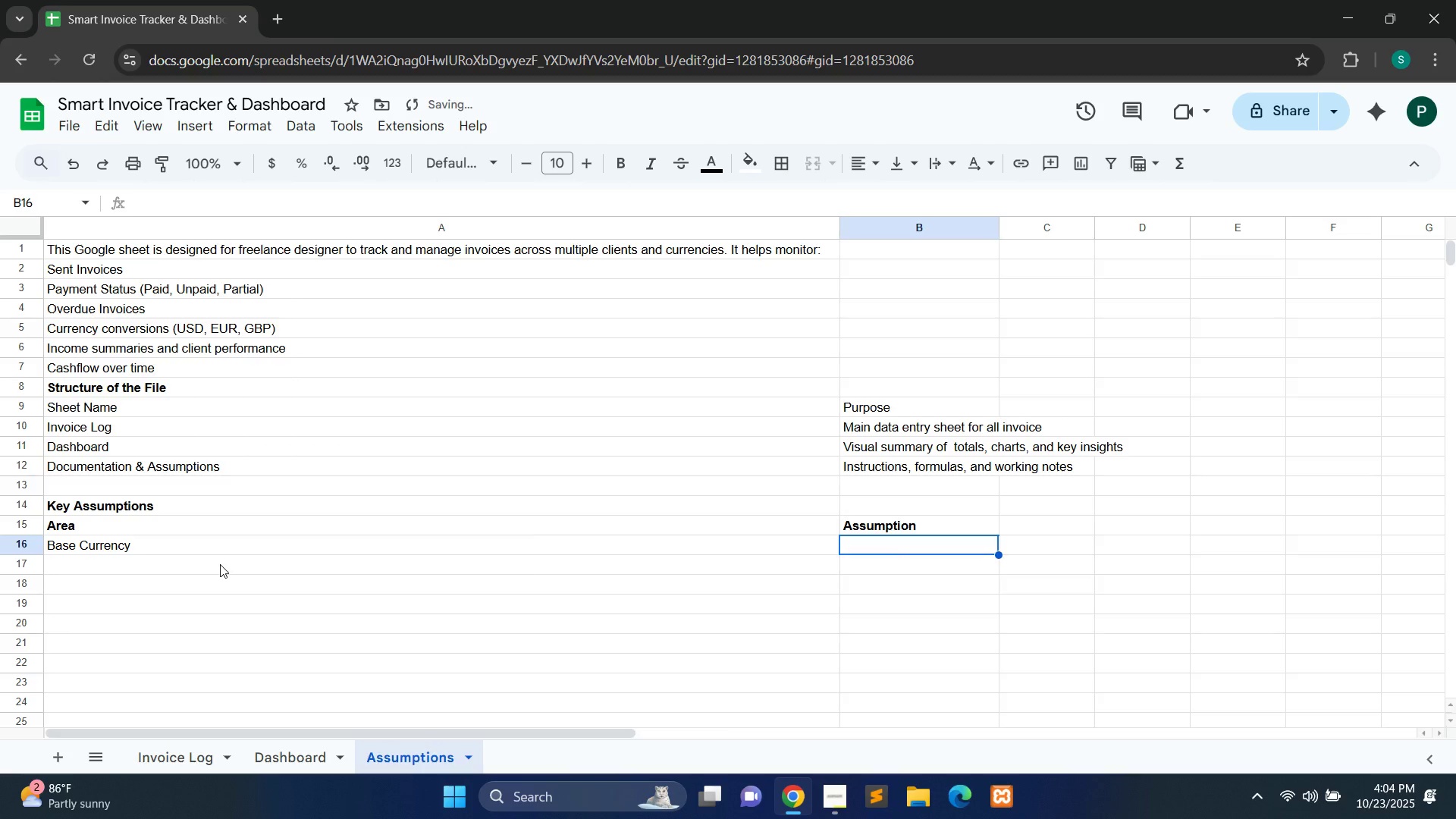 
double_click([220, 564])
 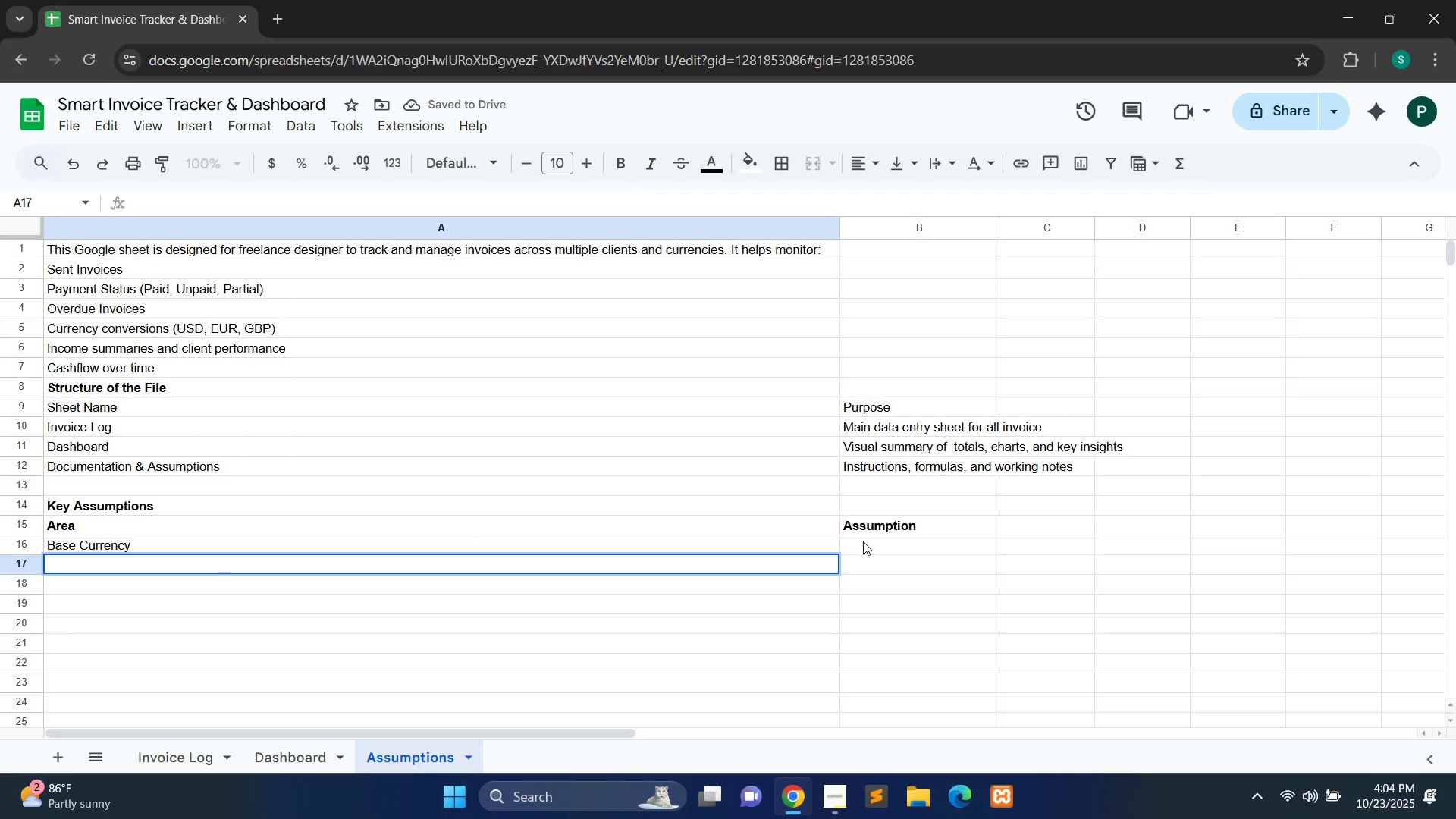 
double_click([863, 541])
 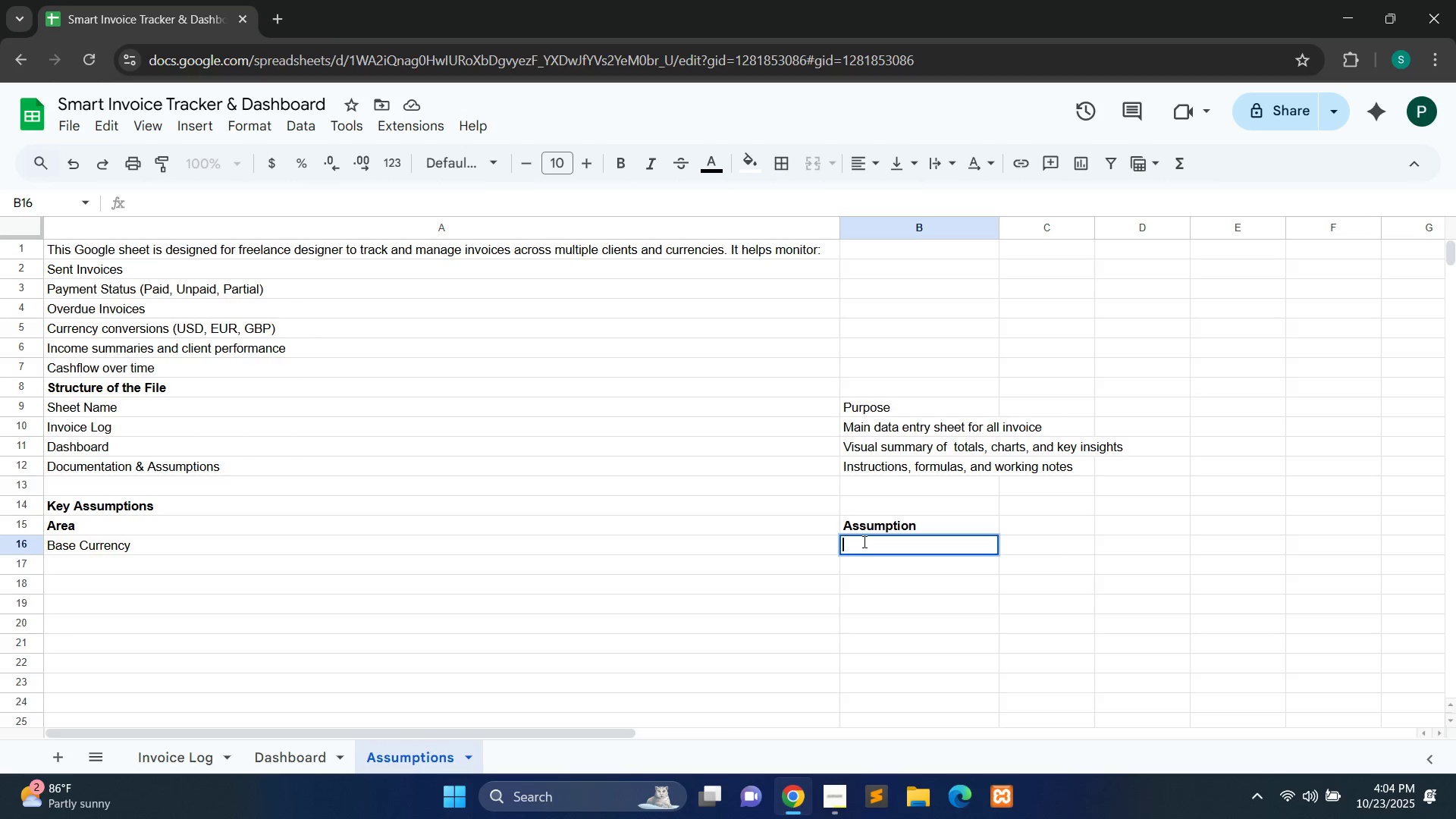 
type(All values are converted to USD for reporting and comparison)
 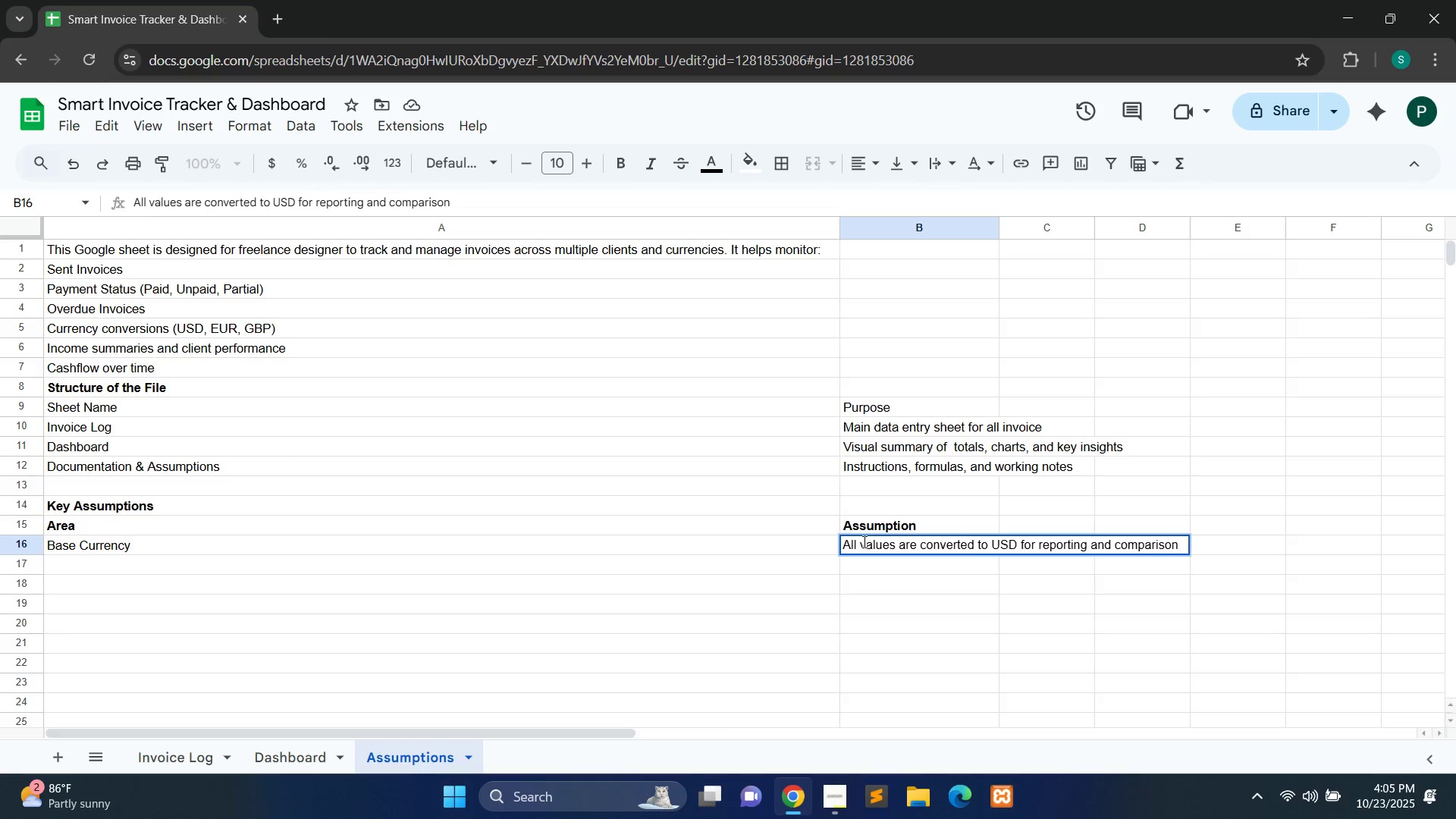 
left_click([880, 598])
 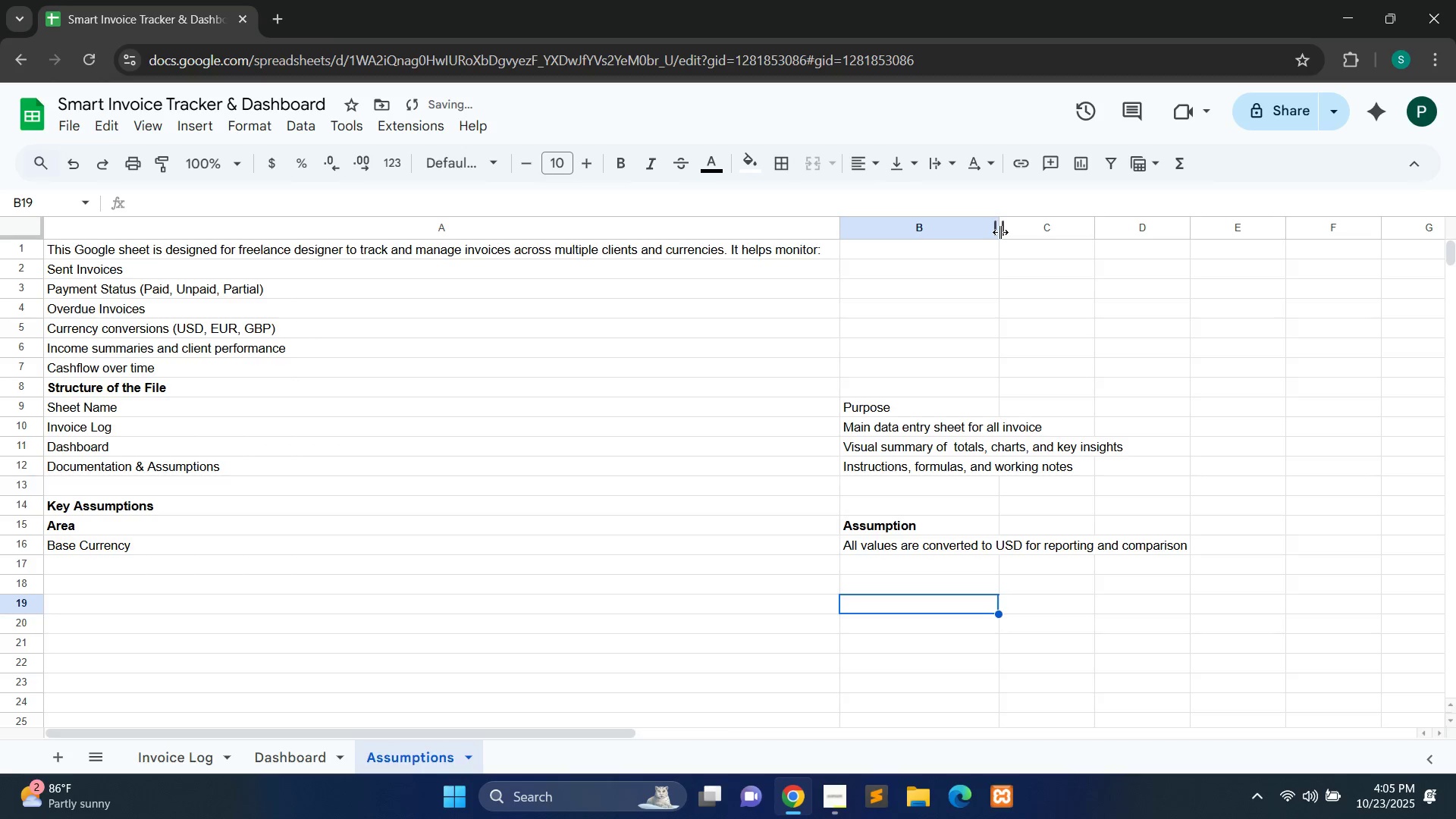 
left_click_drag(start_coordinate=[1000, 232], to_coordinate=[1212, 227])
 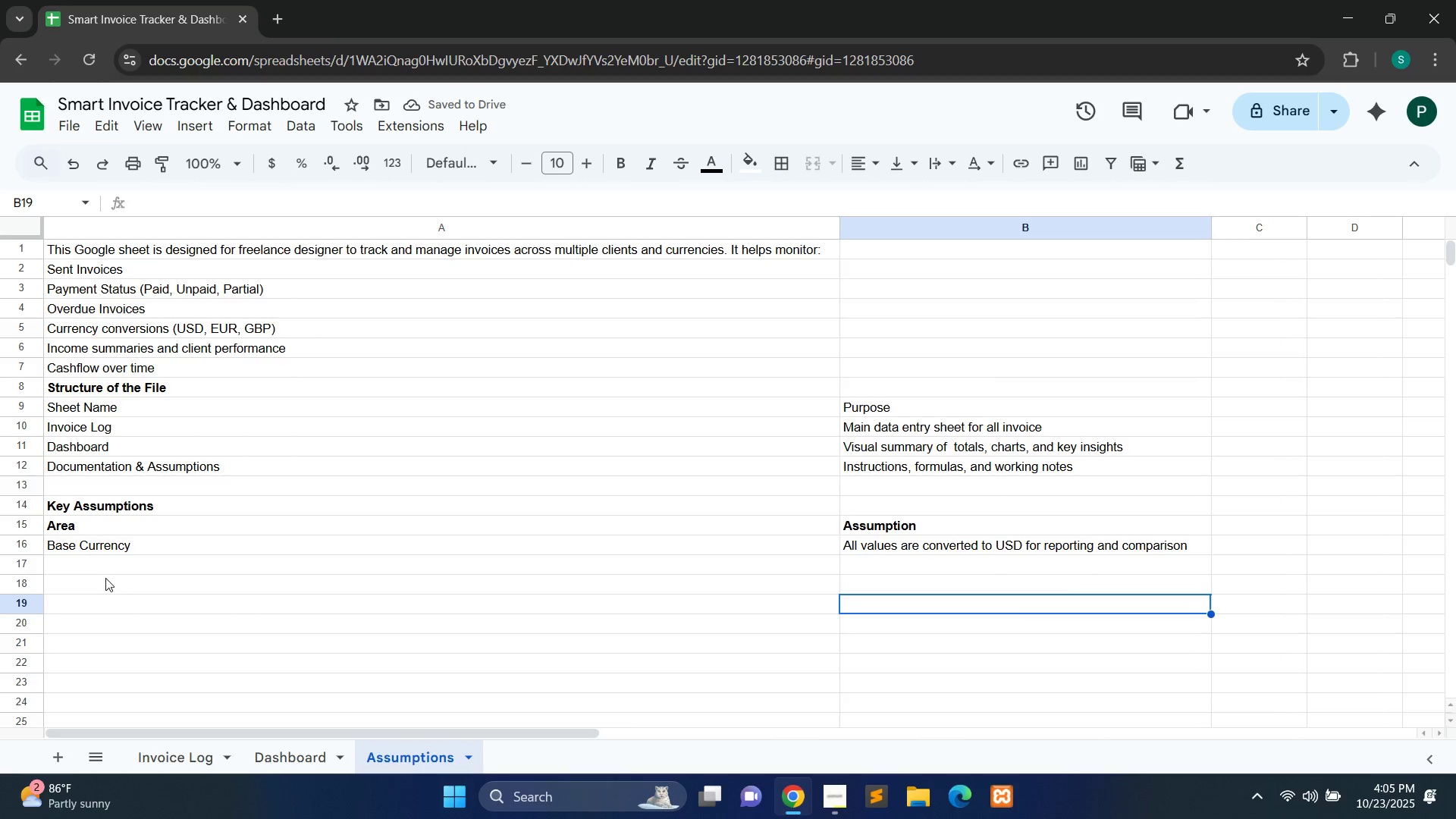 
double_click([96, 562])
 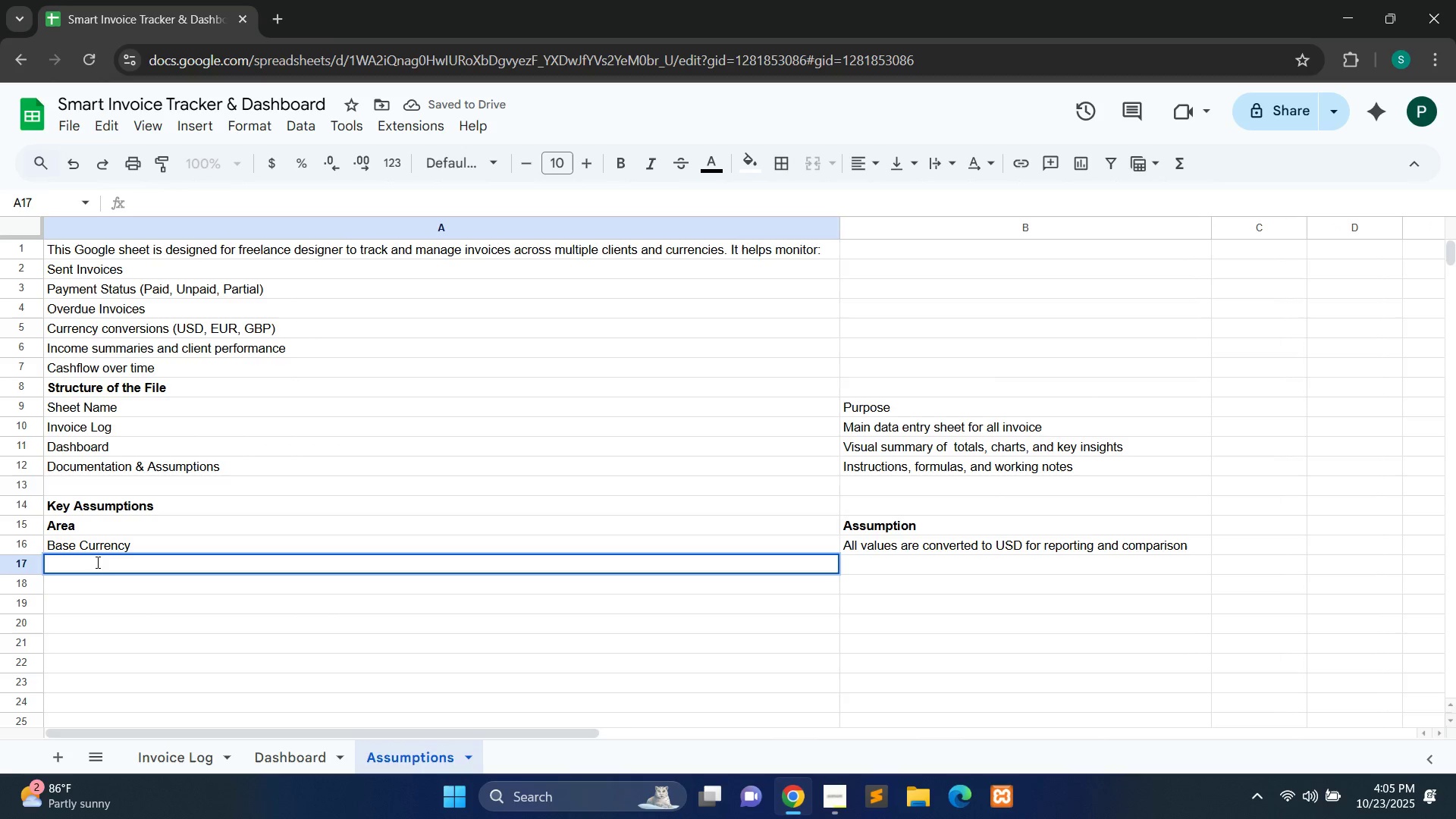 
type(Exchange Rates)
 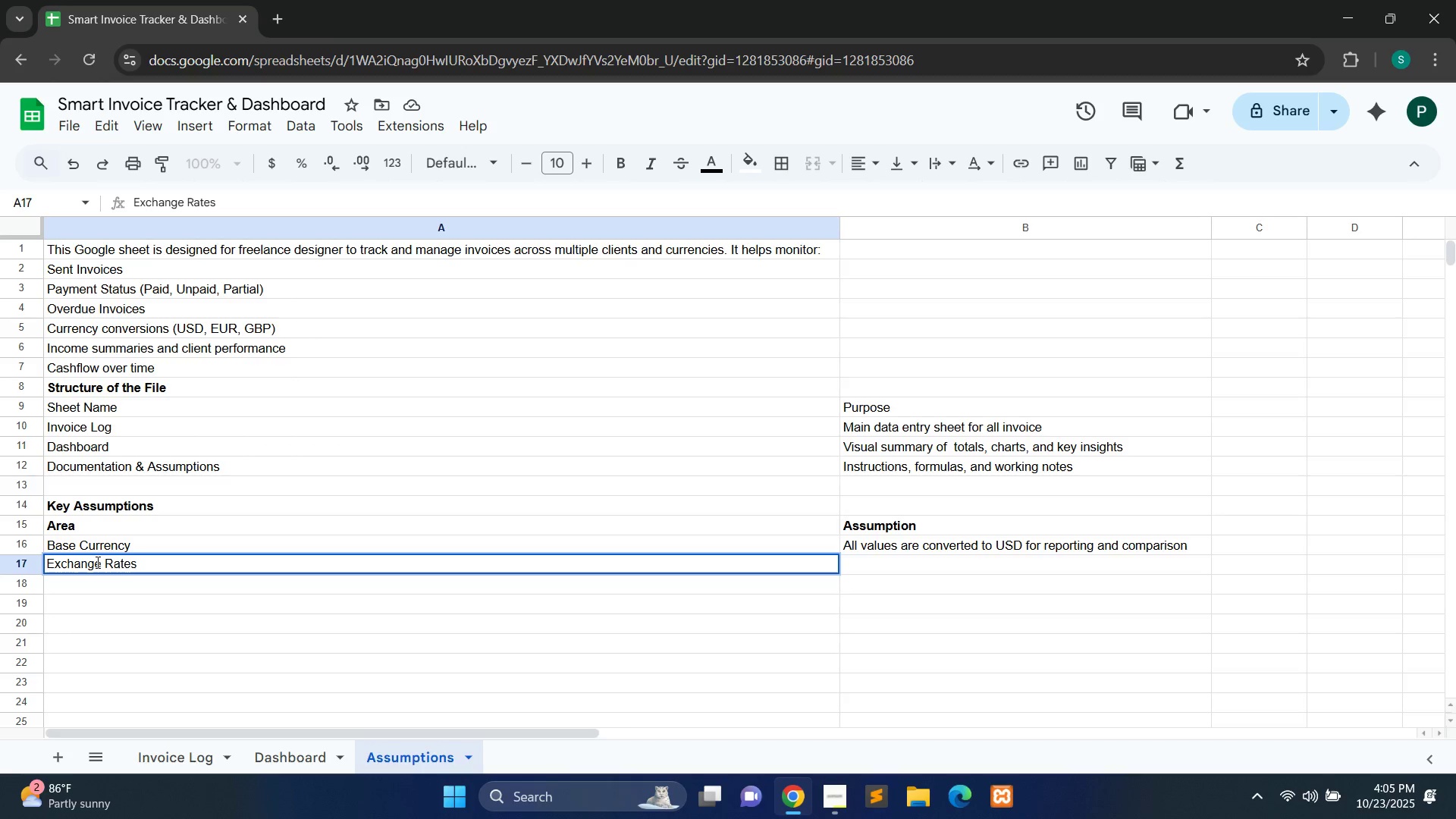 
double_click([846, 567])
 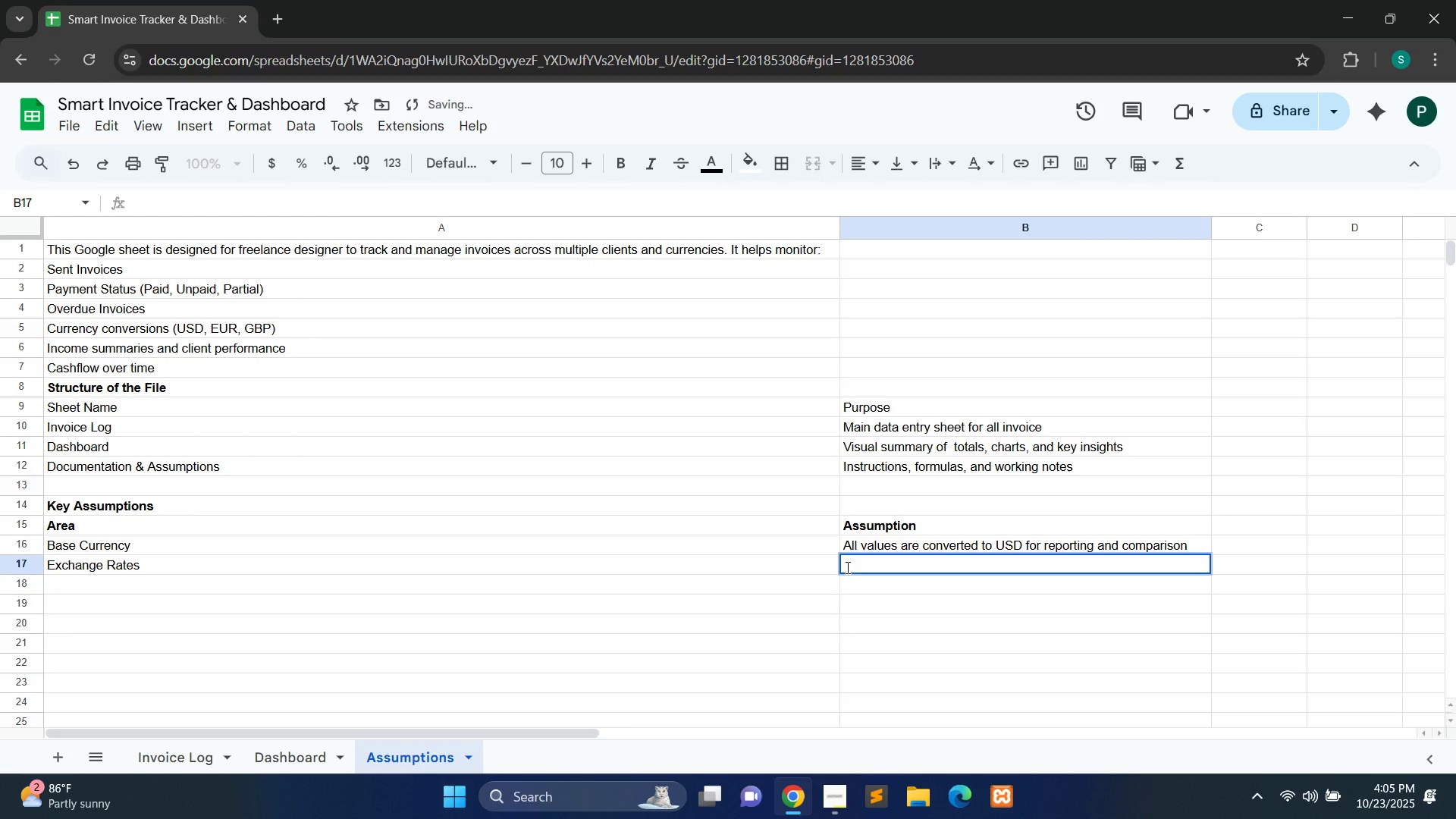 
type(Manually entered in the "Exchange Rate (to USD))
 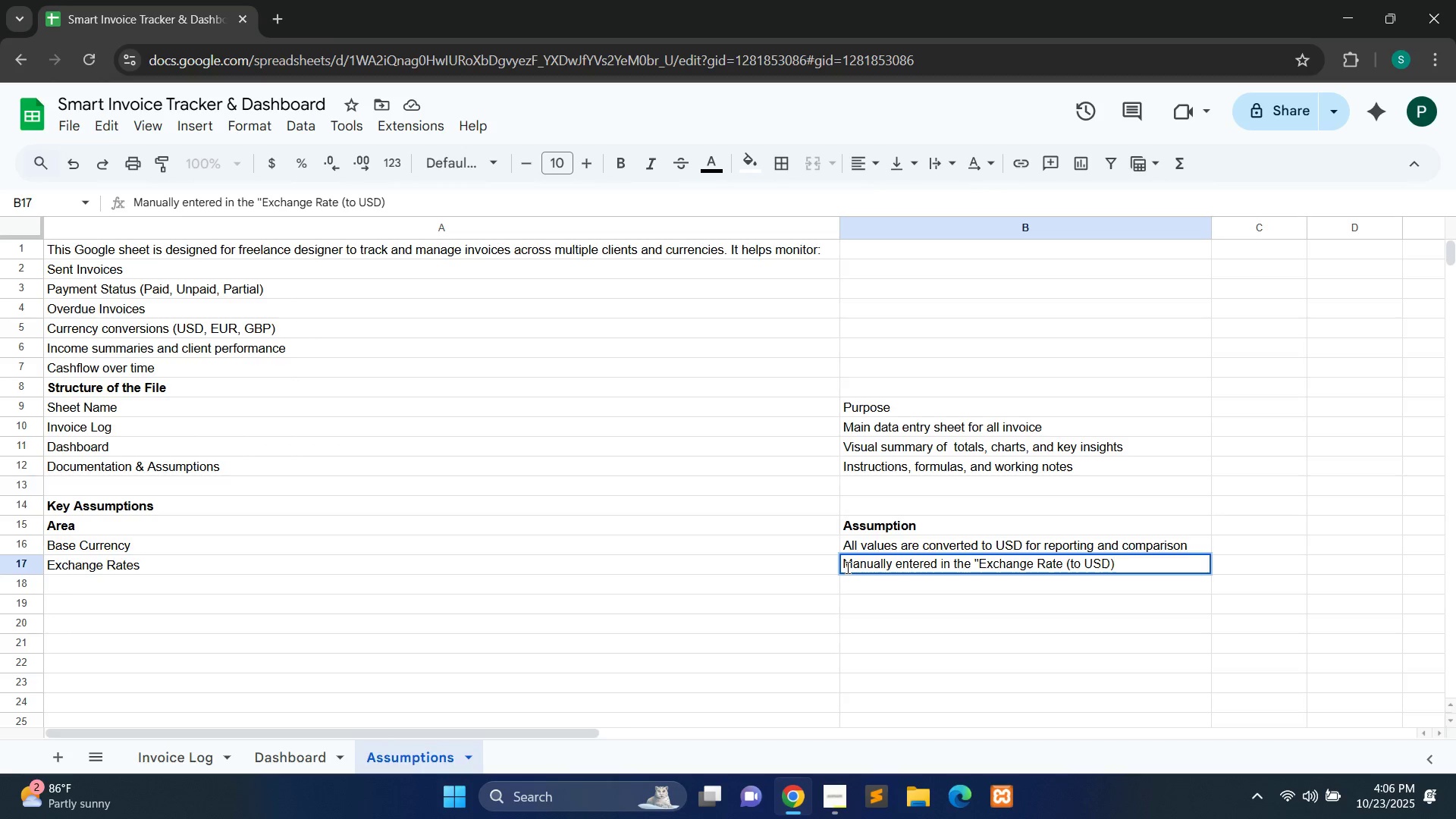 
type(" column for each invoices)
key(Backspace)
 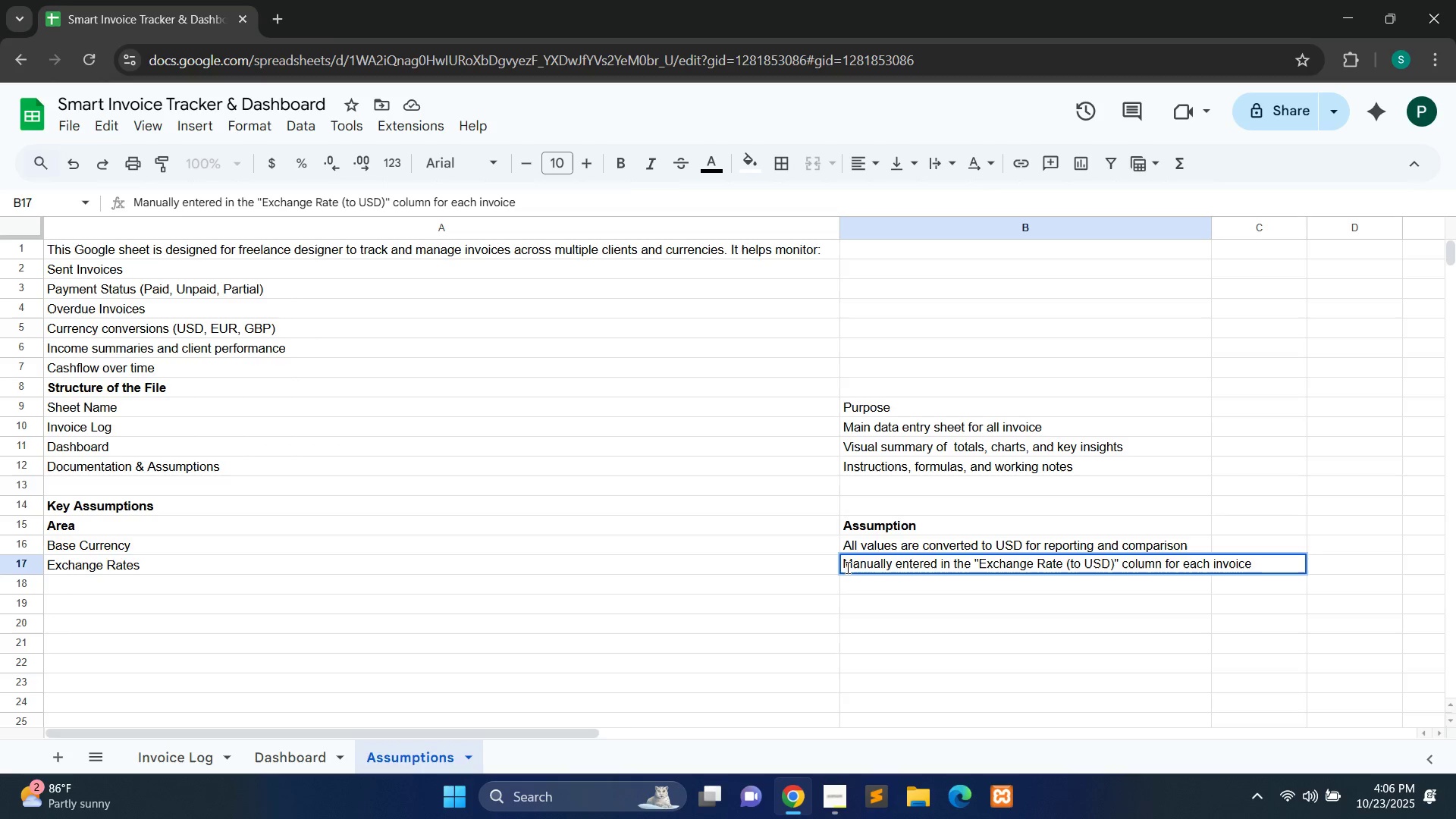 
key(Period)
 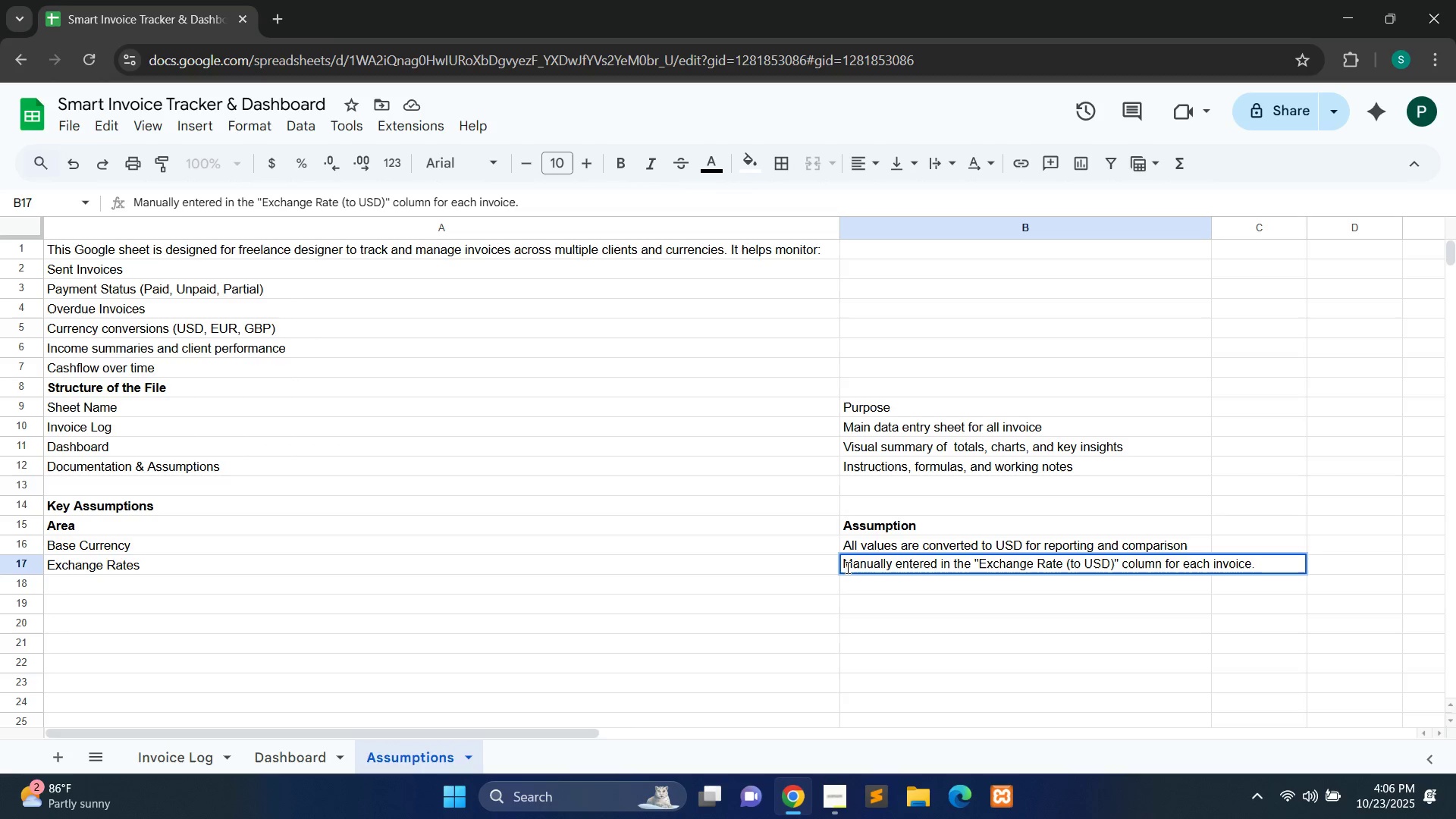 
type( Update rates regularly (e.g, monthly or quarterly).)
 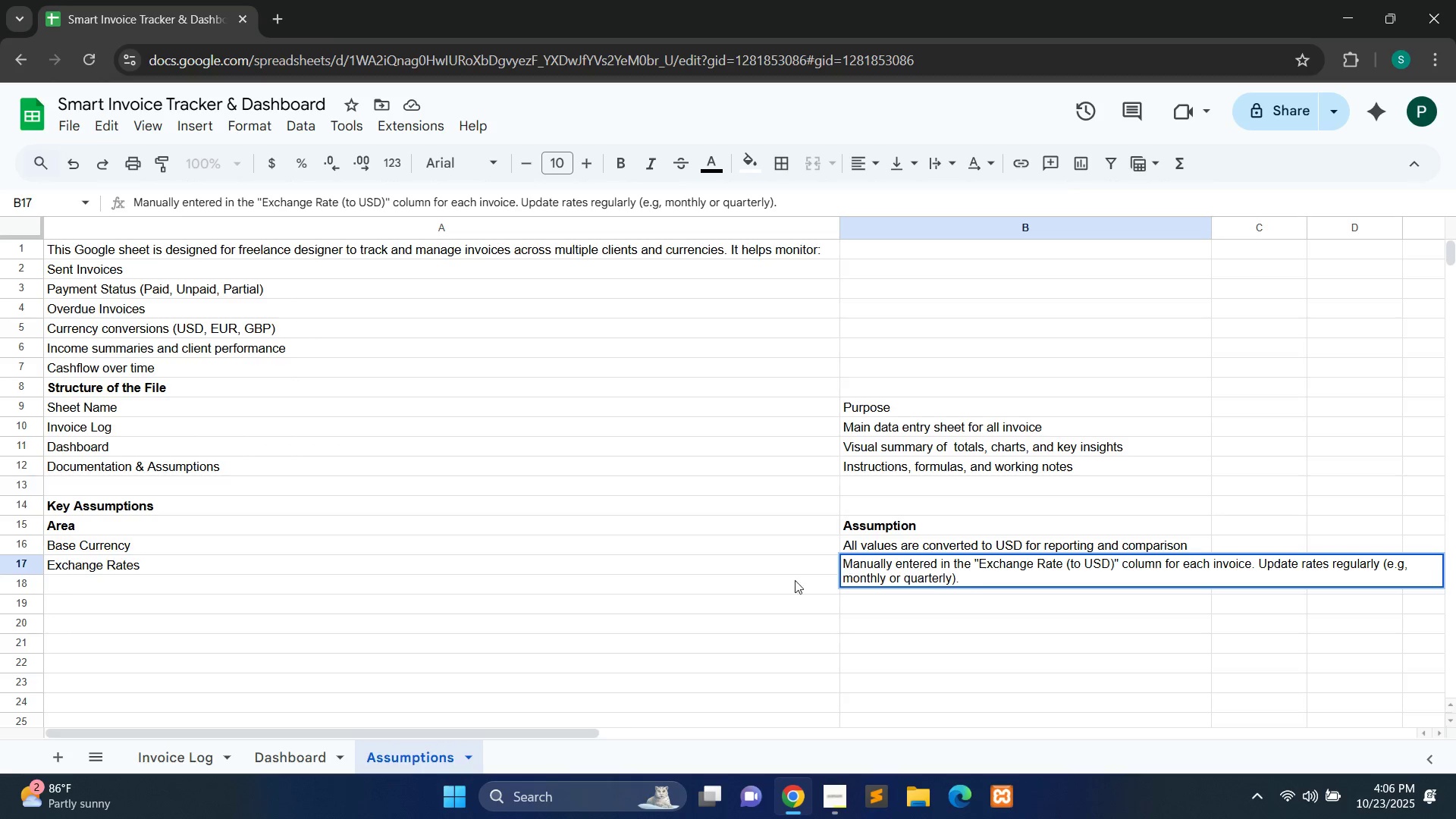 
left_click([730, 587])
 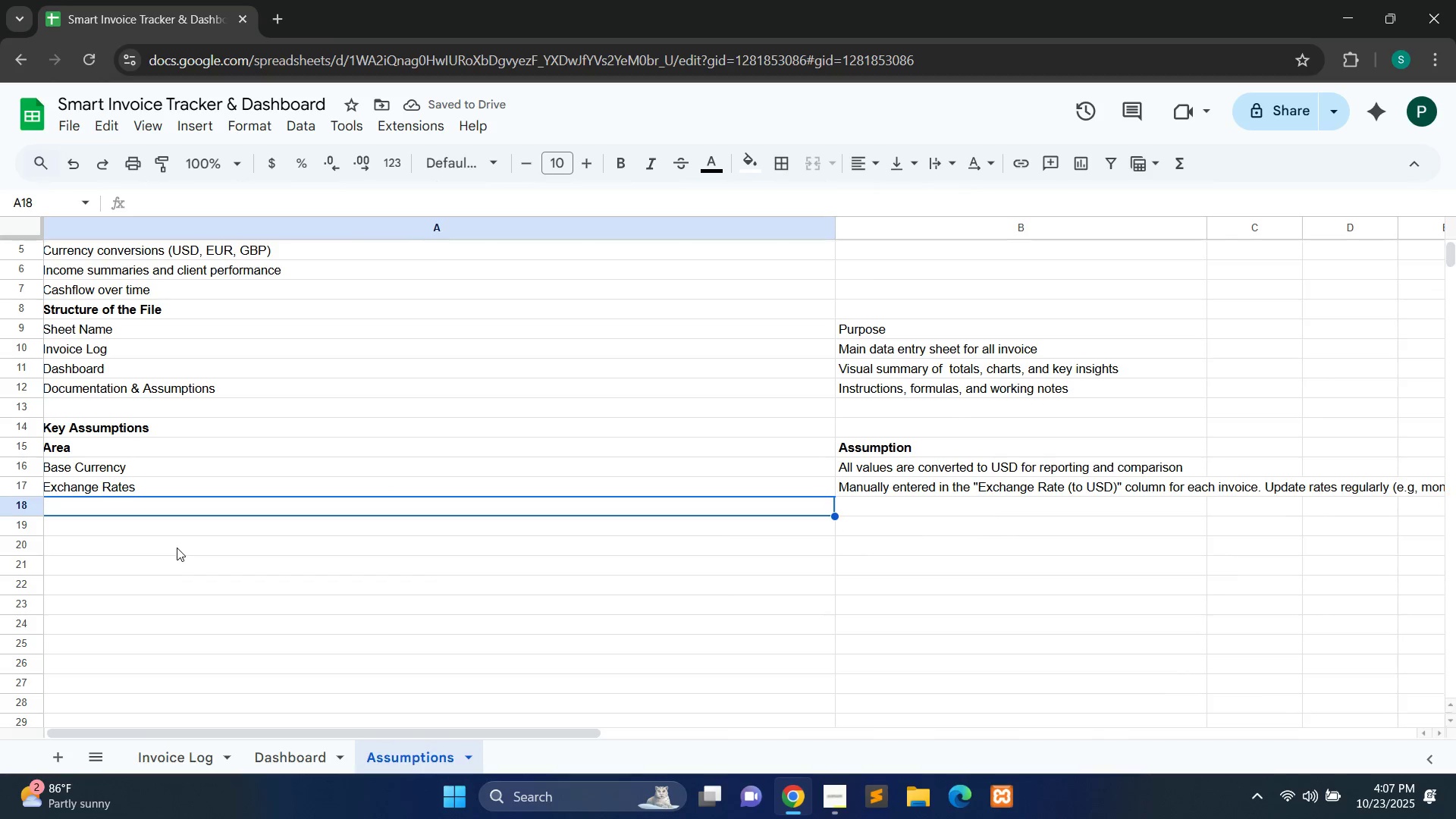 
wait(5.2)
 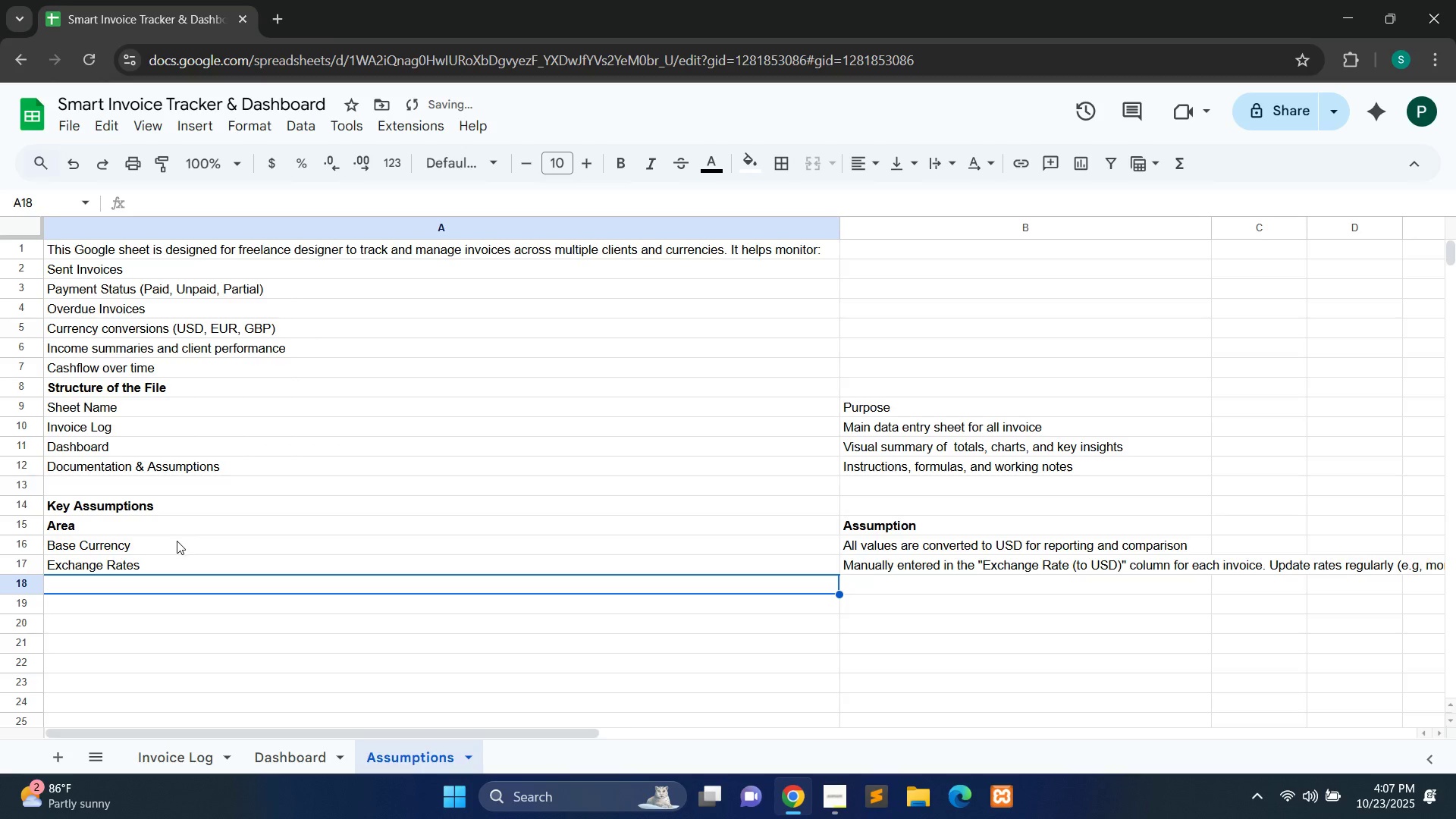 
double_click([96, 510])
 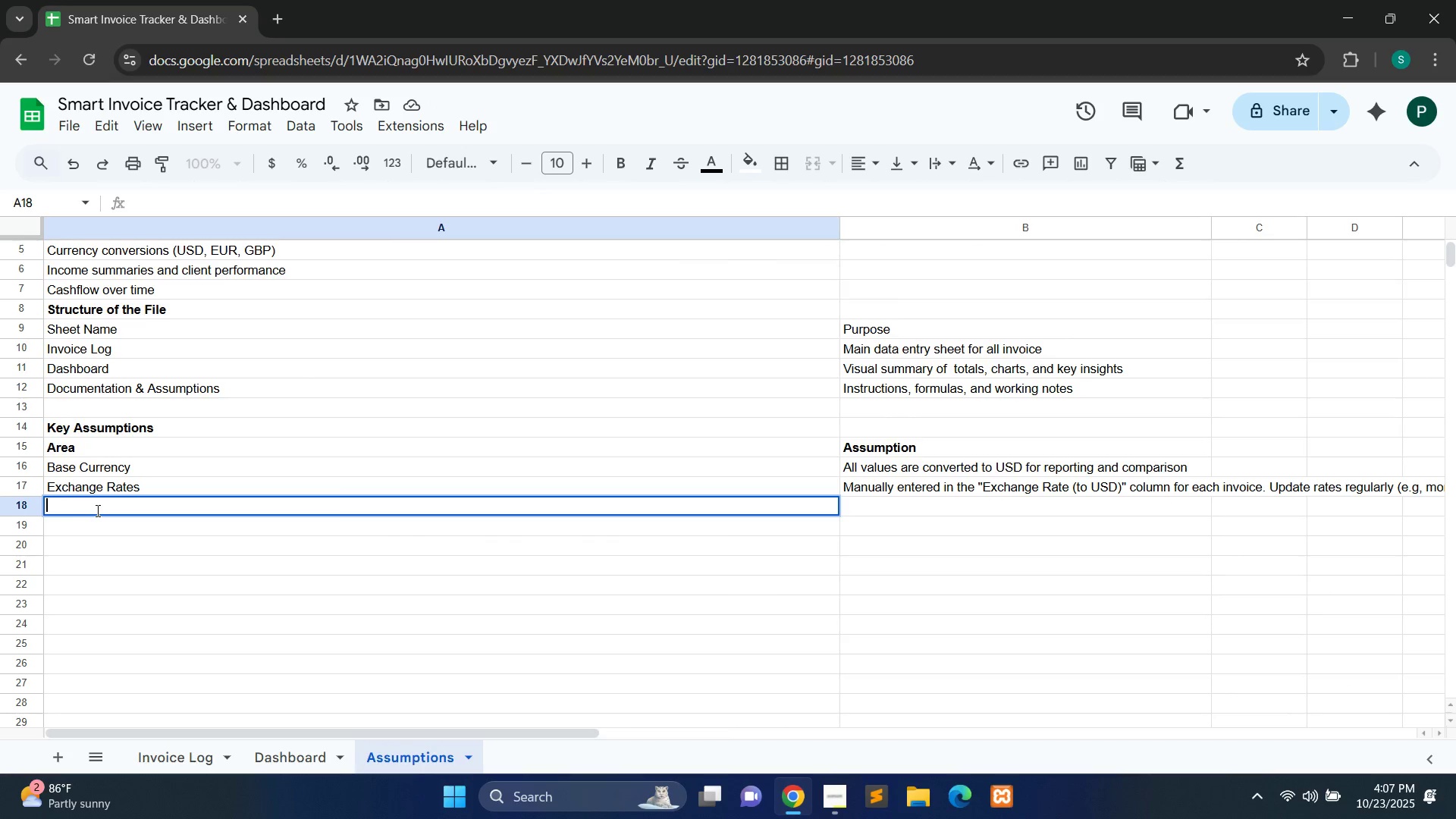 
type(Currencies Supported)
 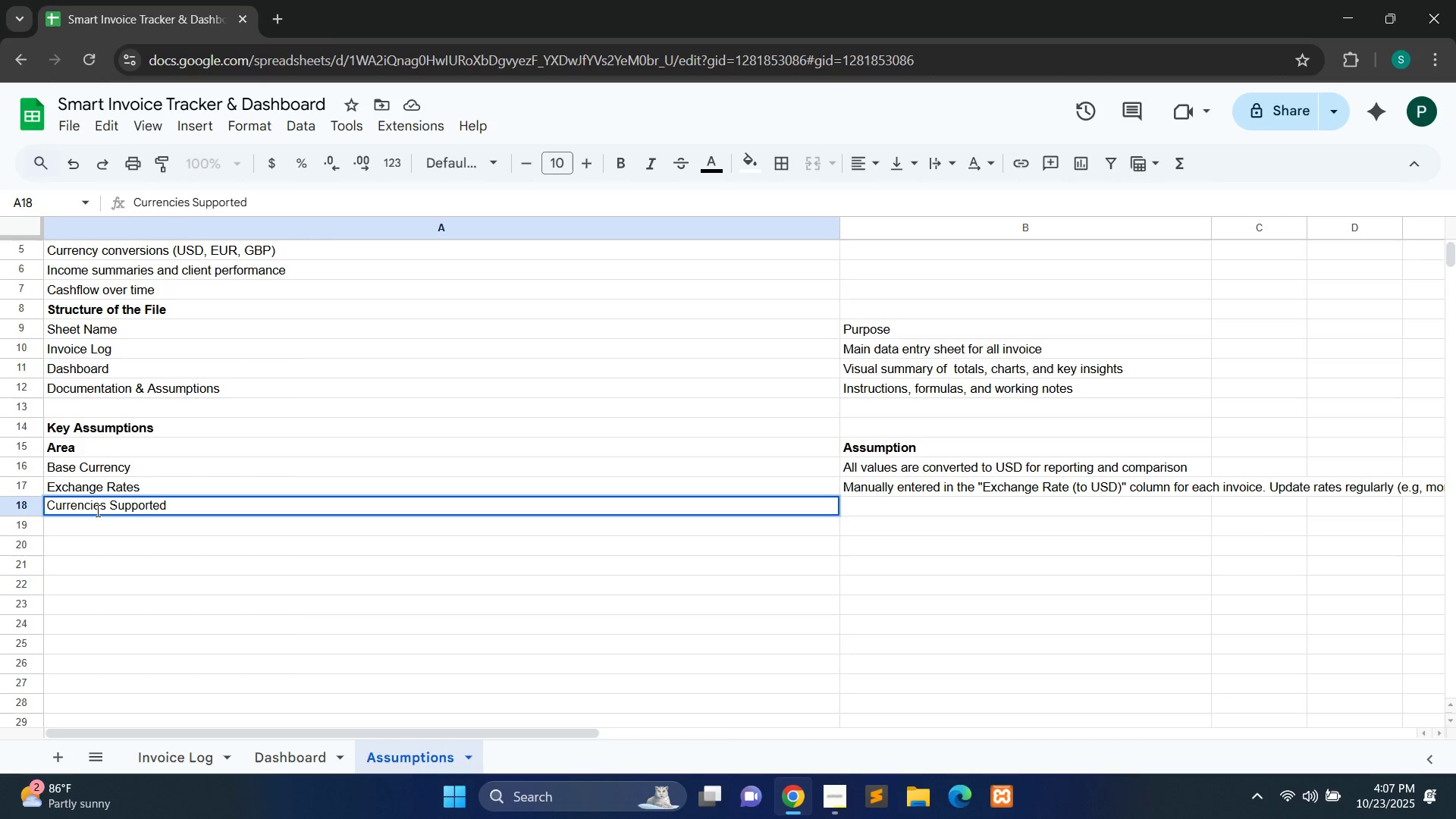 
double_click([853, 511])
 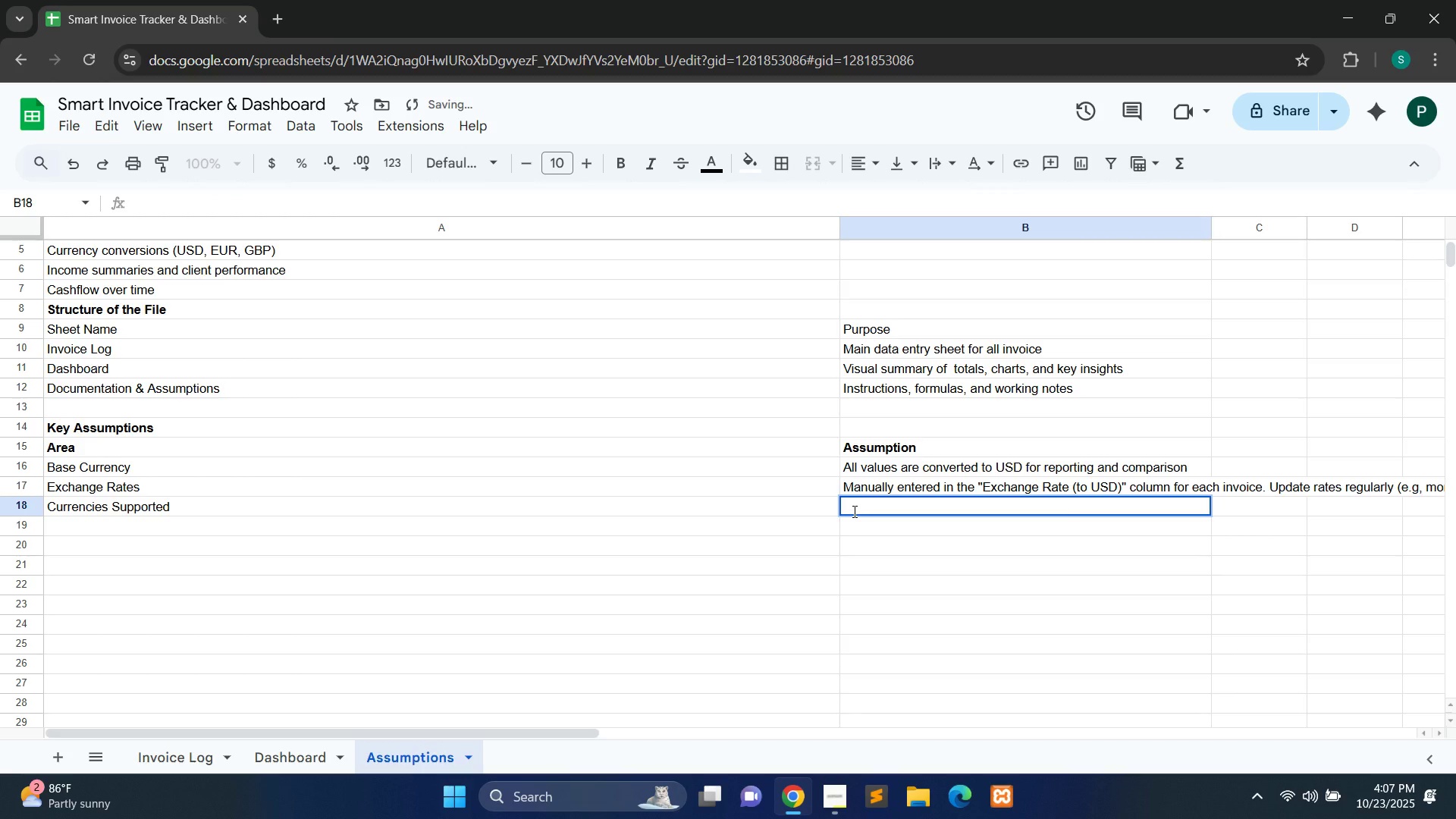 
type(Only Us)
key(Backspace)
type(SD,EURm)
key(Backspace)
type(, and GBP are included.)
 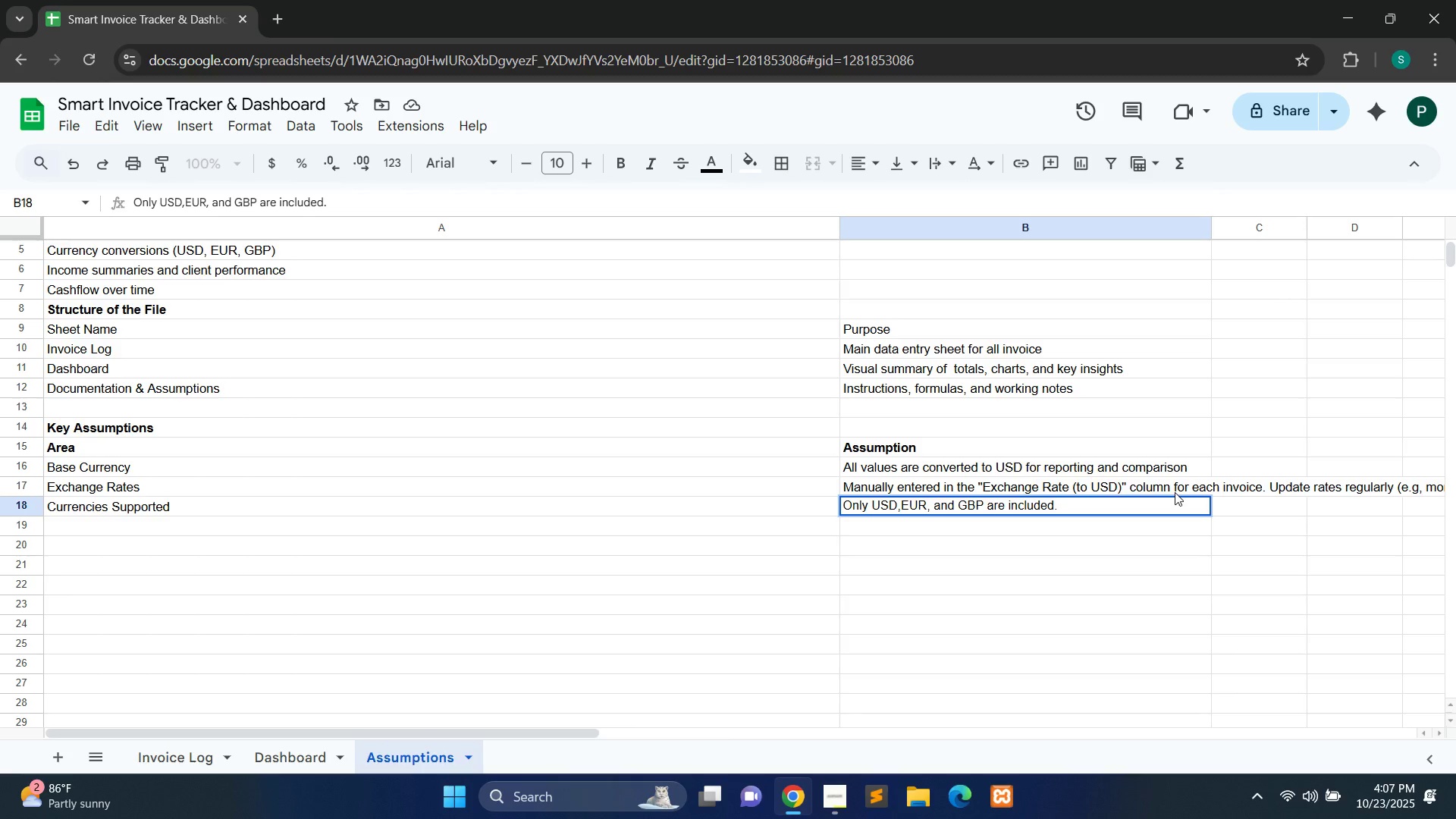 
double_click([116, 522])
 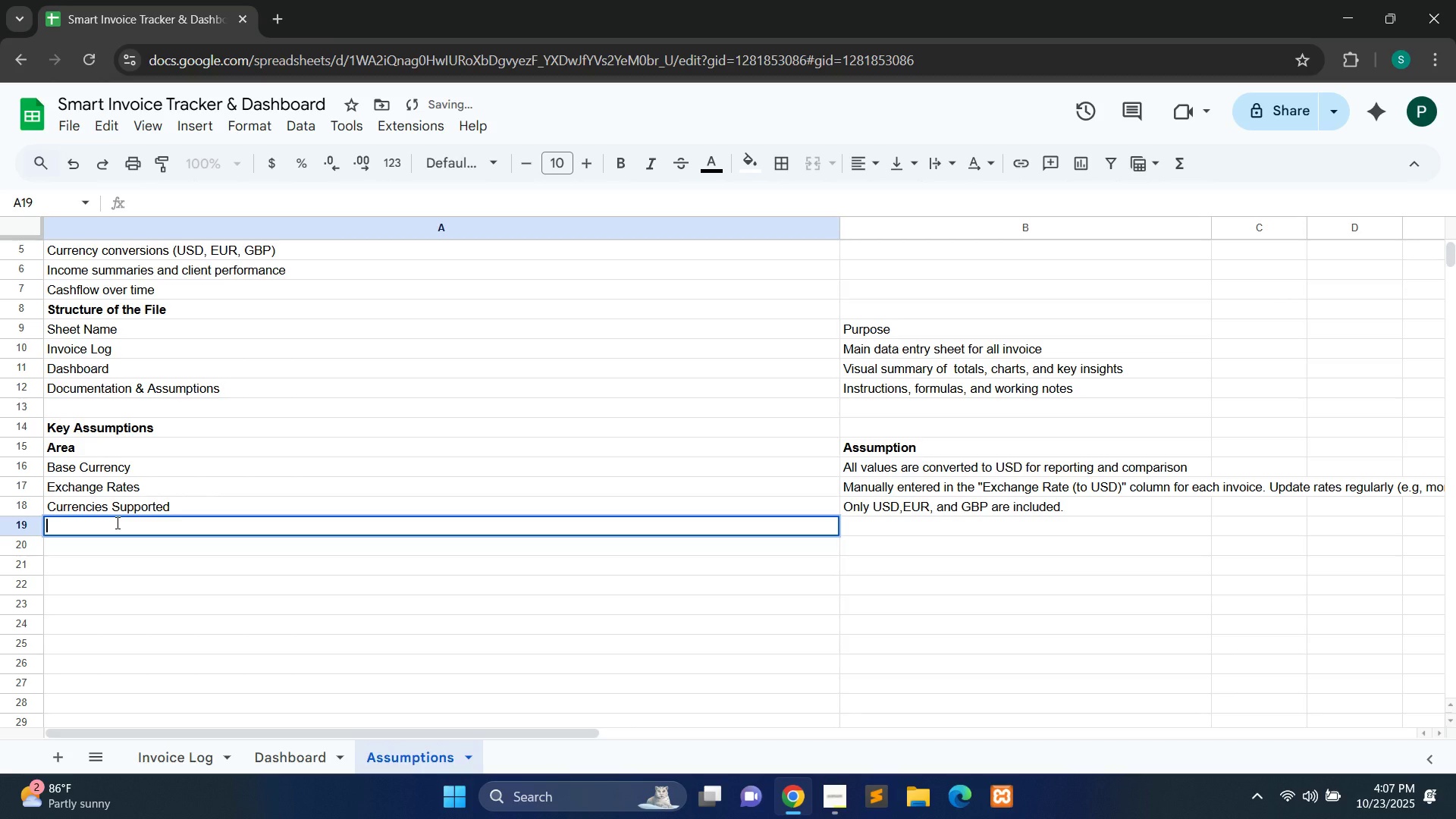 
type(Overdue Definition)
 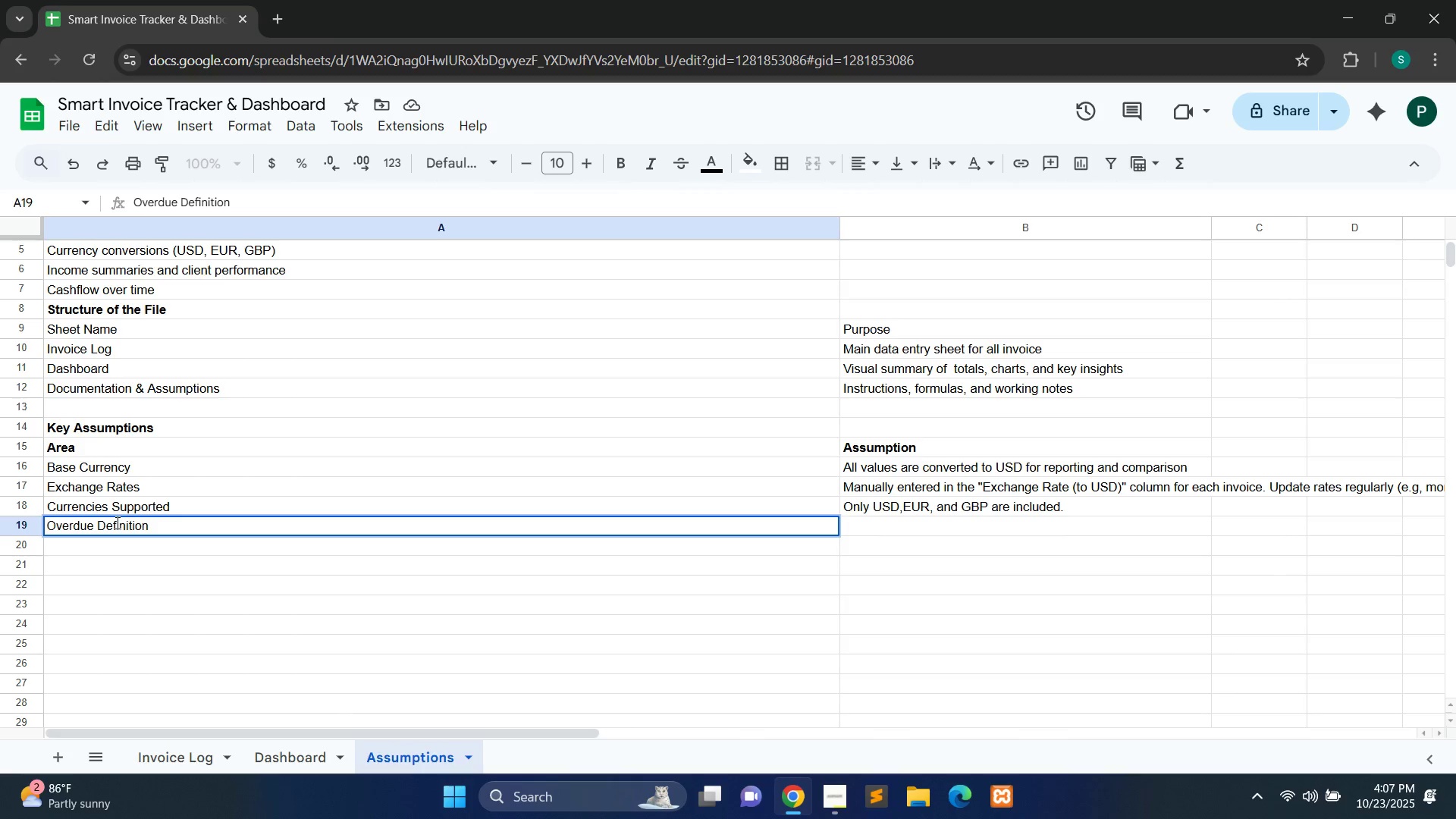 
double_click([861, 529])
 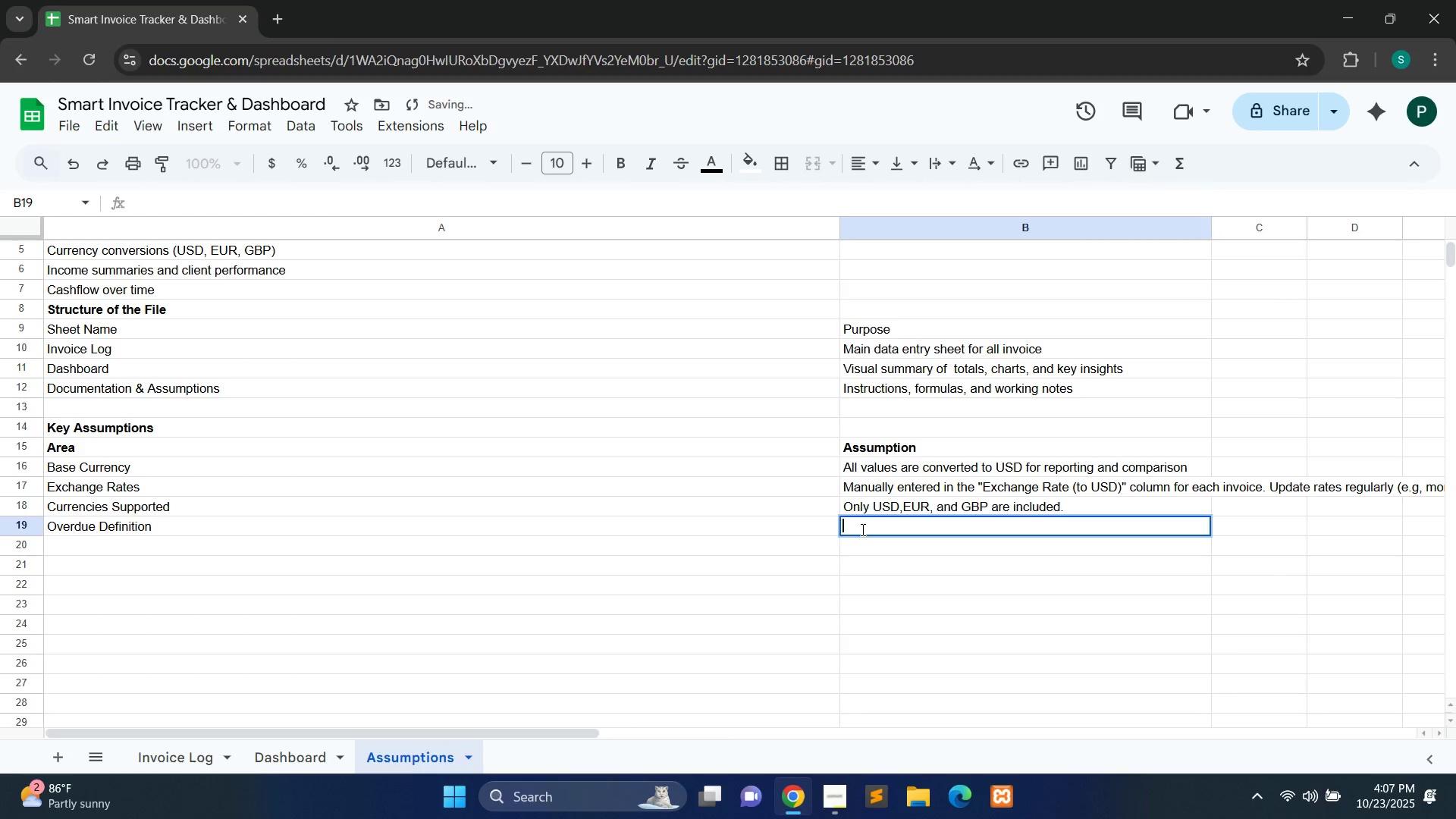 
type(Invoice is overdue if: Payment Status != "Paid" AND Due Date < TODAY().)
 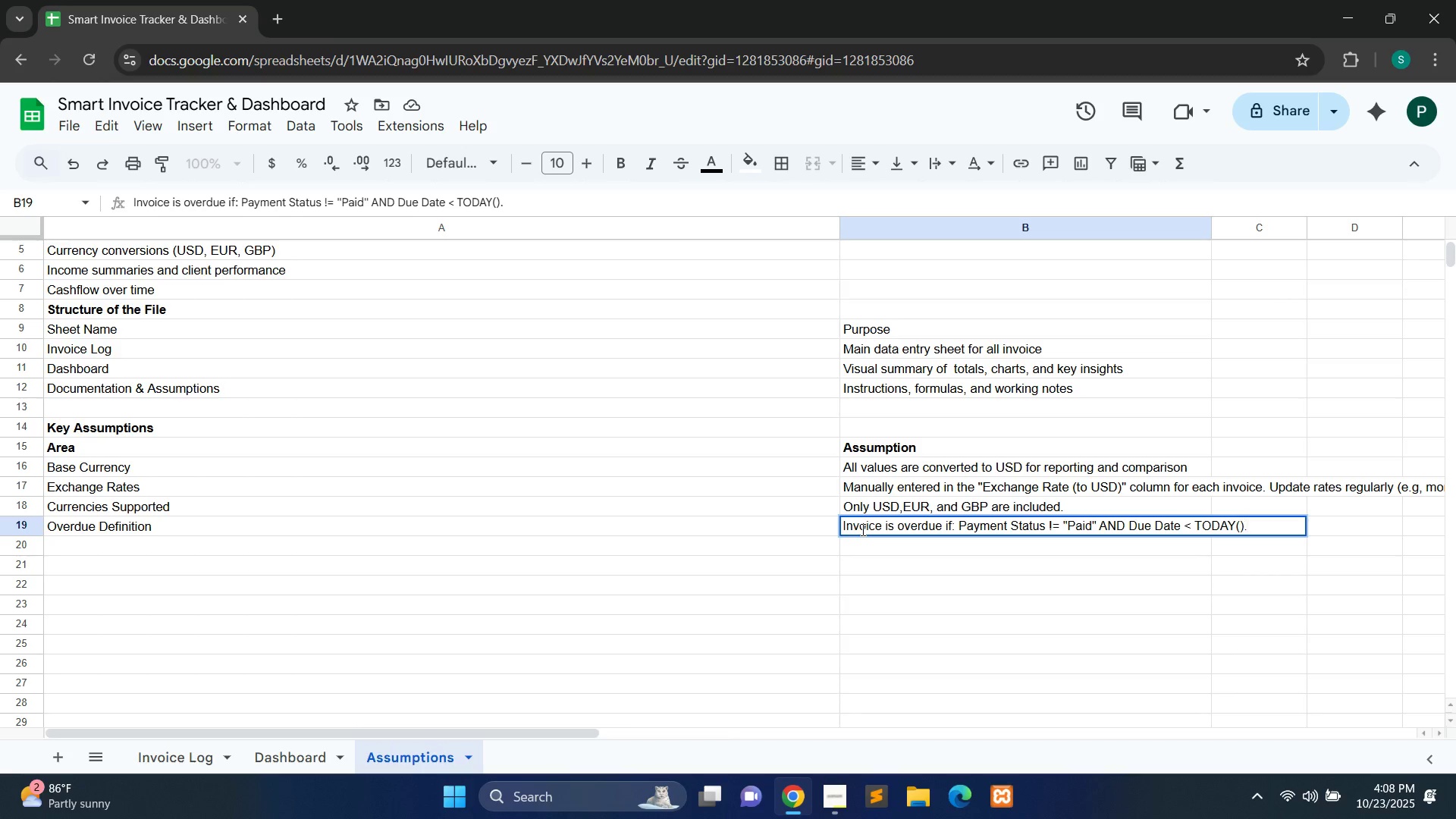 
key(Enter)
 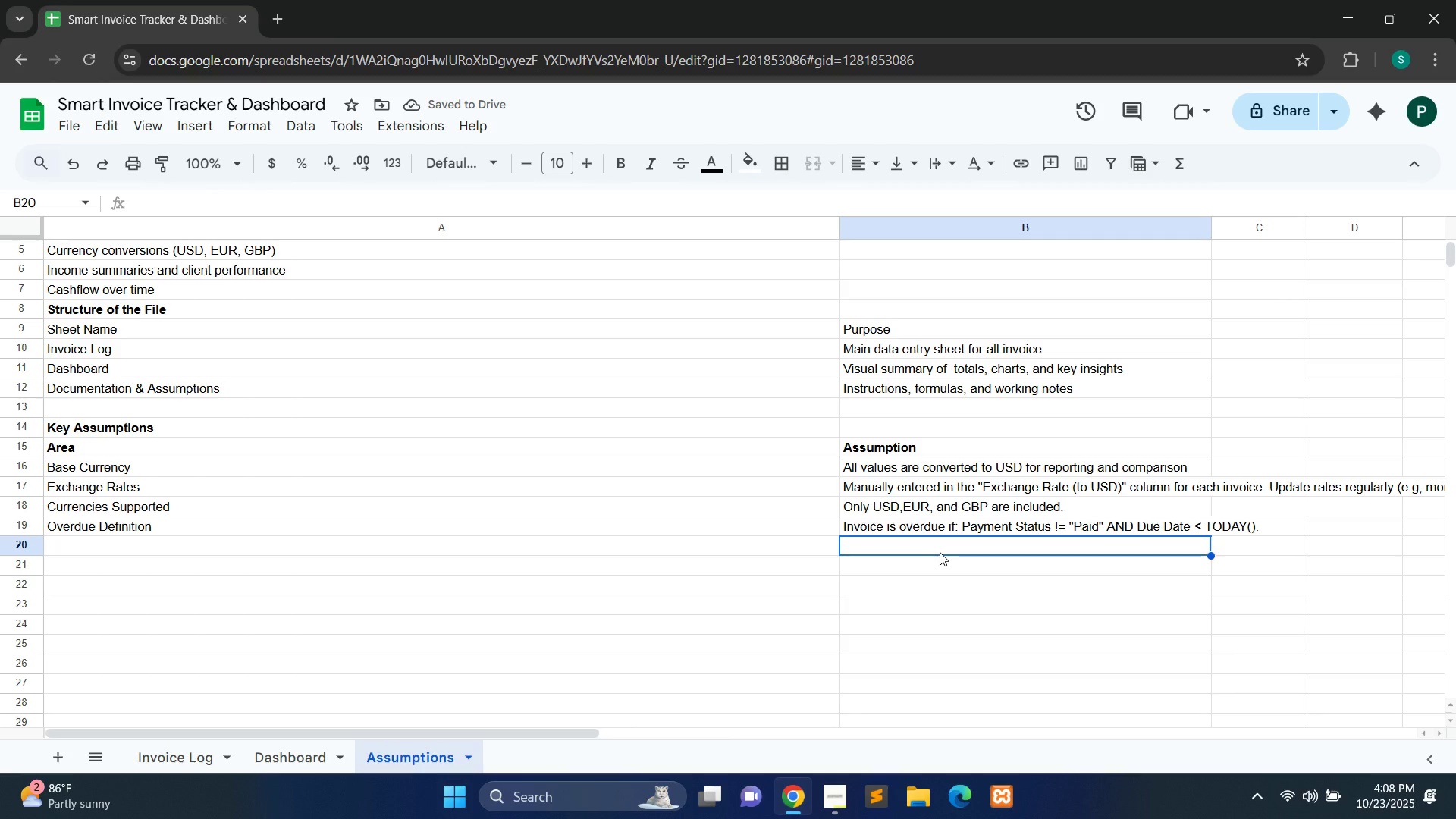 
wait(8.34)
 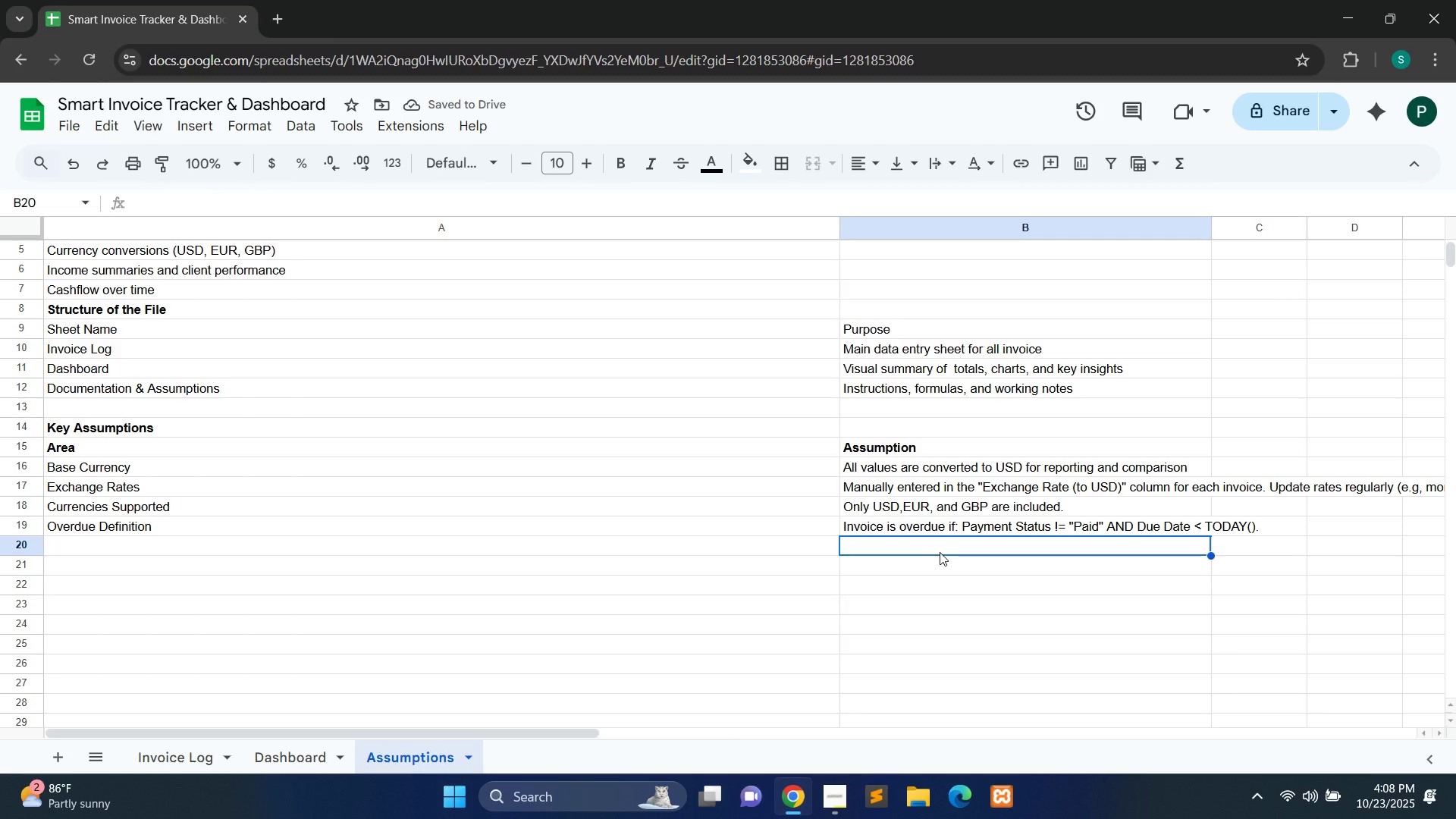 
double_click([184, 540])
 